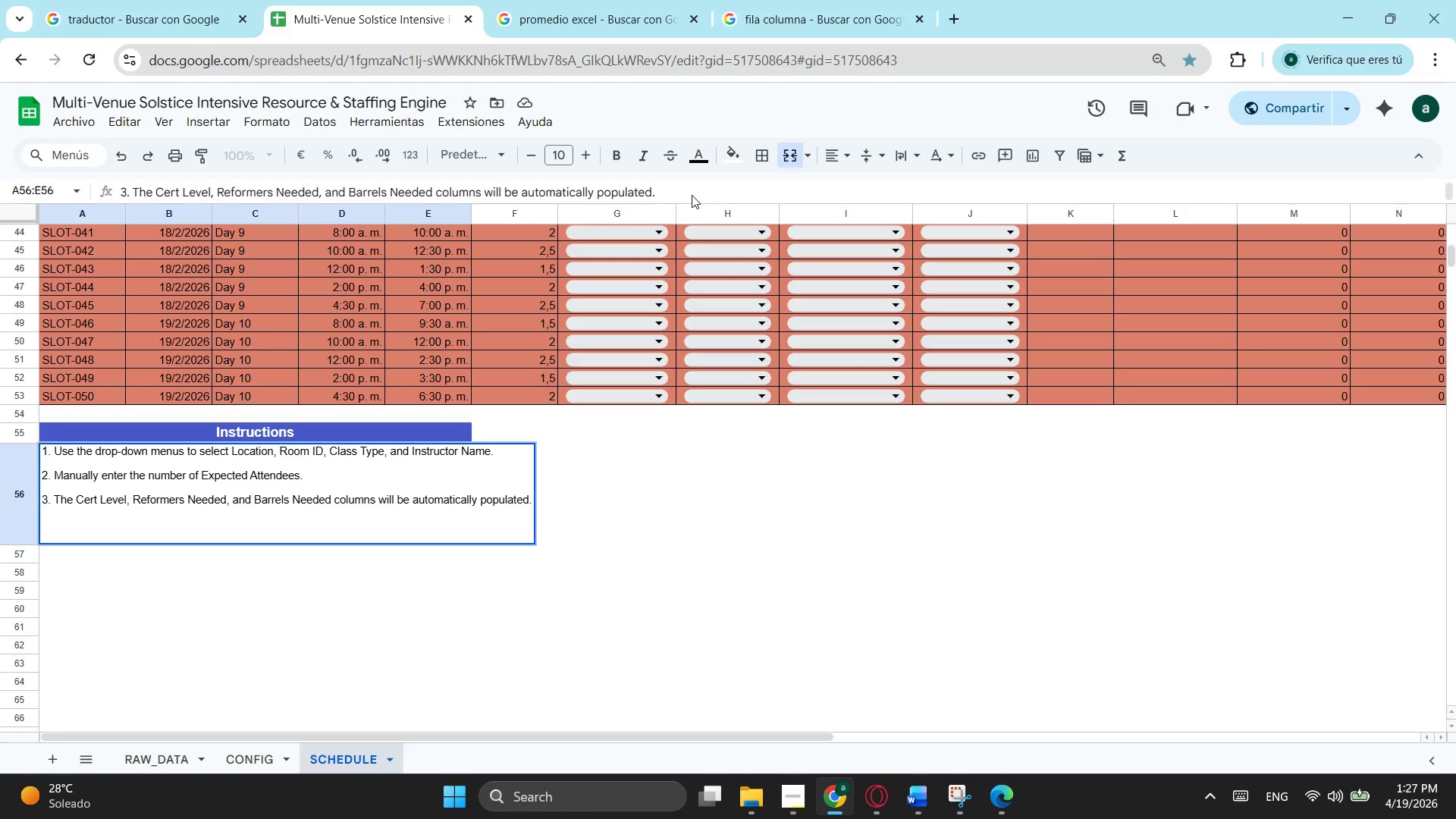 
key(Control+V)
 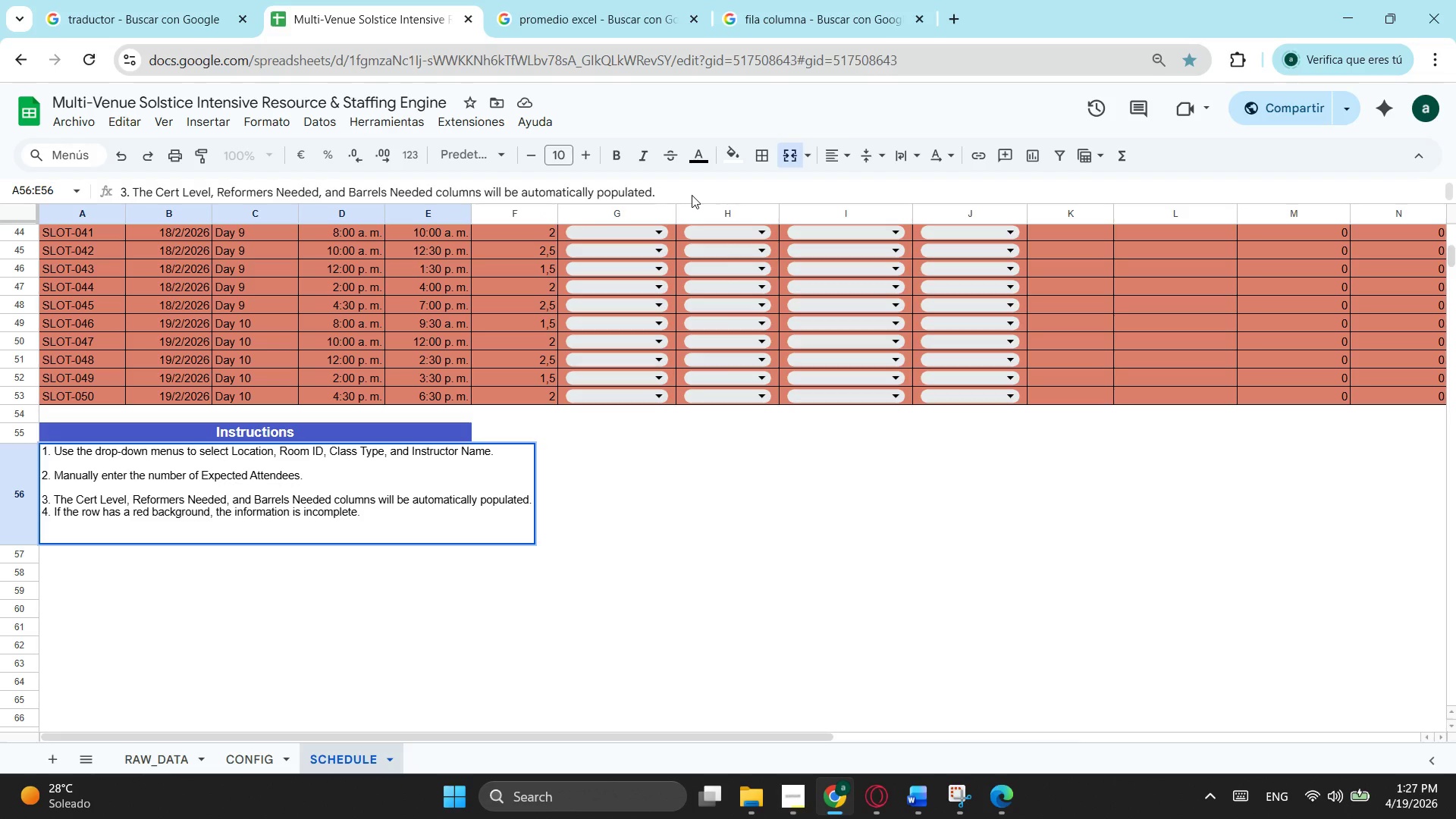 
hold_key(key=ArrowLeft, duration=1.52)
 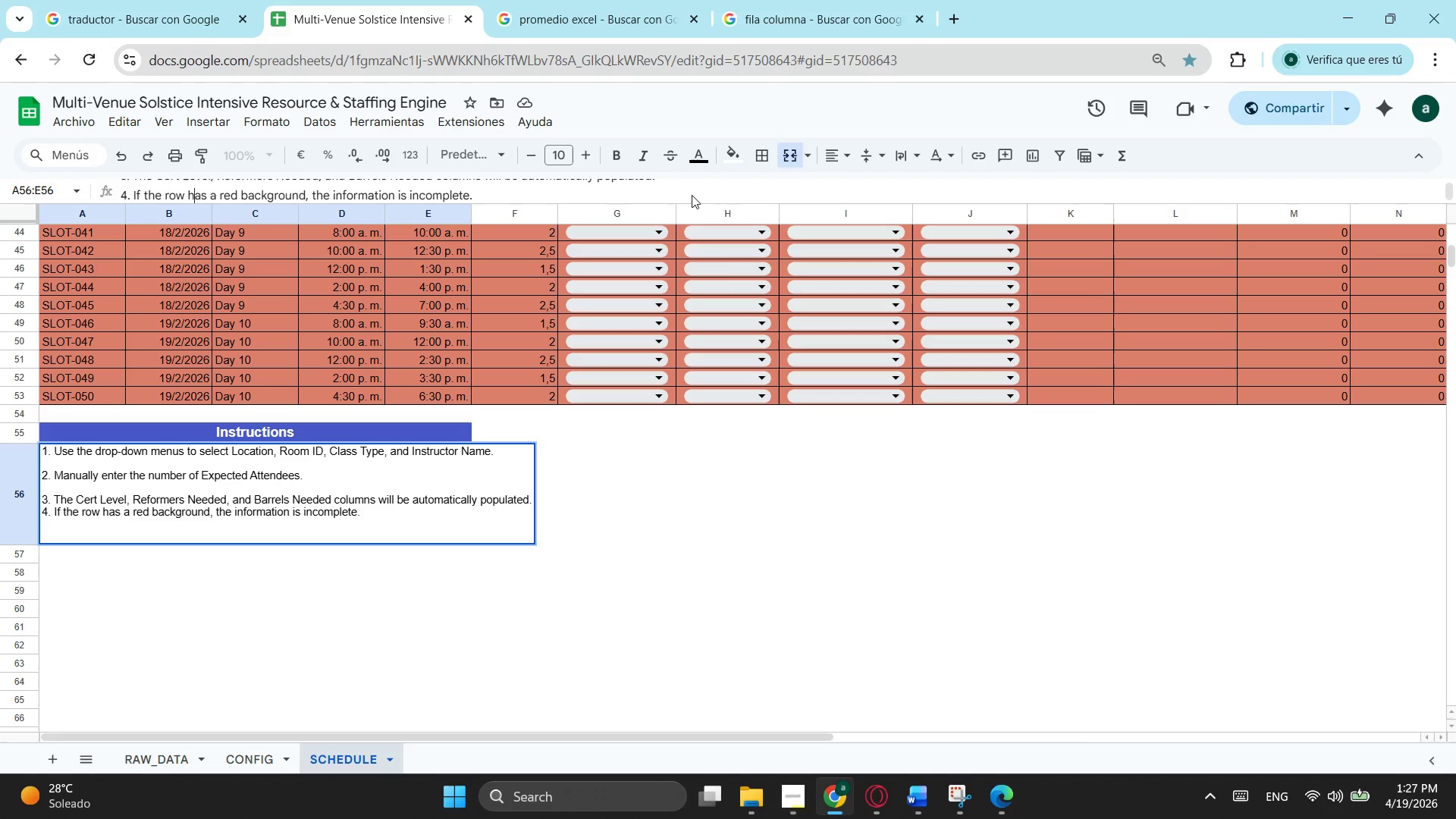 
hold_key(key=ArrowLeft, duration=1.01)
 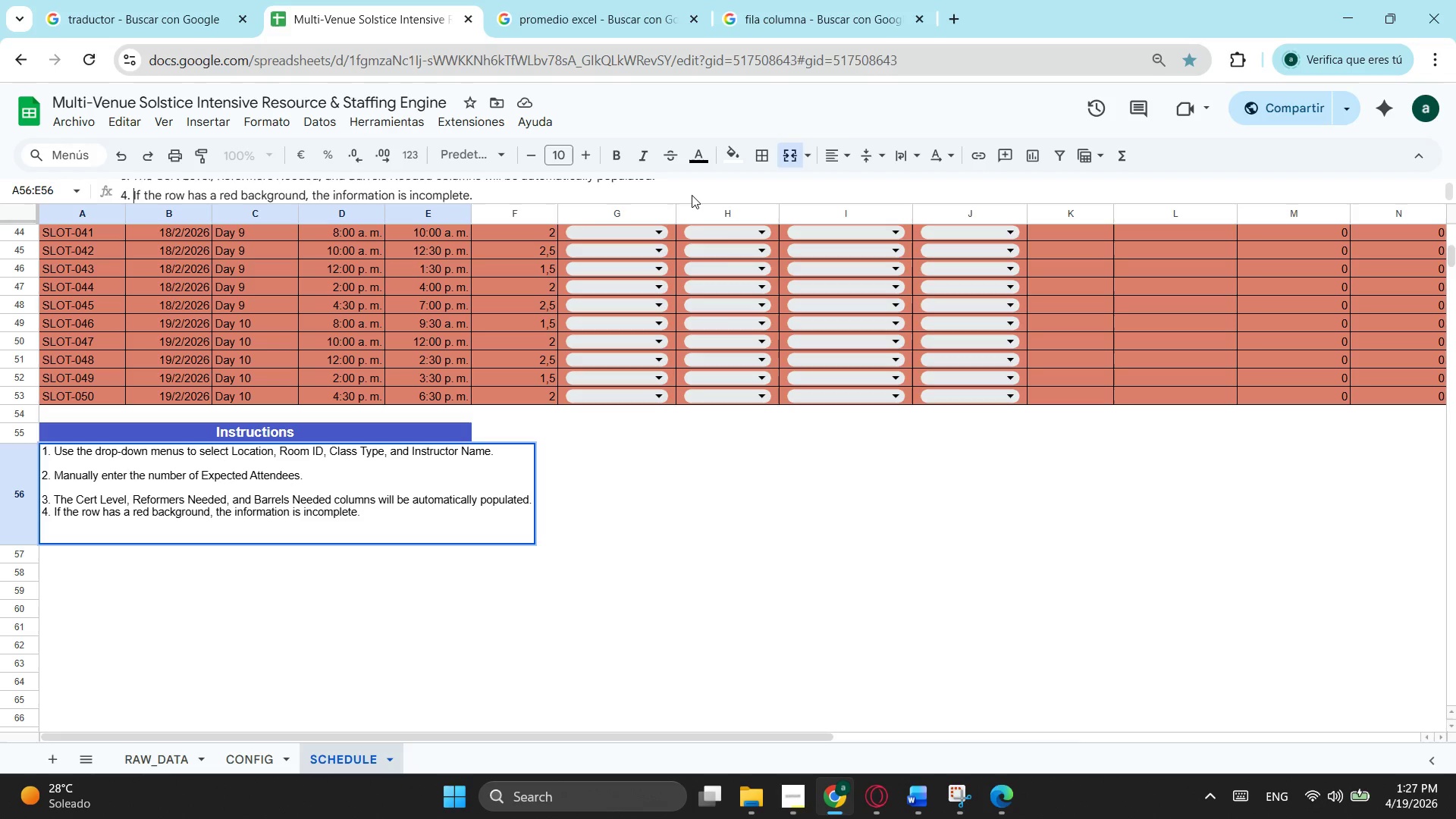 
key(ArrowLeft)
 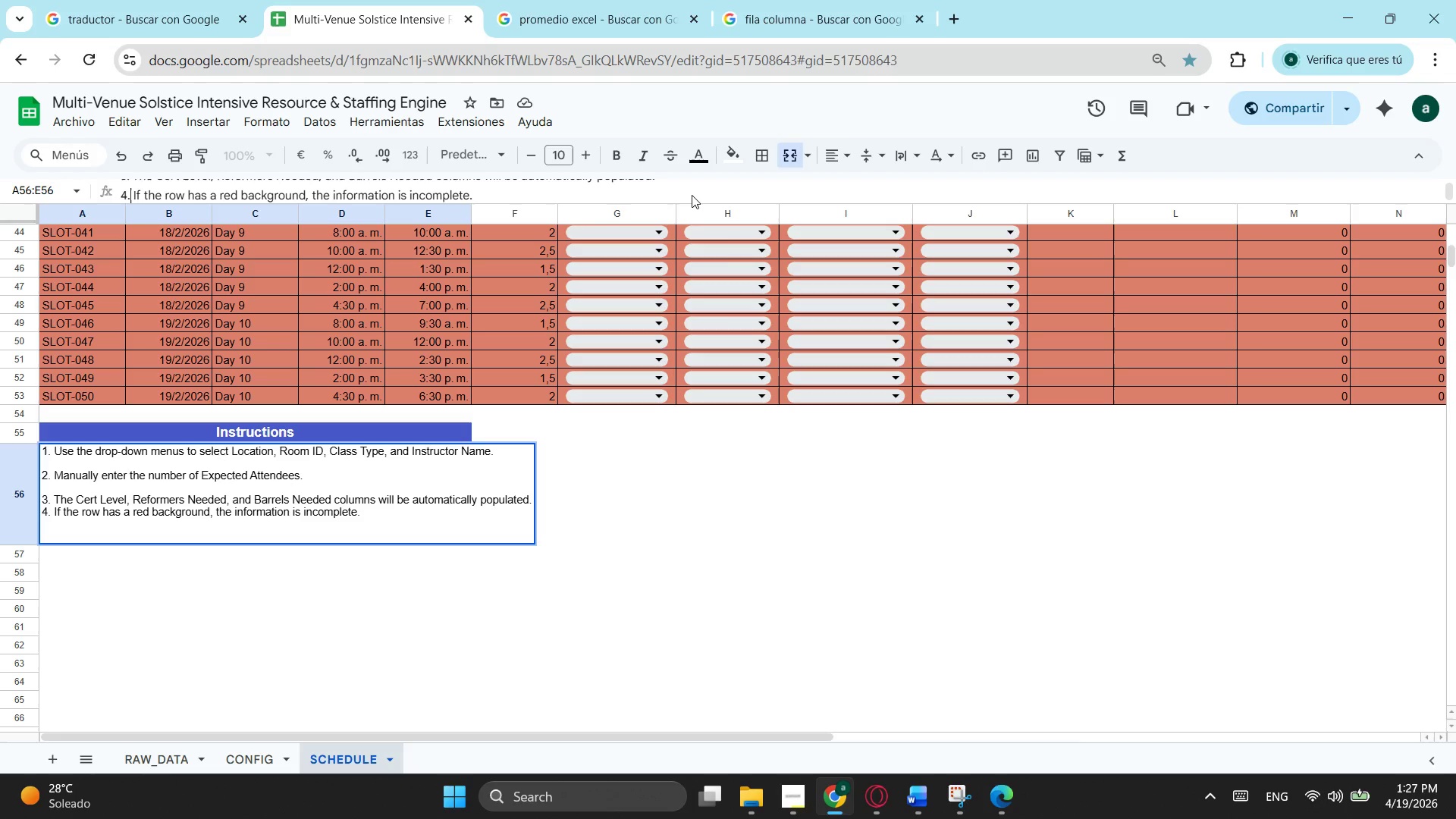 
key(ArrowLeft)
 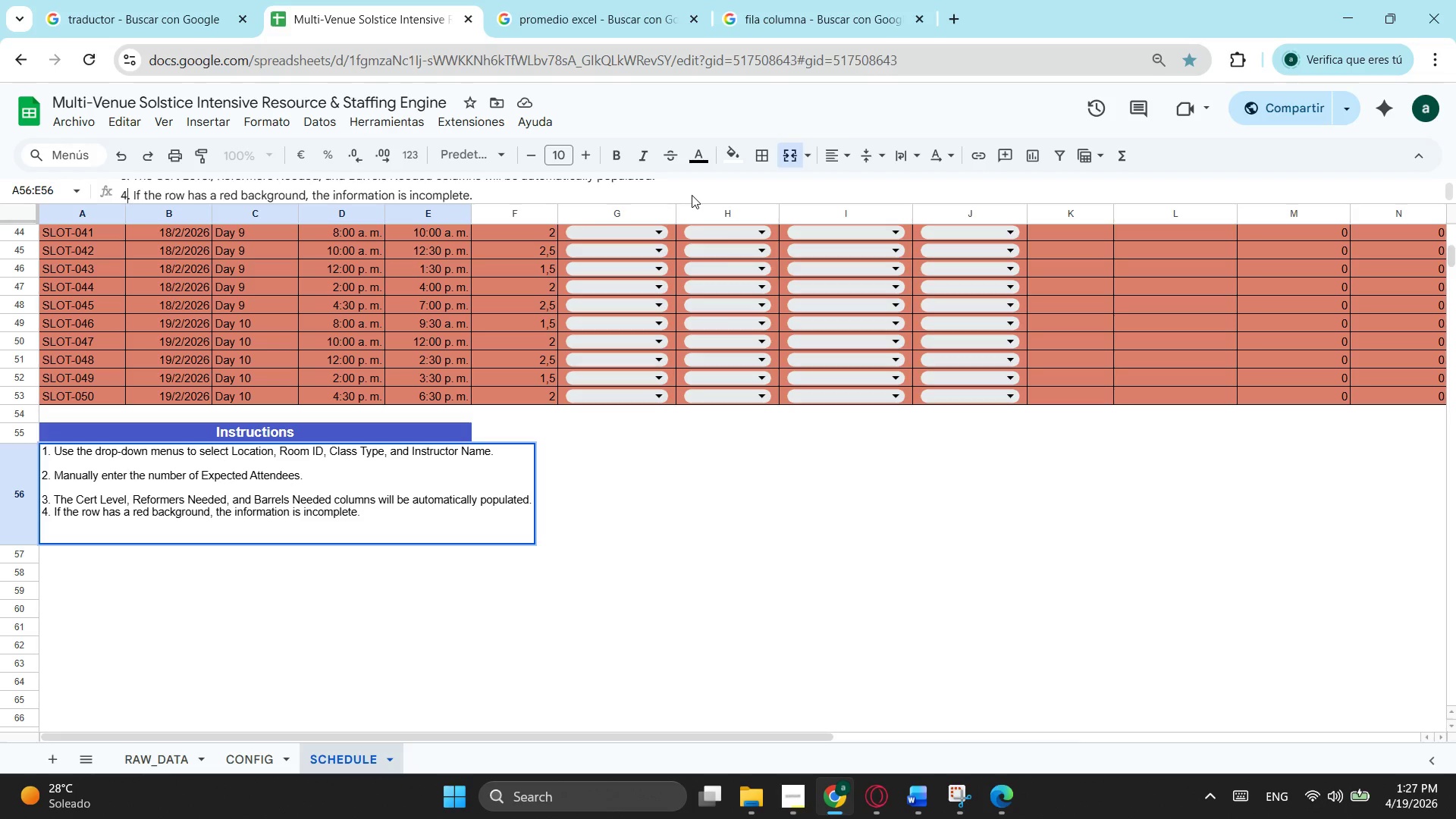 
key(ArrowLeft)
 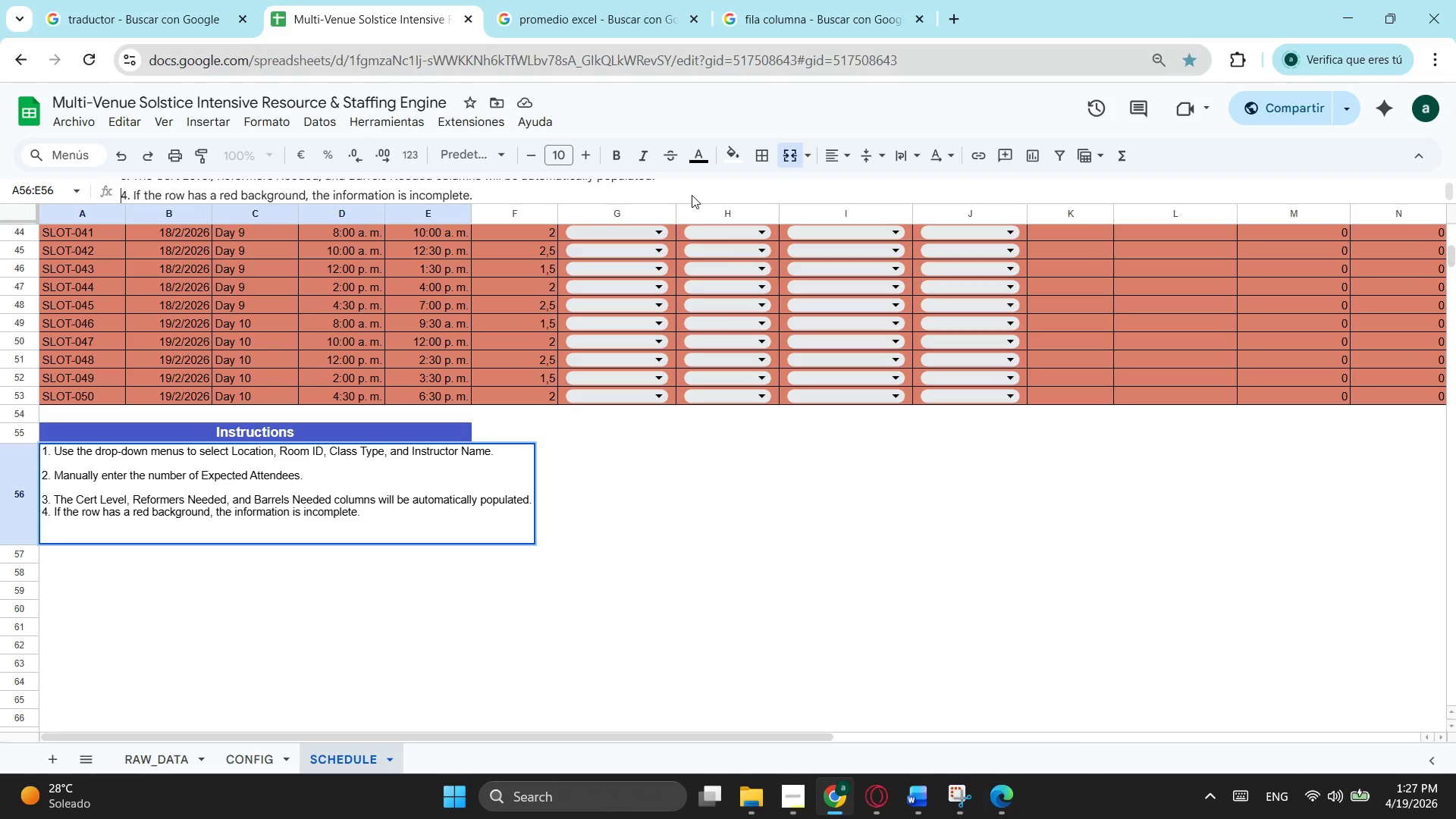 
key(ArrowLeft)
 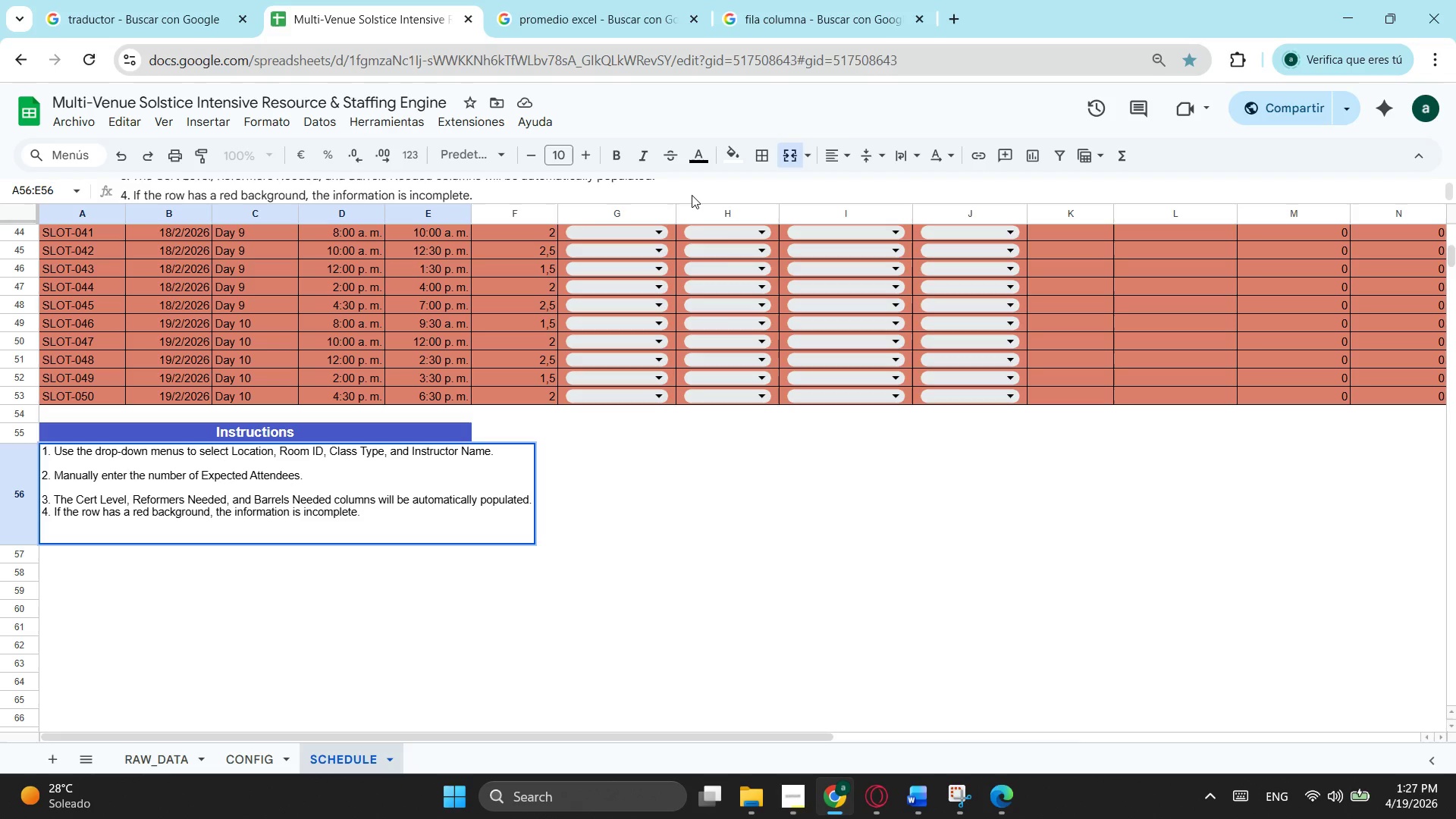 
key(Control+Enter)
 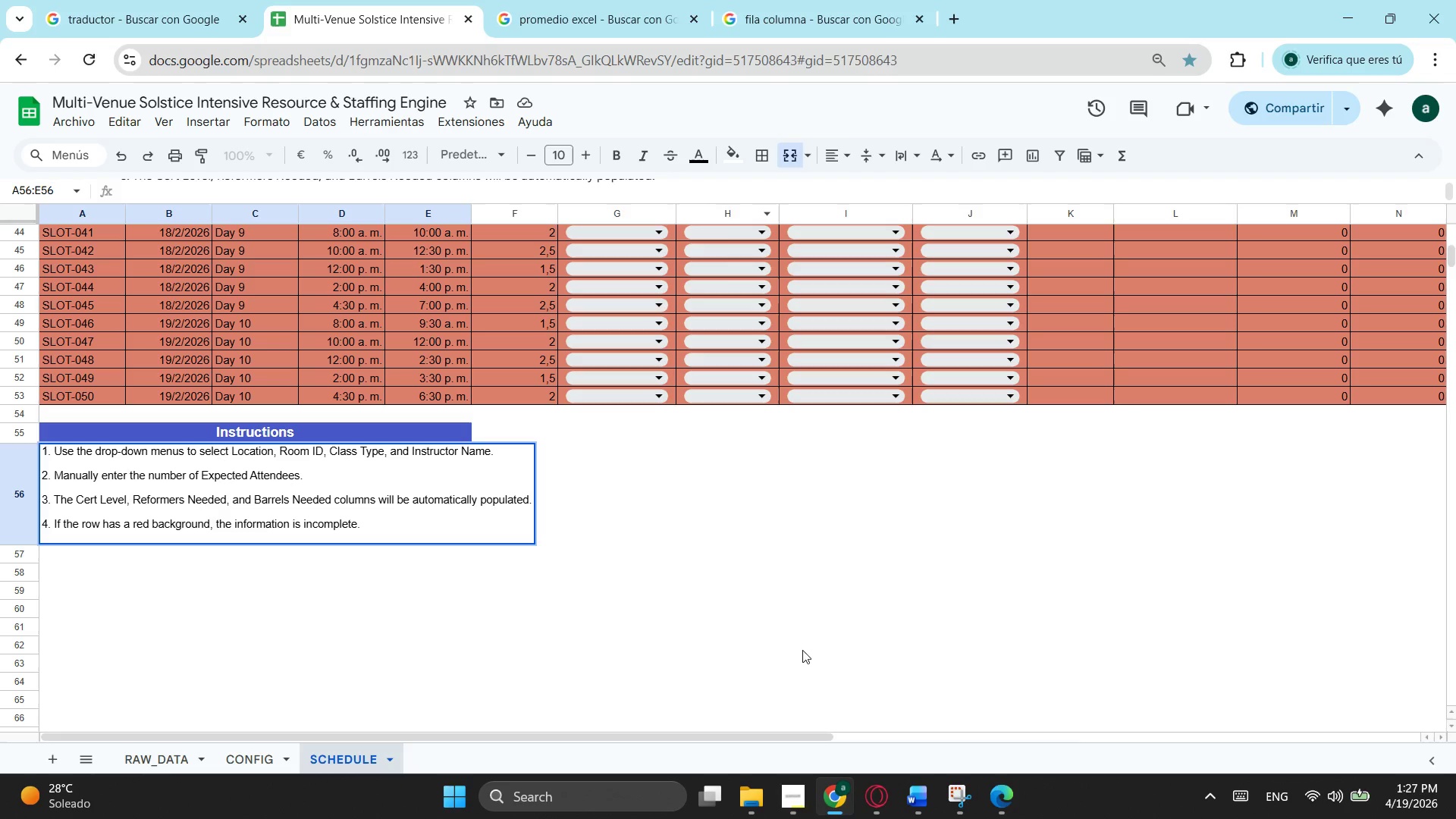 
left_click([686, 537])
 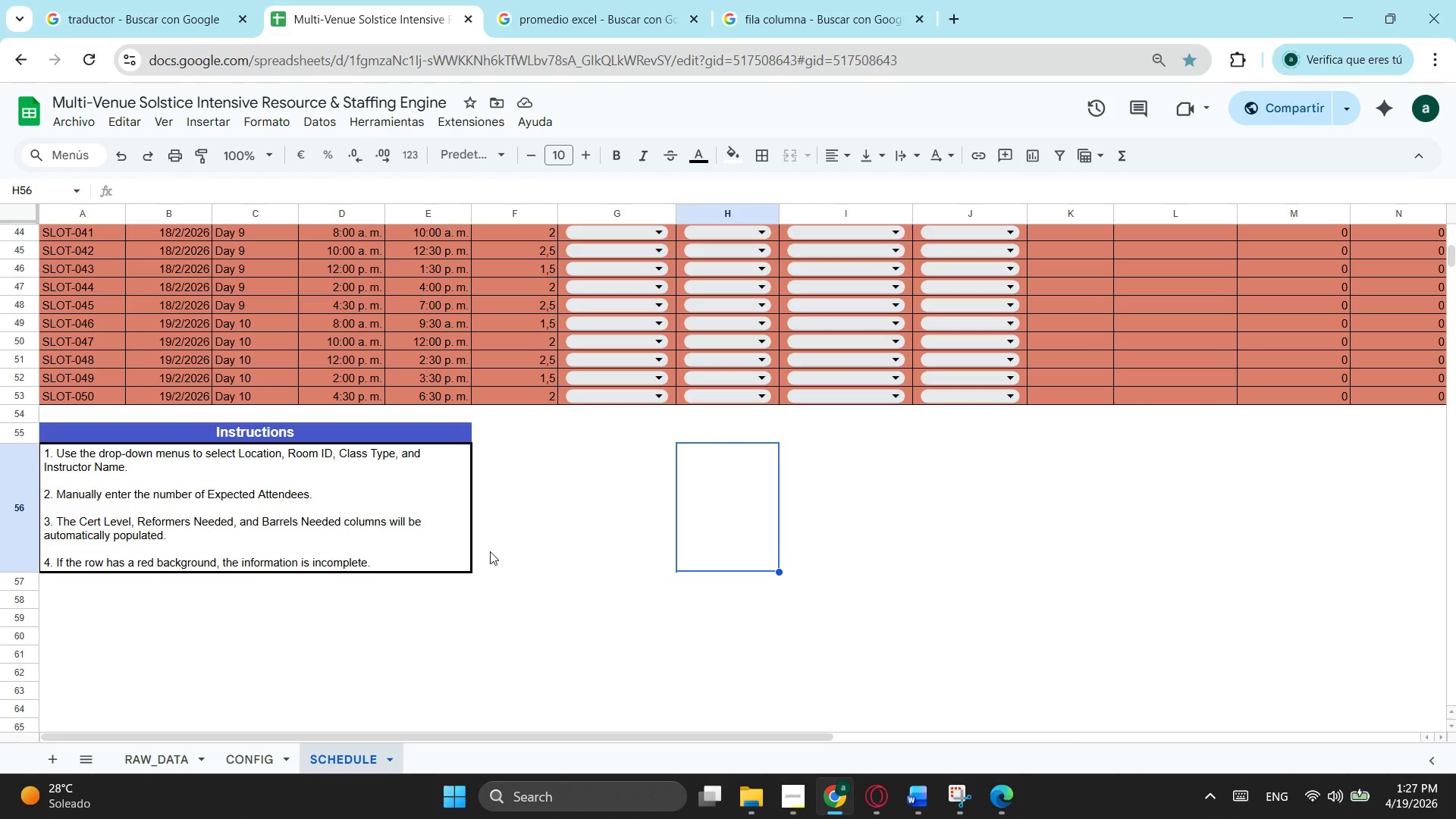 
wait(6.89)
 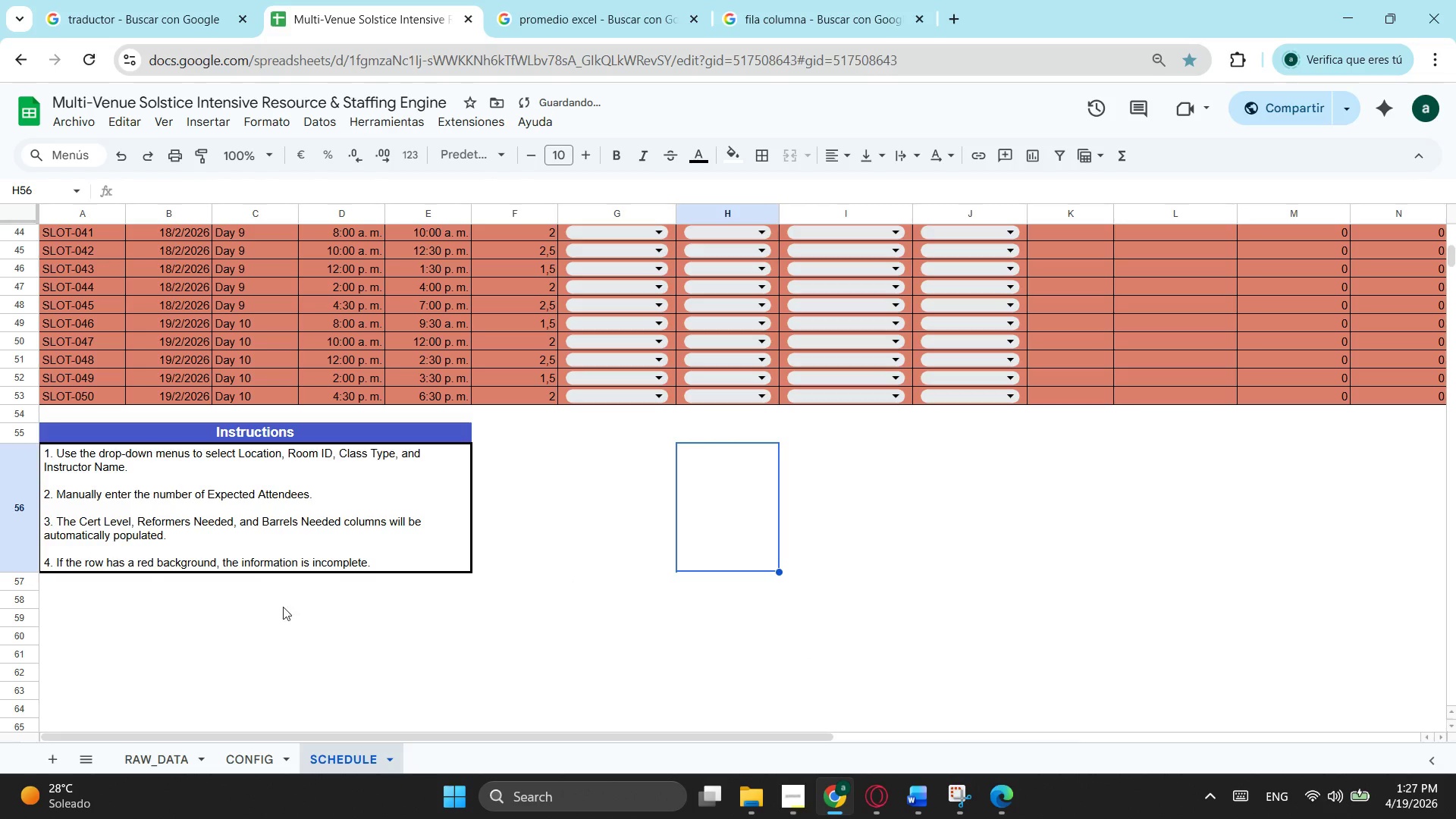 
scroll: coordinate [490, 551], scroll_direction: up, amount: 3.0
 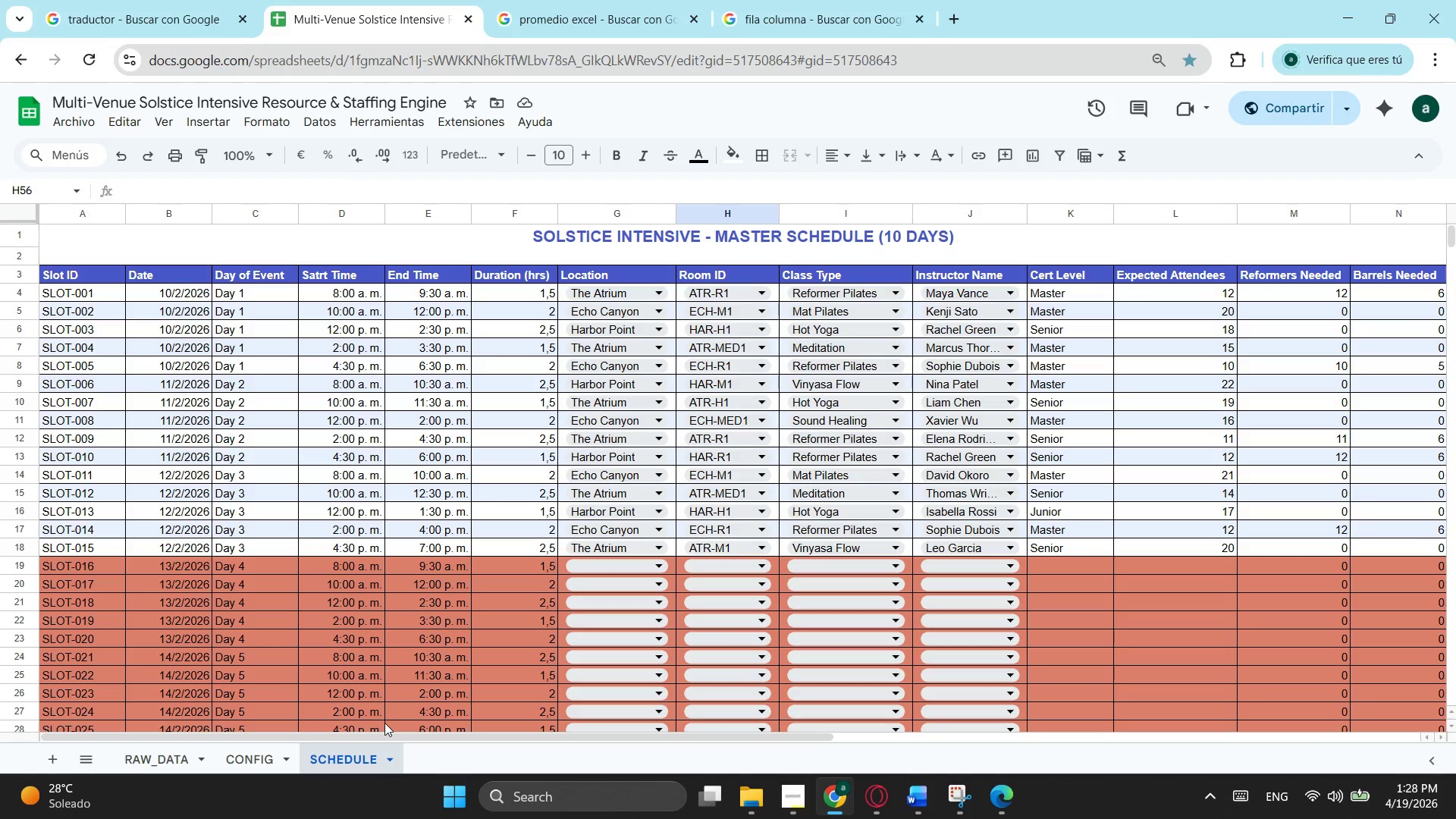 
wait(18.7)
 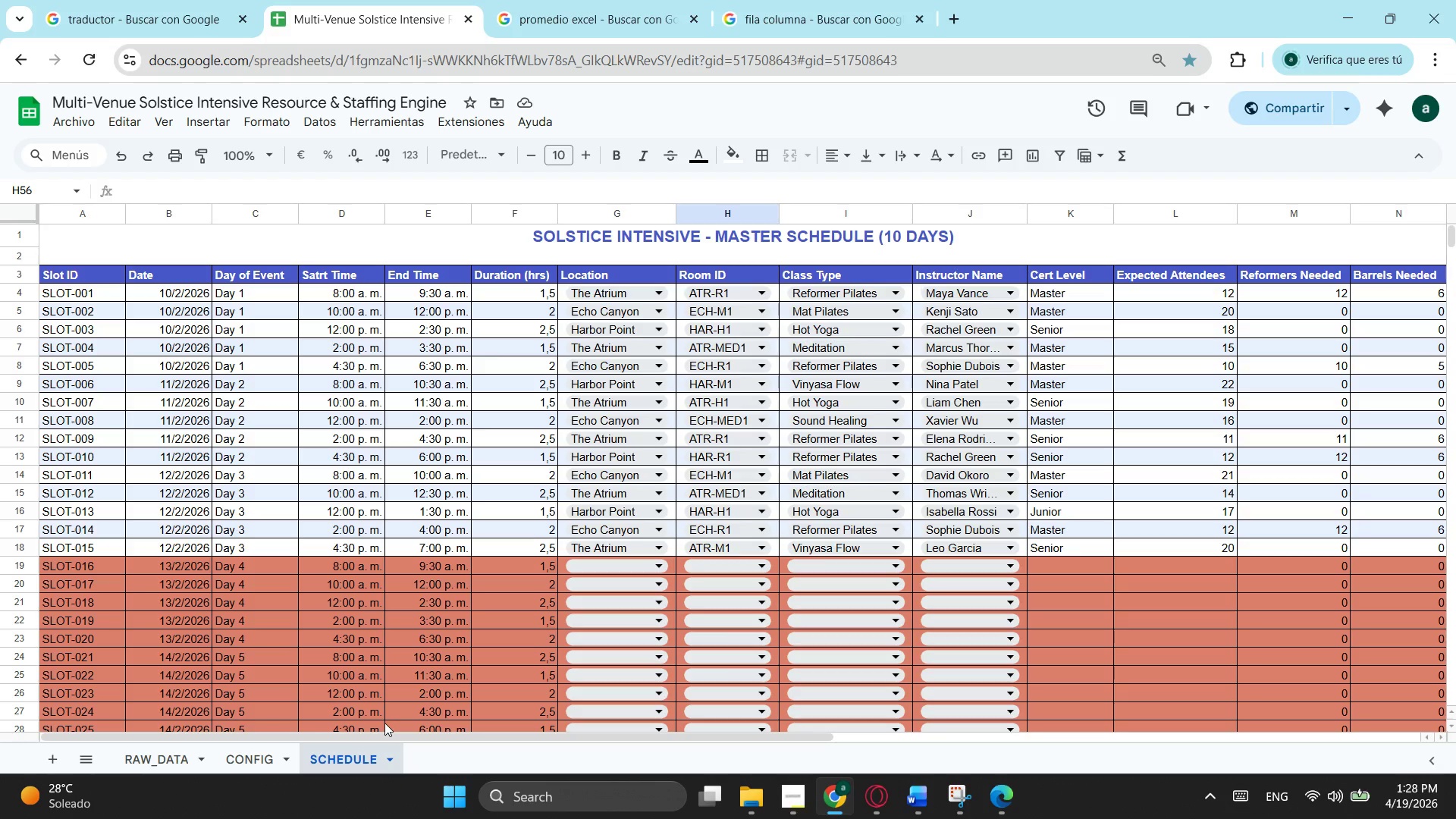 
left_click([40, 760])
 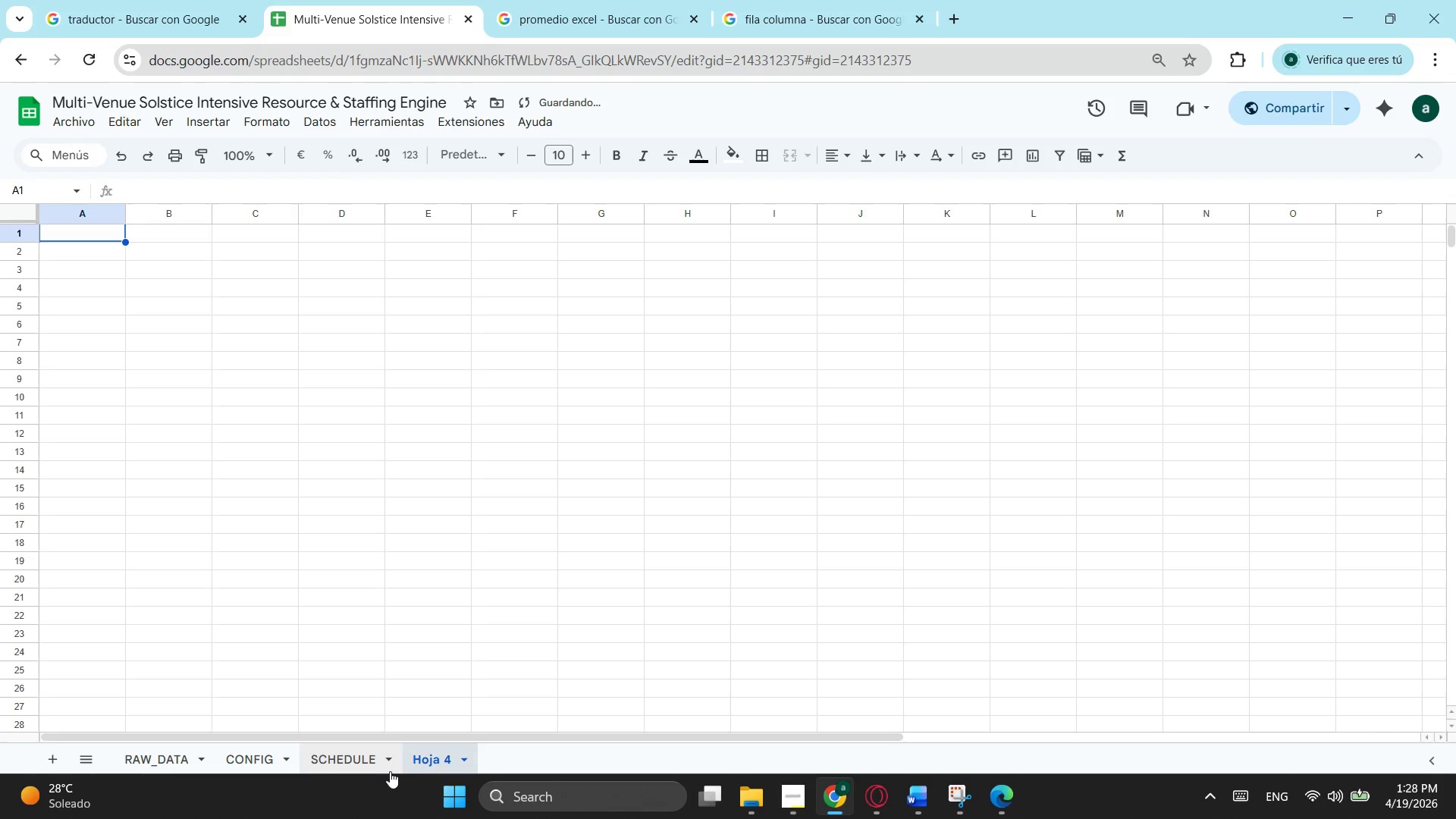 
right_click([430, 757])
 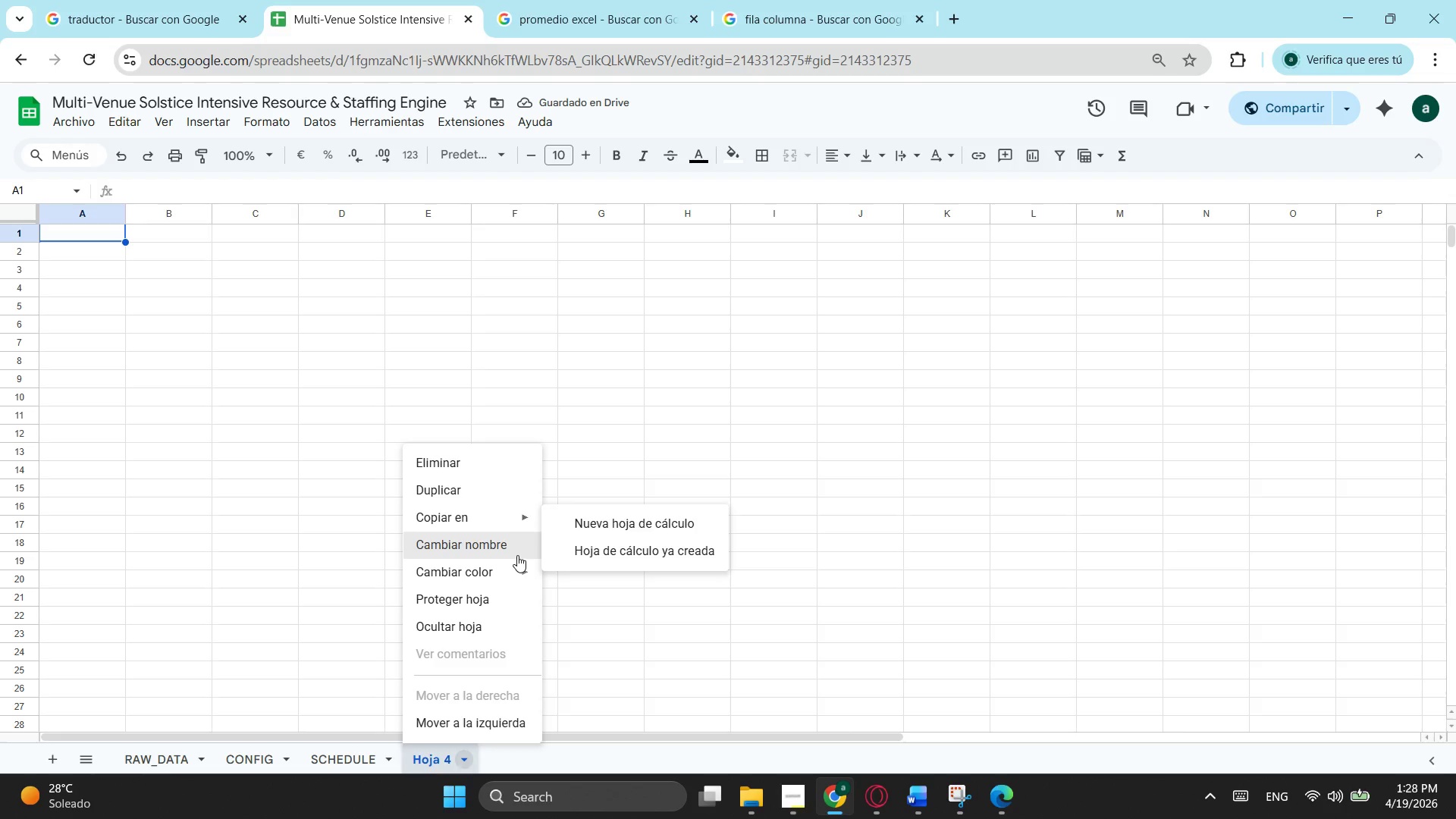 
left_click([504, 544])
 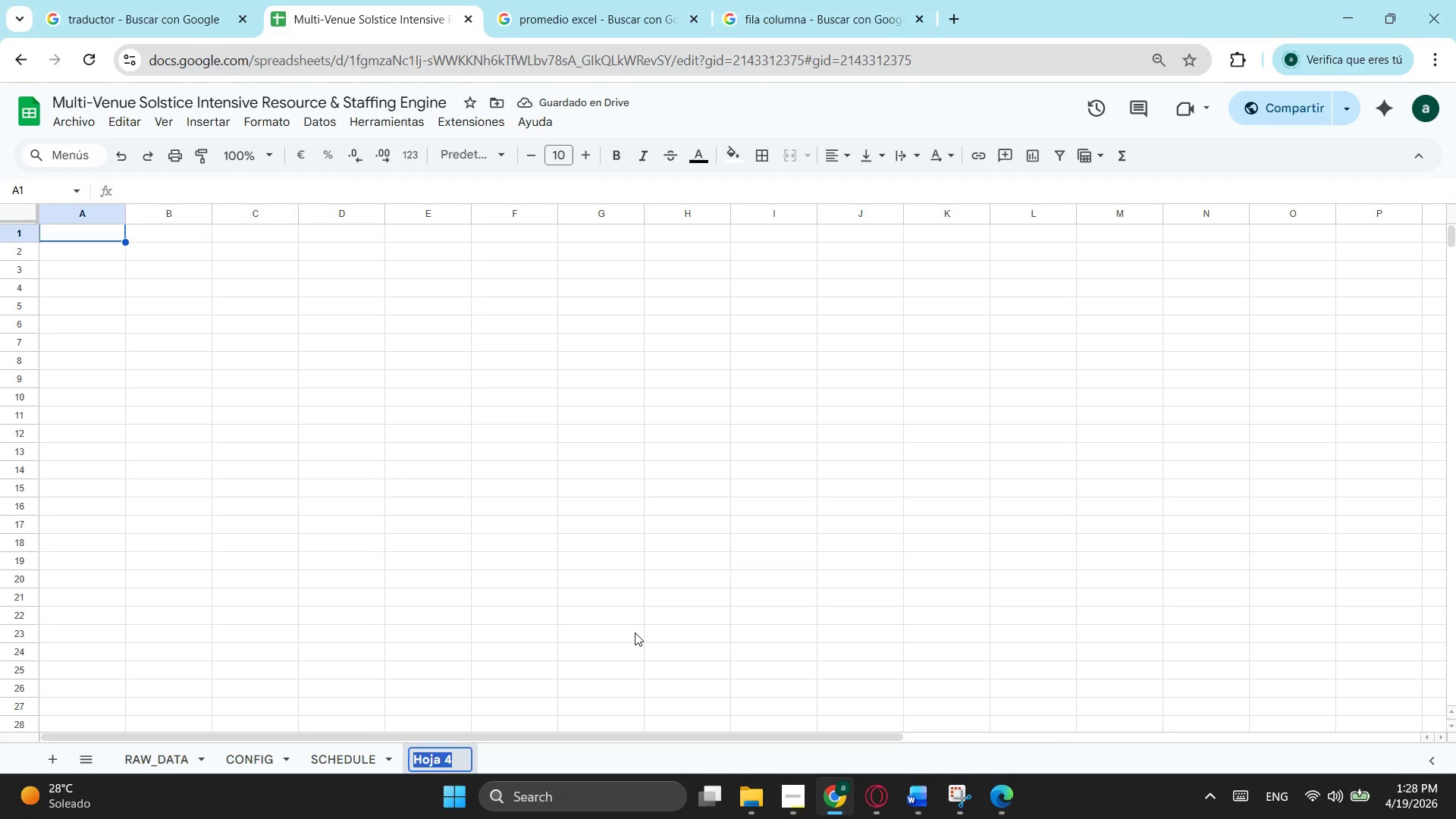 
type(Co)
key(Backspace)
type(ON)
 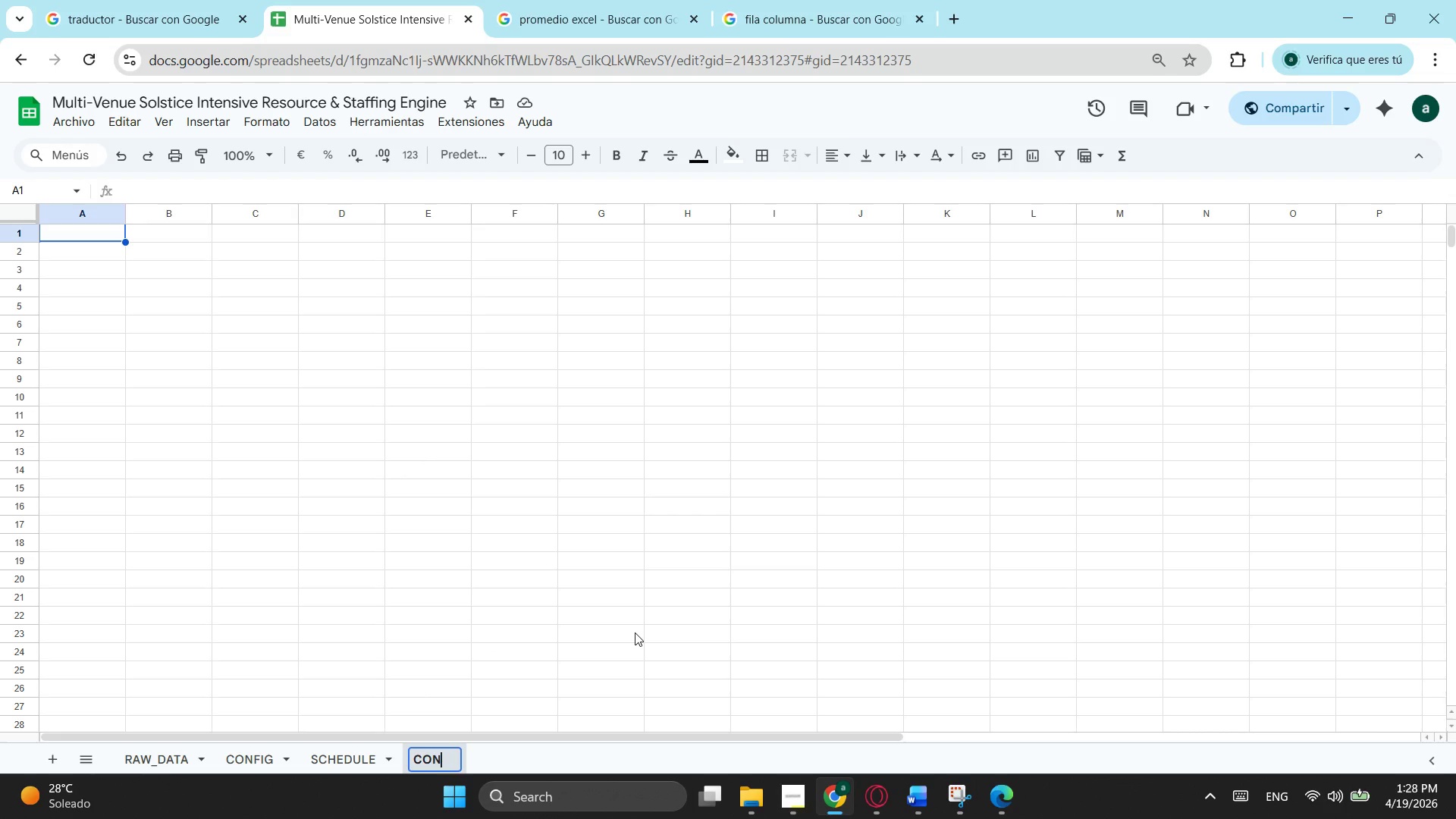 
type(FICT_REPORT)
 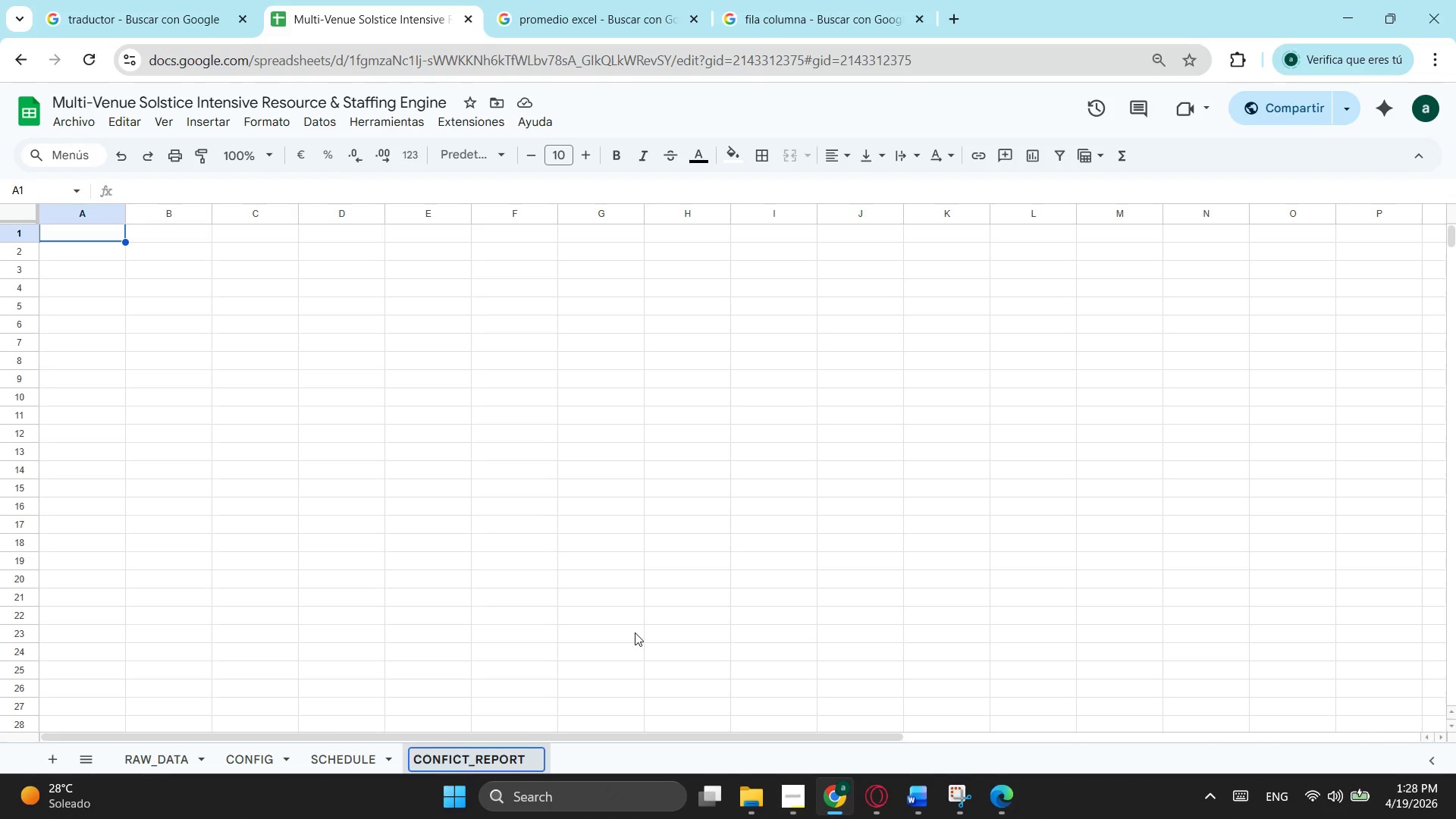 
key(Enter)
 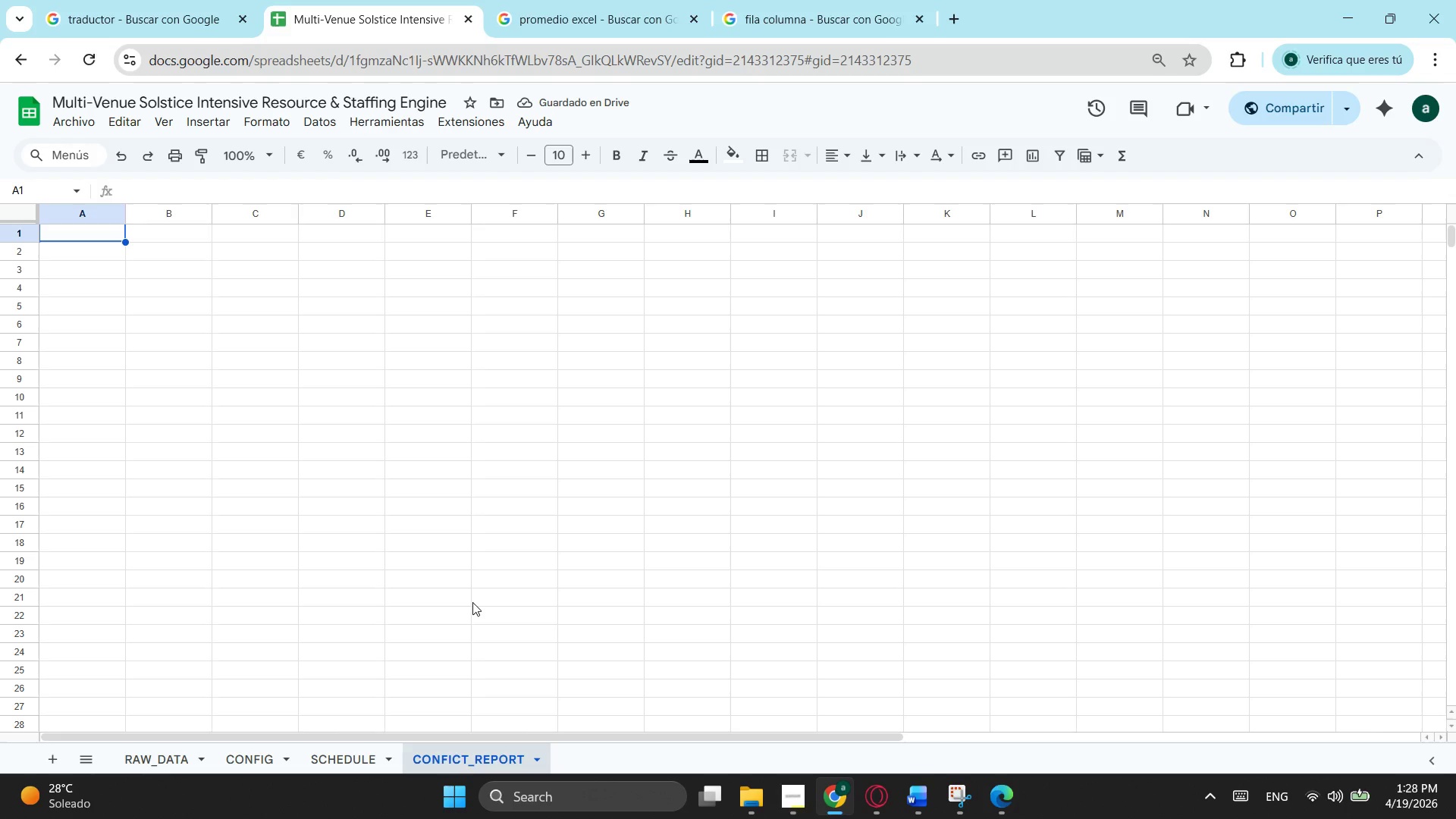 
left_click([457, 763])
 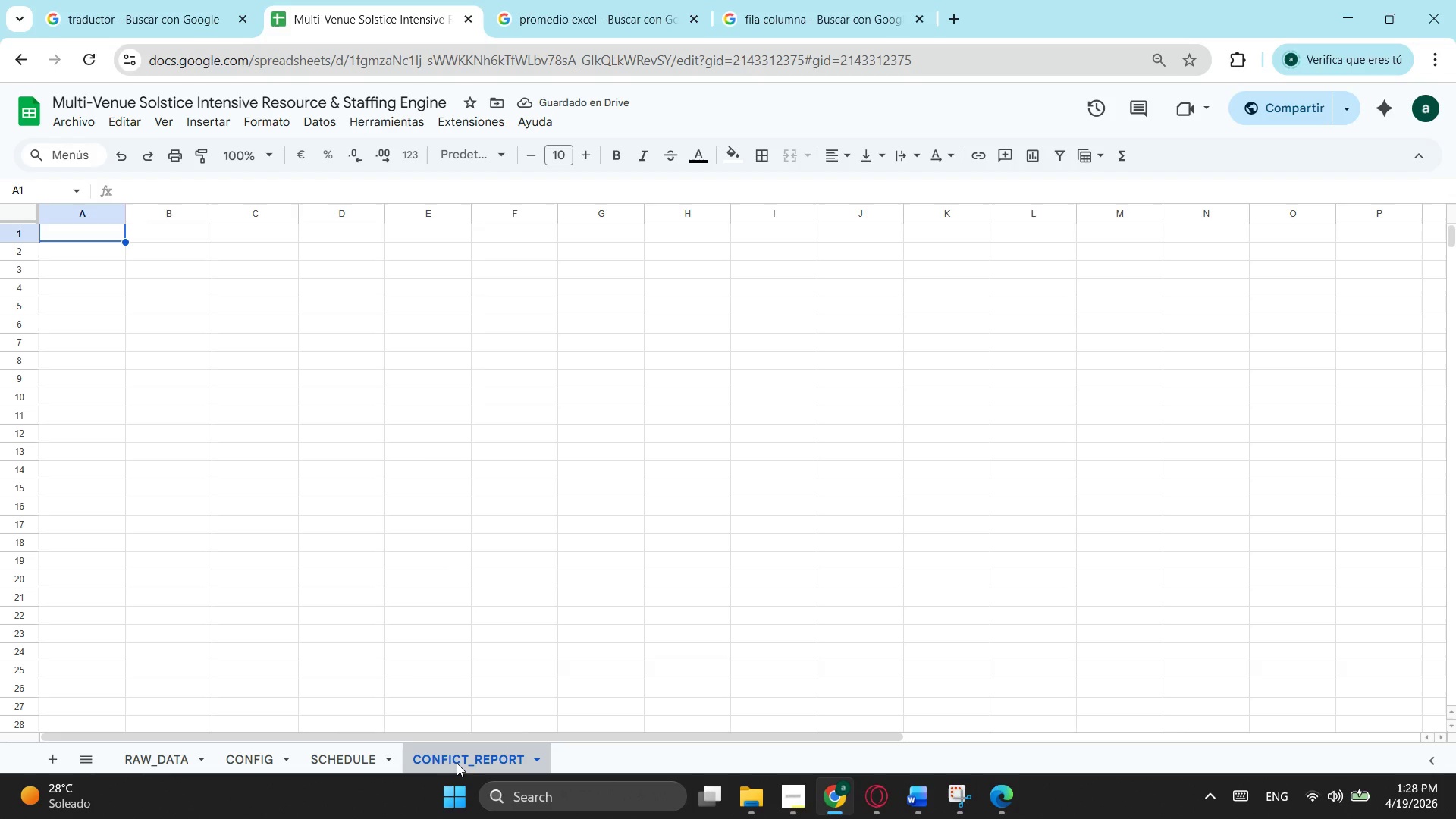 
right_click([457, 763])
 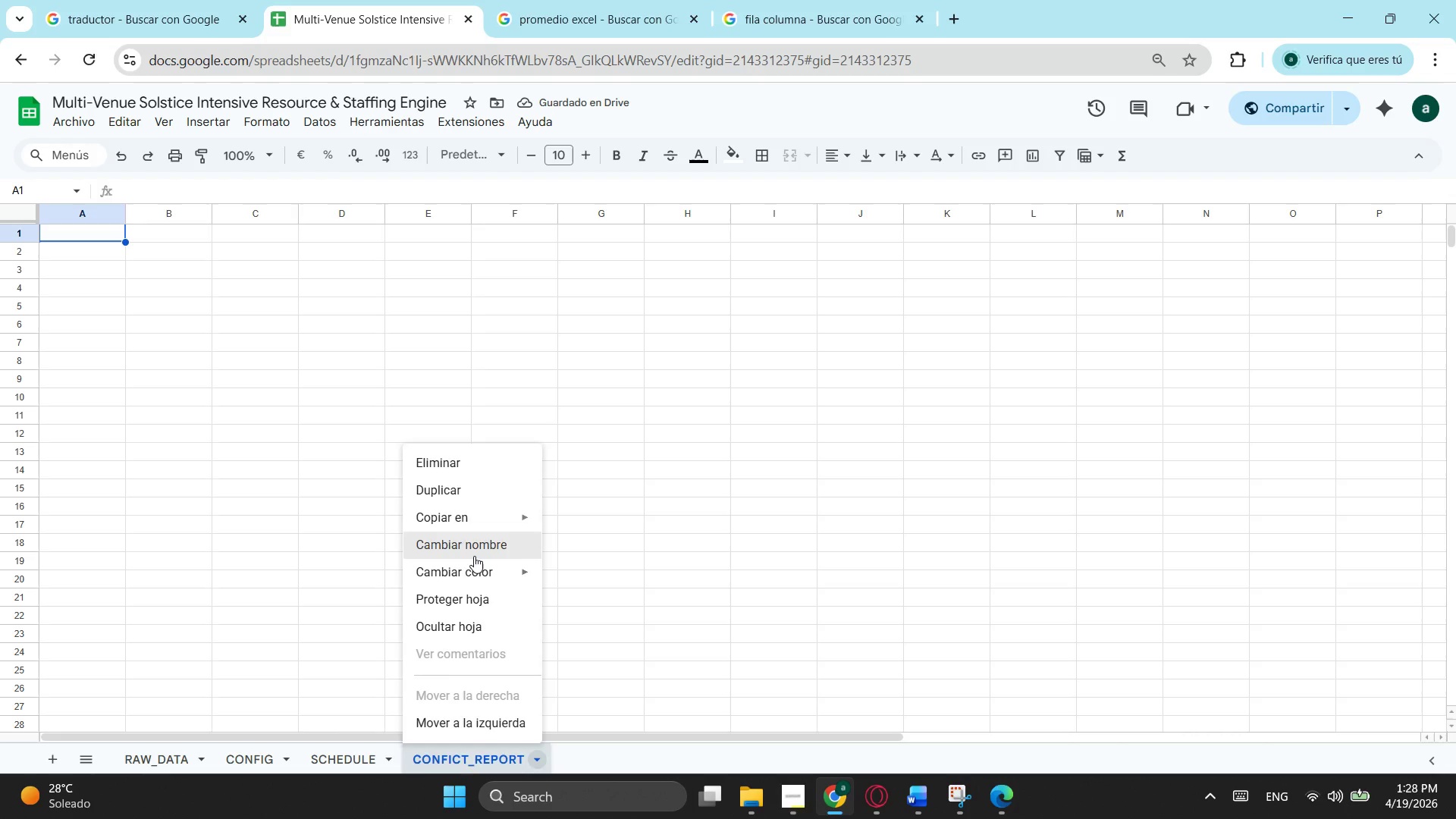 
left_click([474, 553])
 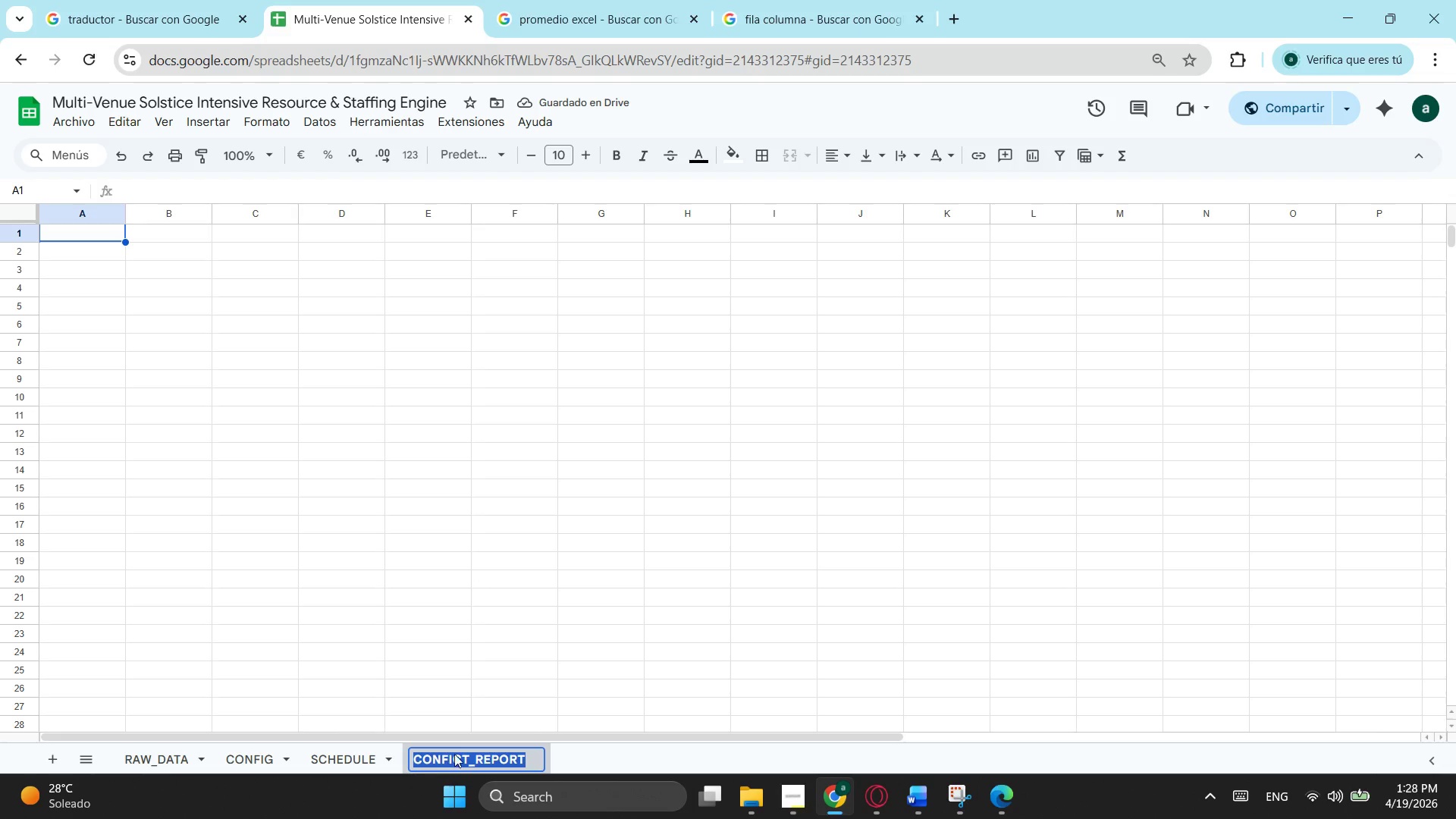 
left_click([457, 754])
 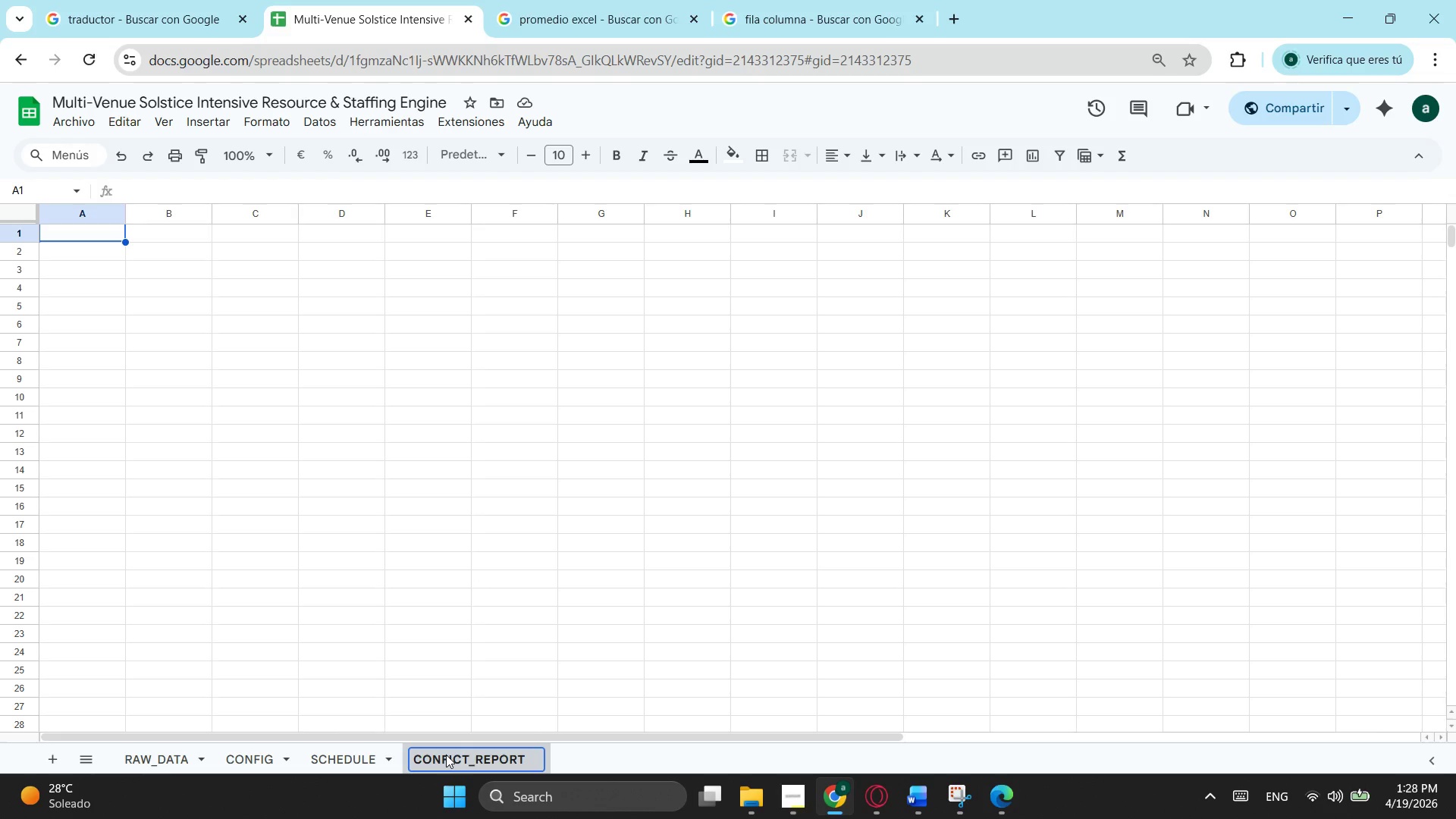 
left_click([446, 755])
 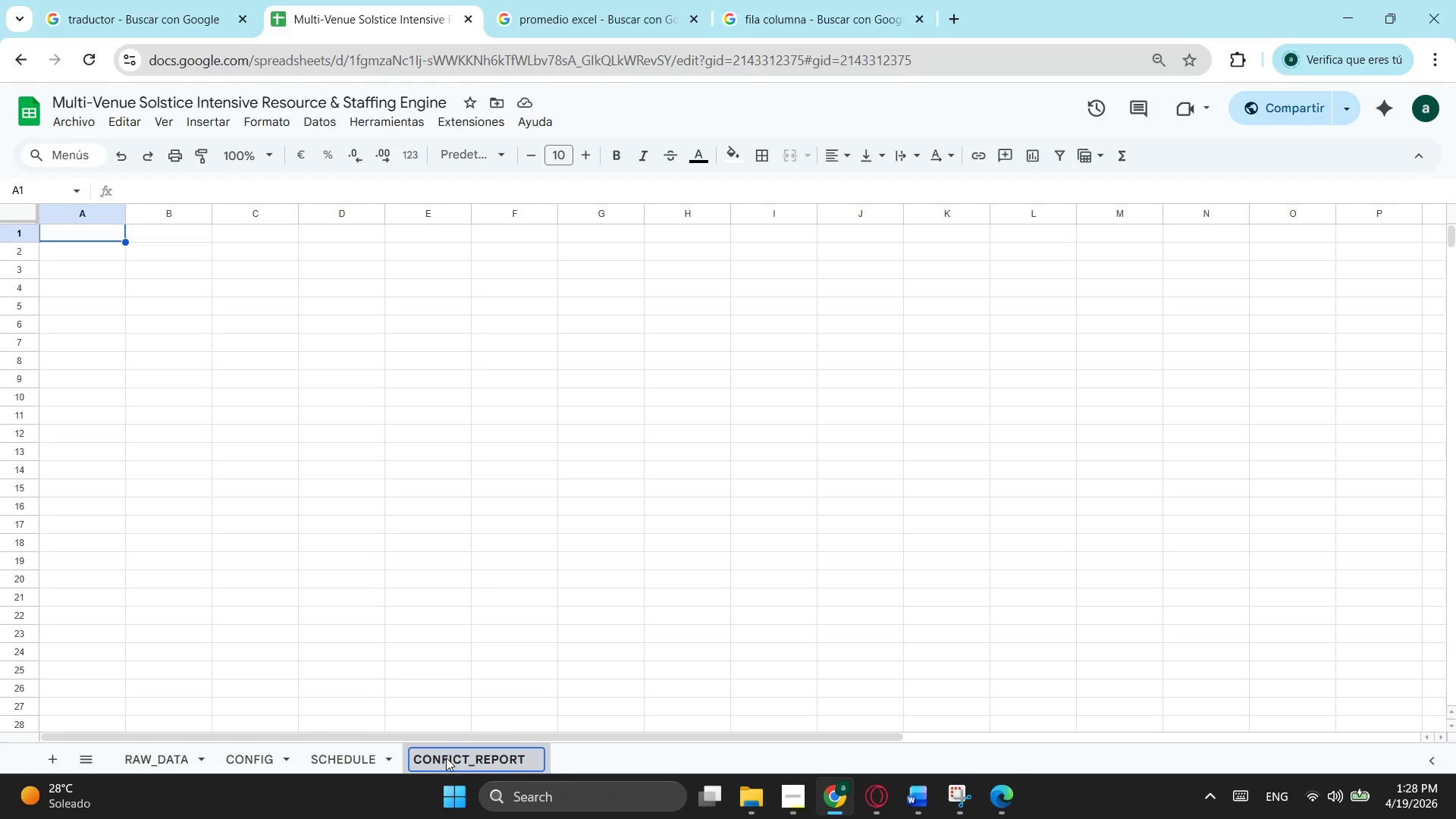 
key(L)
 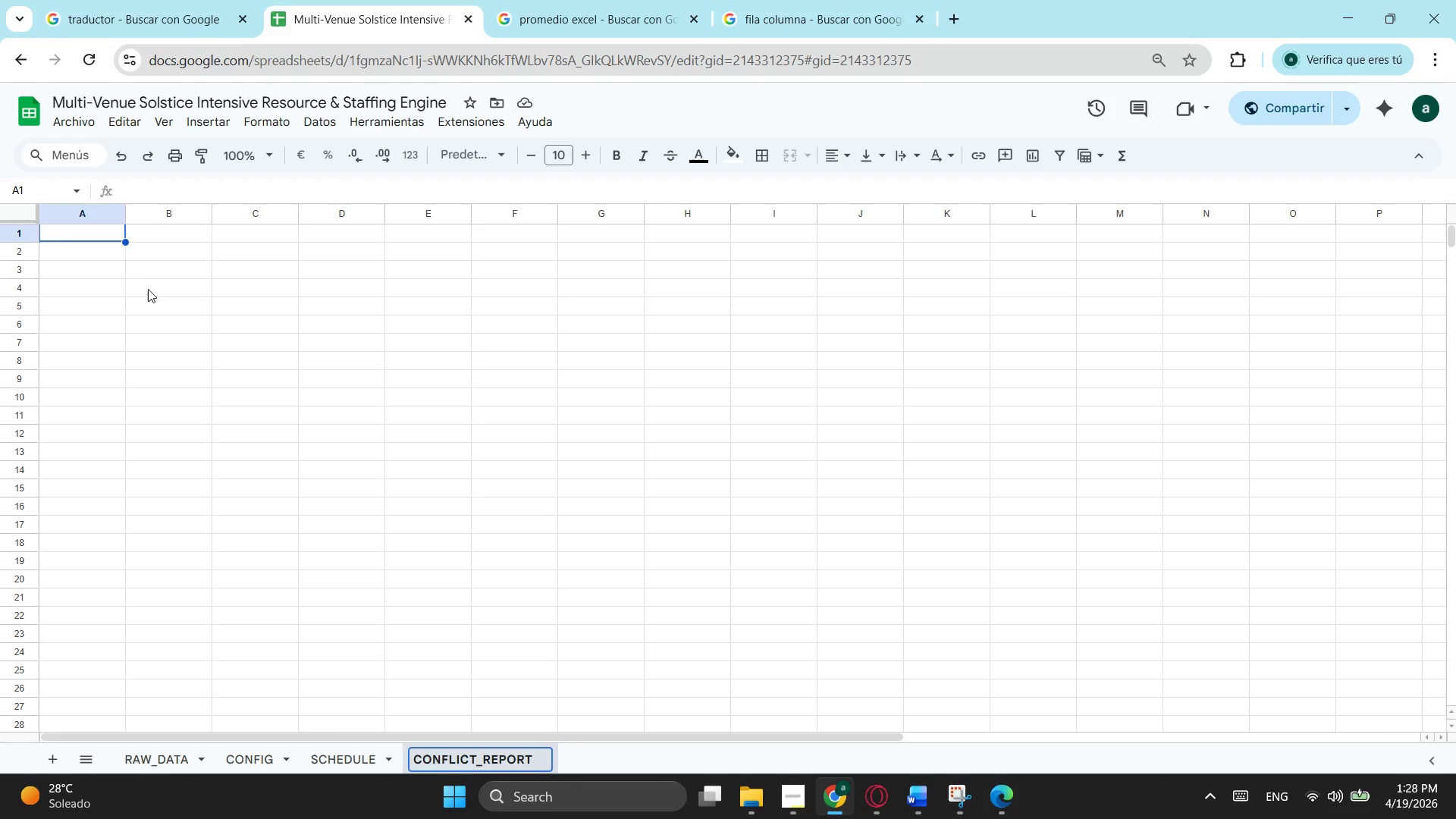 
left_click_drag(start_coordinate=[111, 265], to_coordinate=[82, 249])
 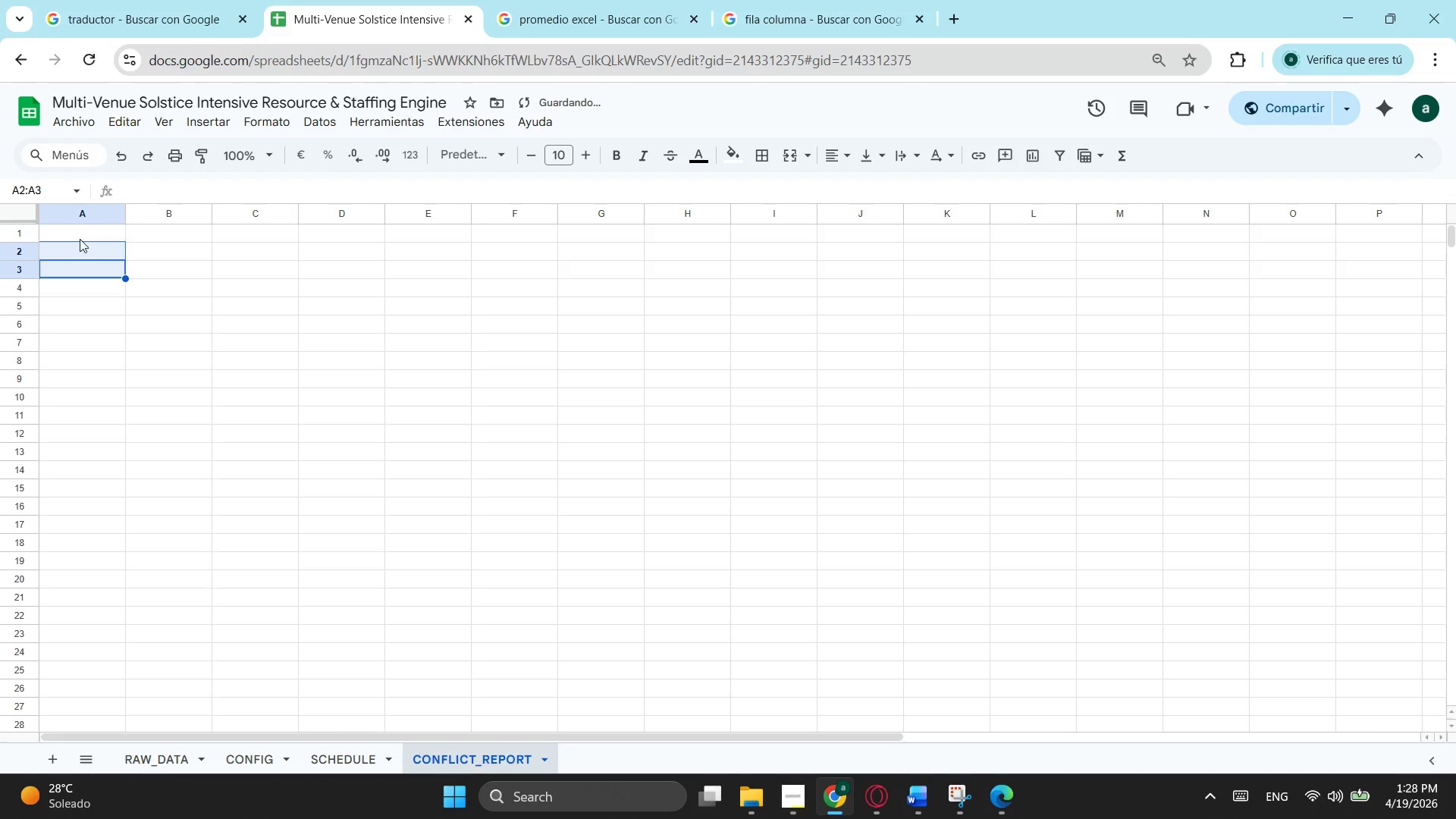 
left_click([80, 239])
 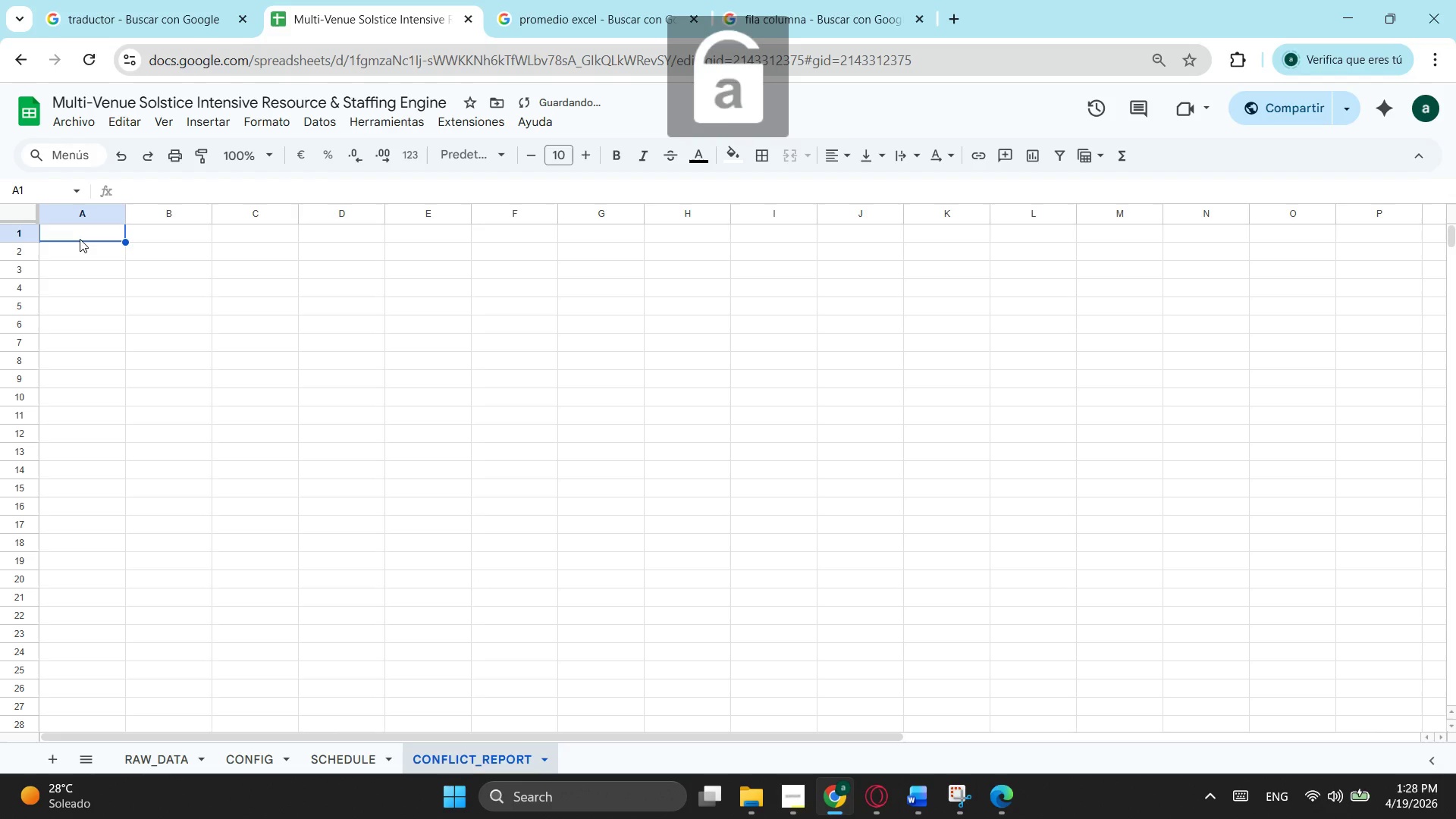 
type(co)
key(Backspace)
key(Backspace)
type(CONFLICT DETECTION ENGINE - REAL )
key(Backspace)
type( _)
key(Backspace)
type(- )
key(Backspace)
type(TIME ALERTS)
 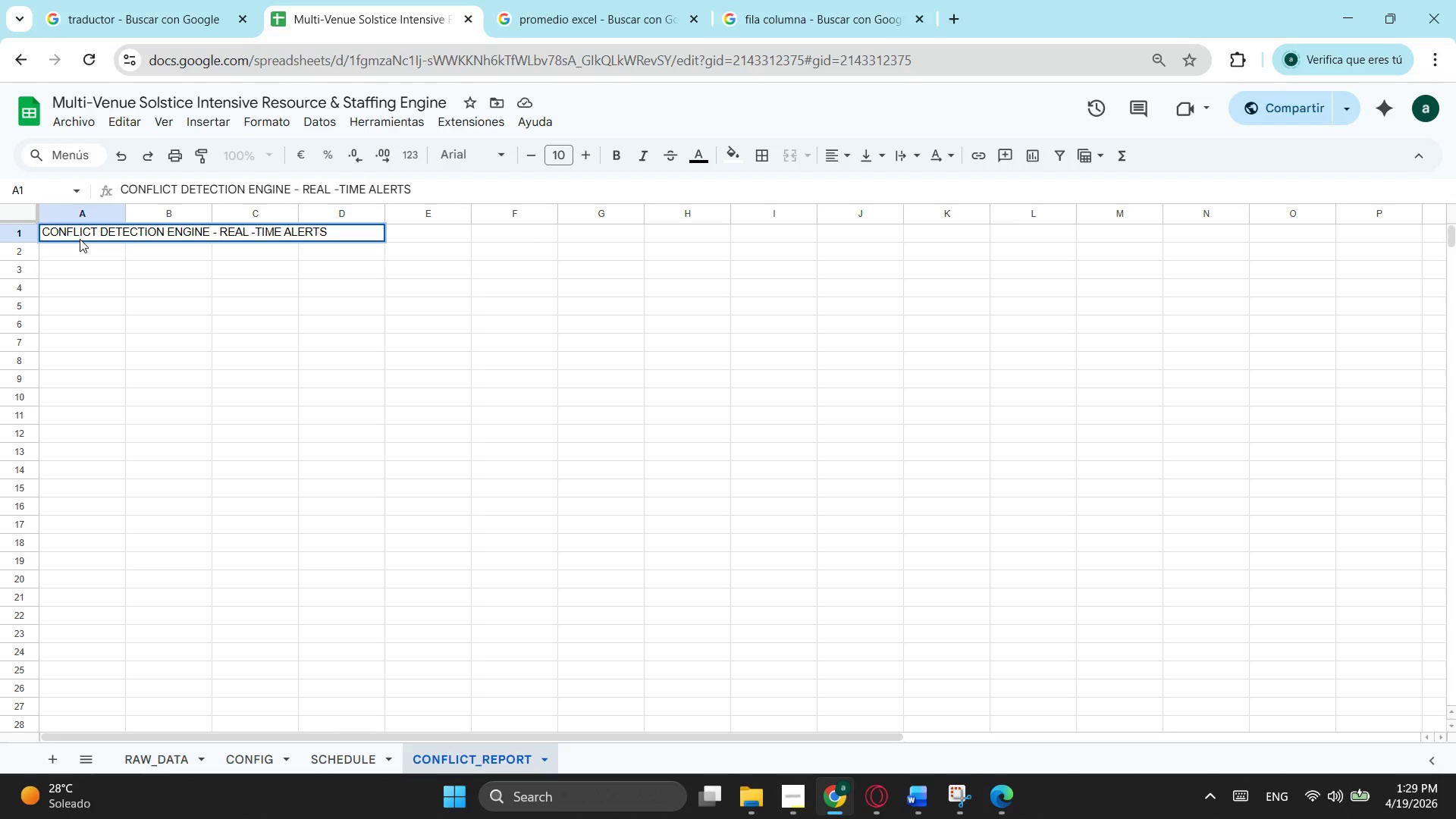 
wait(9.74)
 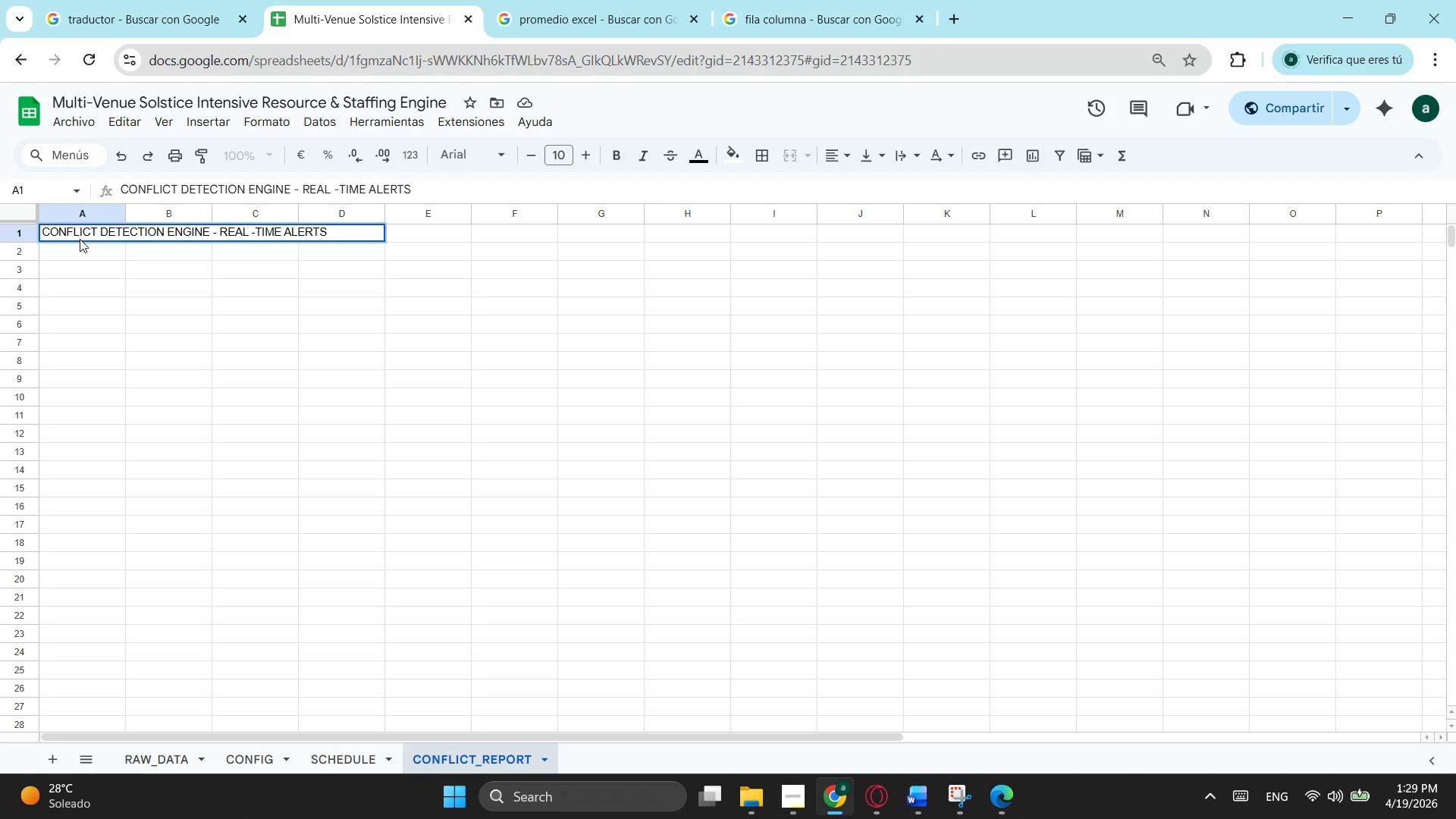 
left_click([78, 249])
 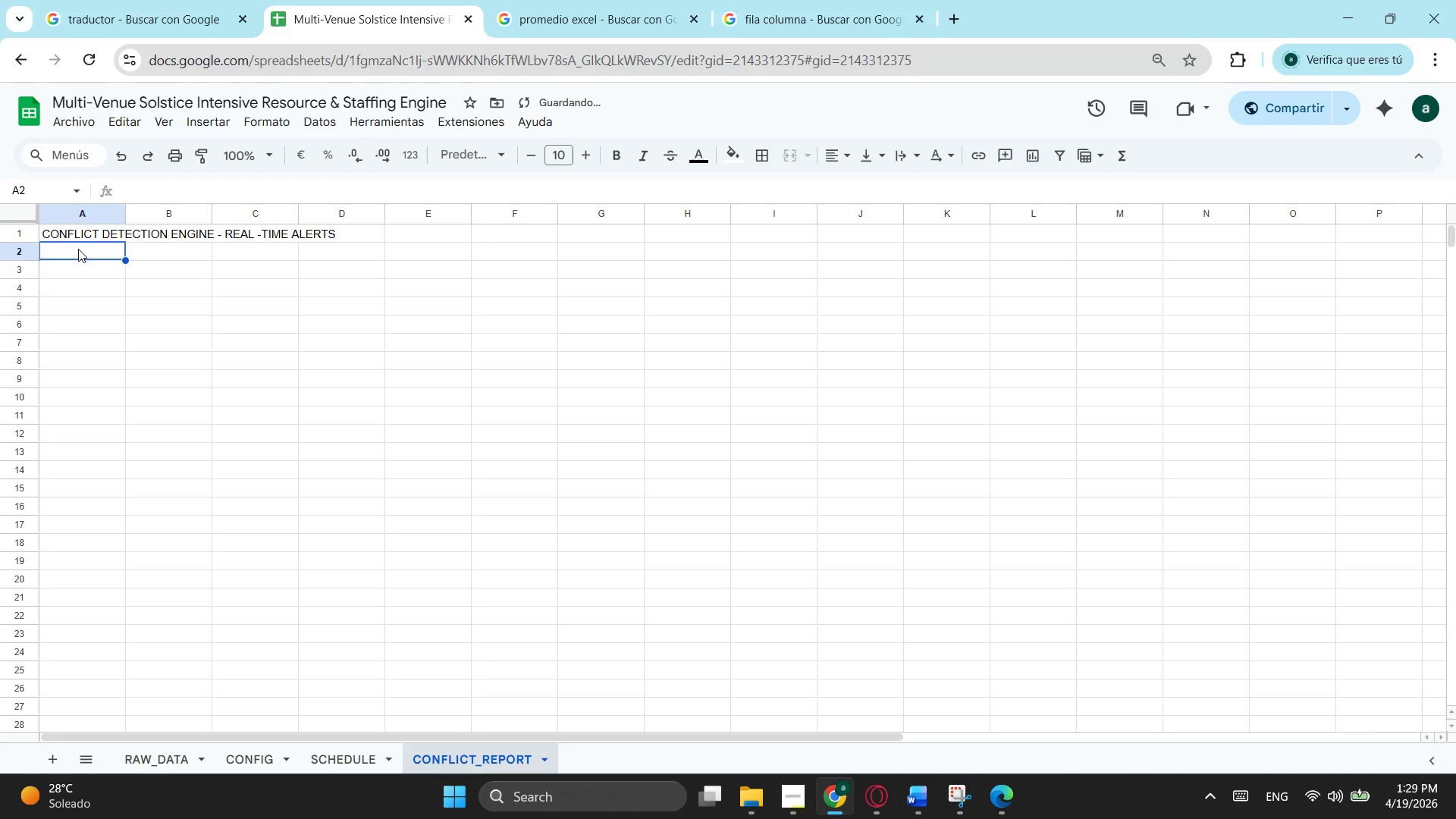 
type(sLO)
key(Backspace)
key(Backspace)
key(Backspace)
type(SLO)
key(Backspace)
key(Backspace)
type(lot ID)
key(Tab)
type(Conflict Type )
key(Backspace)
key(Tab)
type(Severity)
key(Tab)
type(Details )
key(Backspace)
key(Tab)
type(Location)
key(Tab)
type(Instructor)
key(Tab)
type(Action Required)
 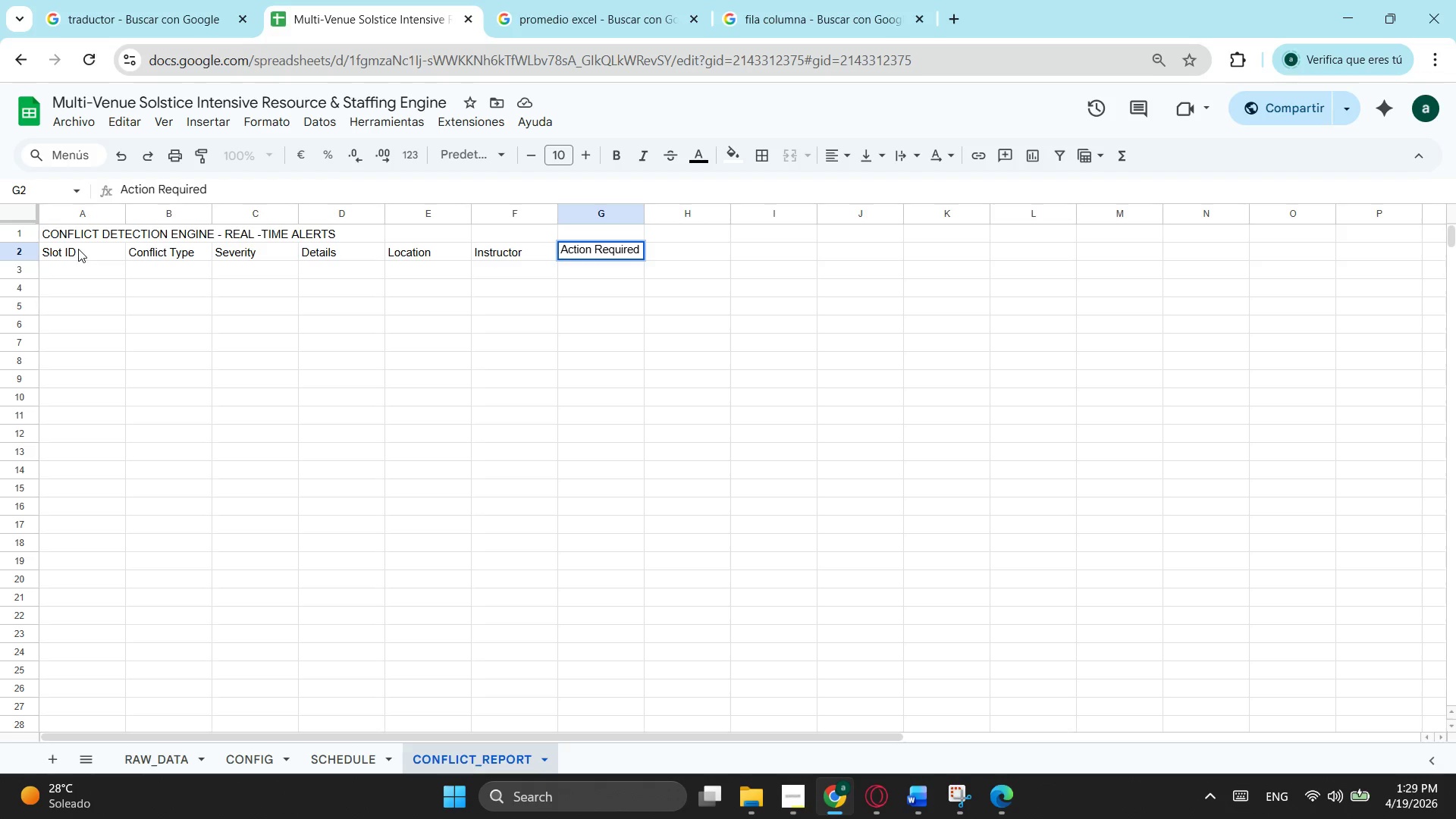 
wait(44.34)
 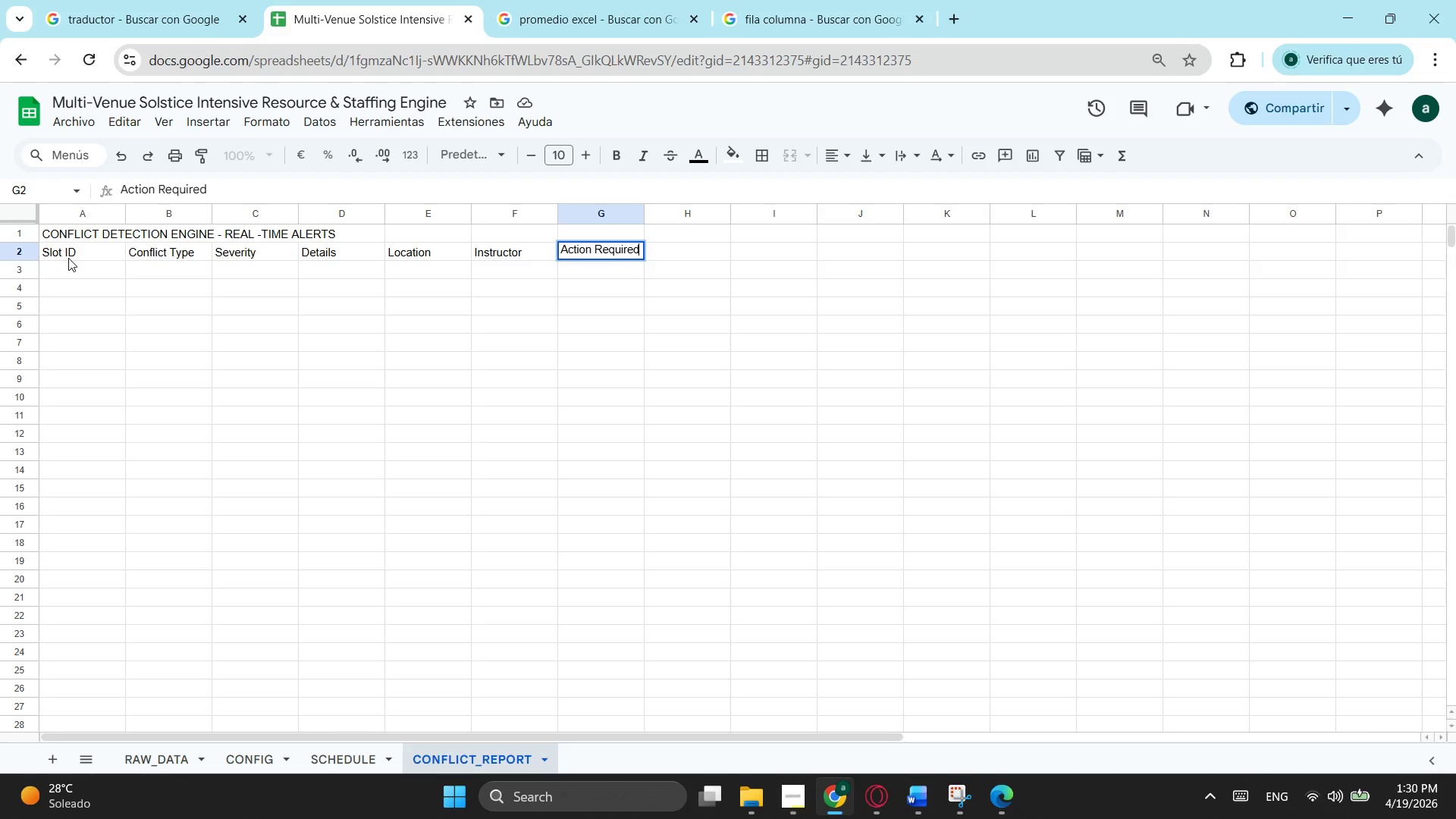 
left_click([102, 281])
 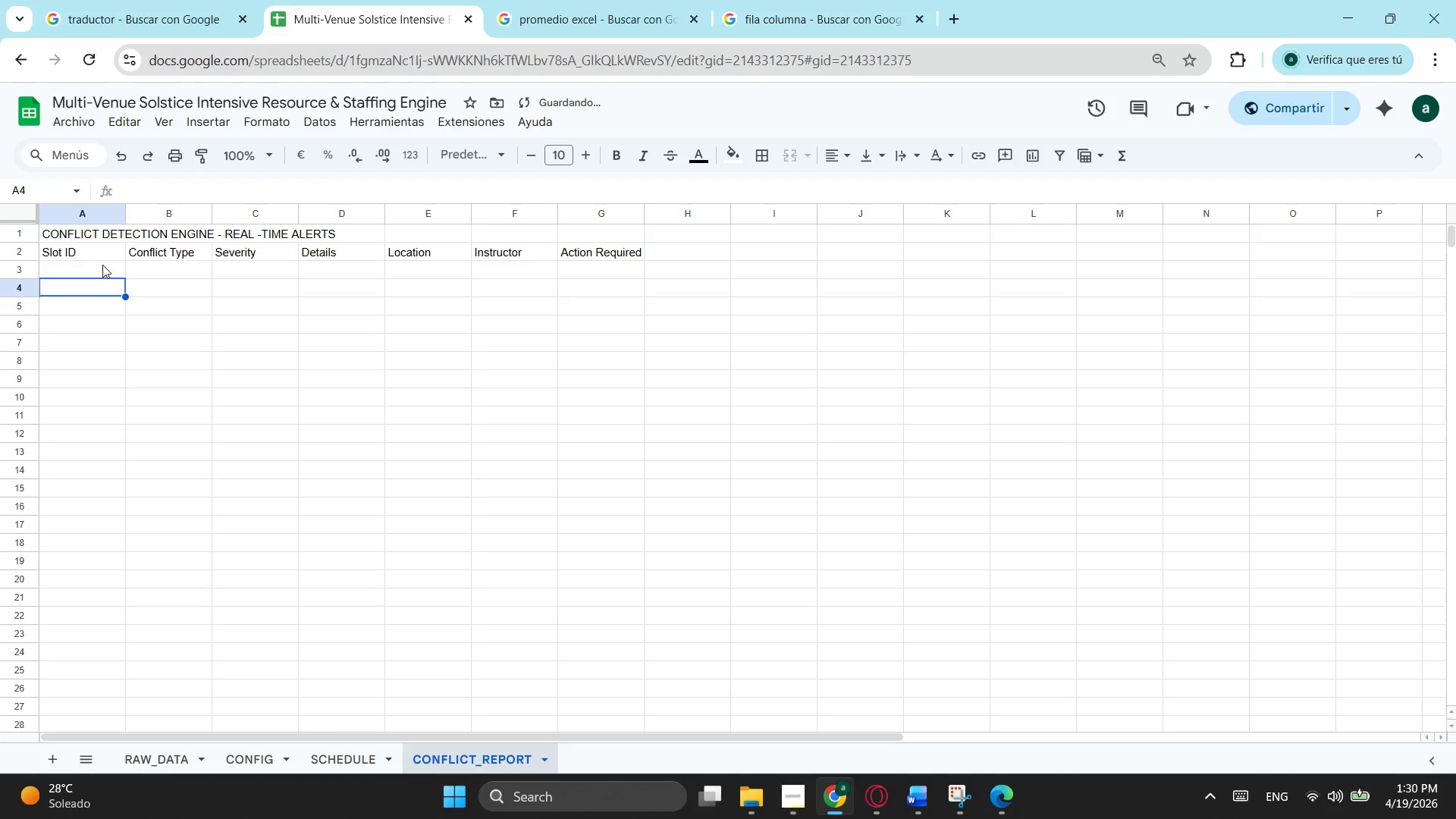 
left_click_drag(start_coordinate=[101, 255], to_coordinate=[629, 249])
 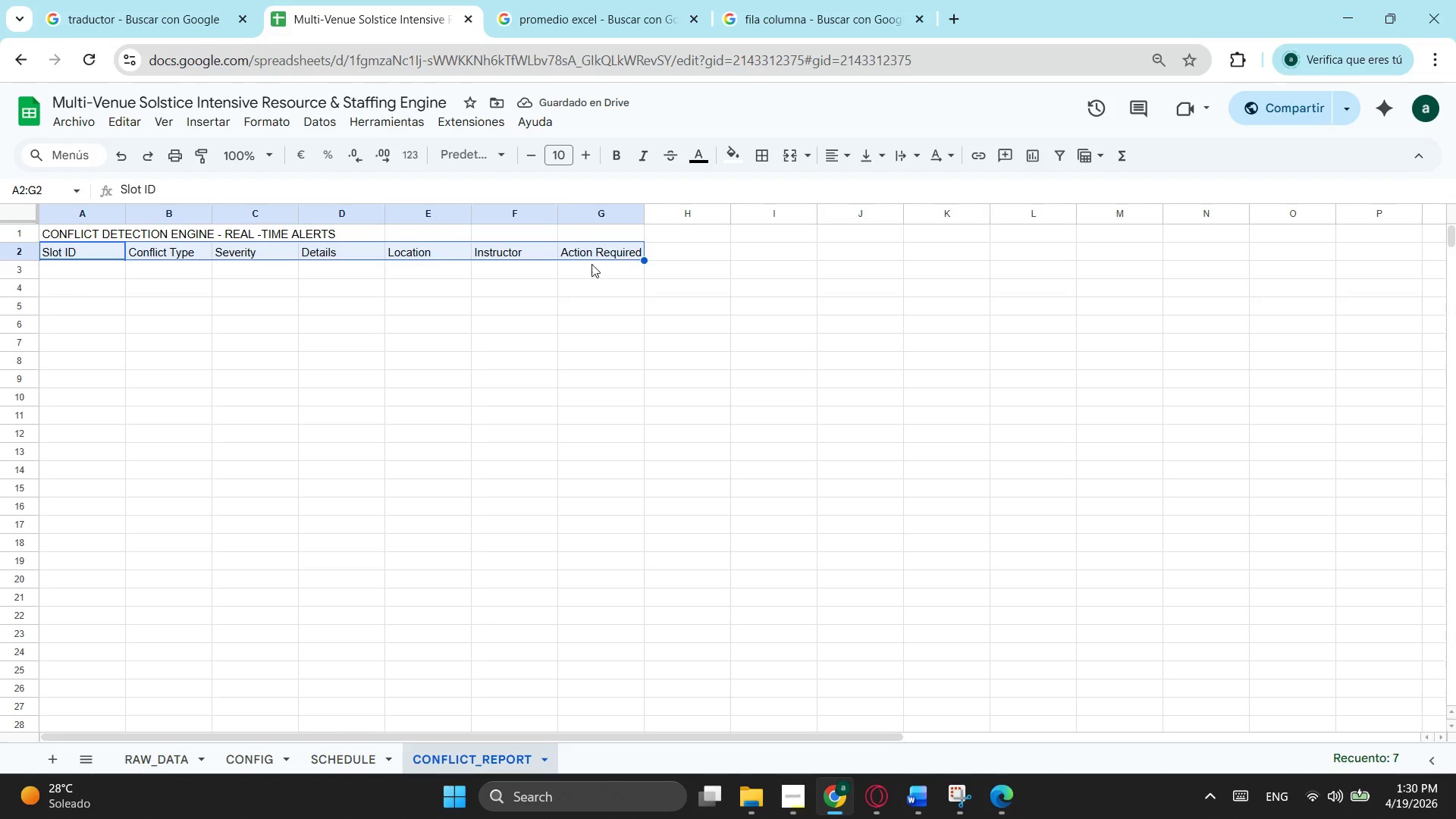 
key(Control+X)
 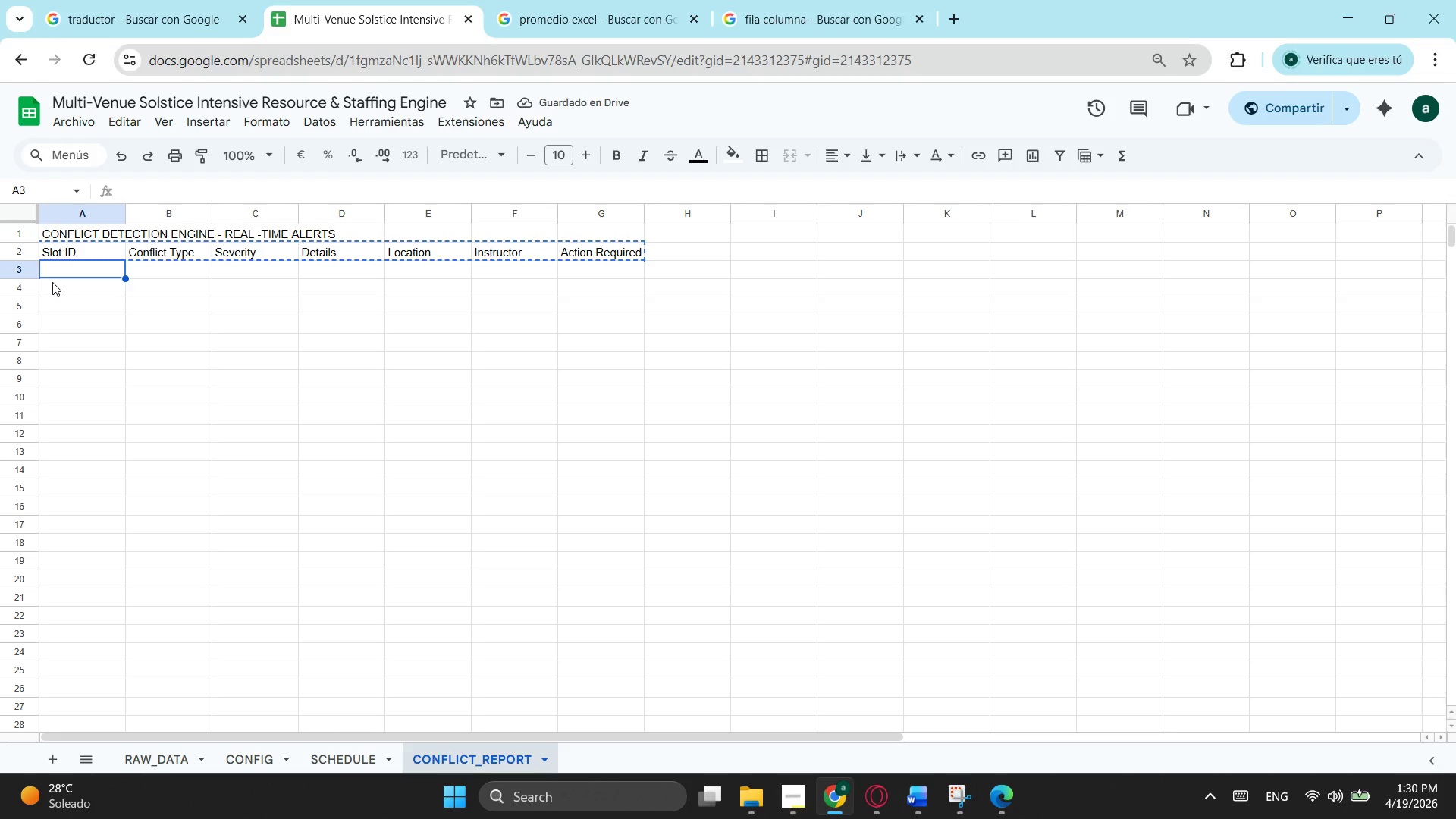 
key(Control+ControlLeft)
 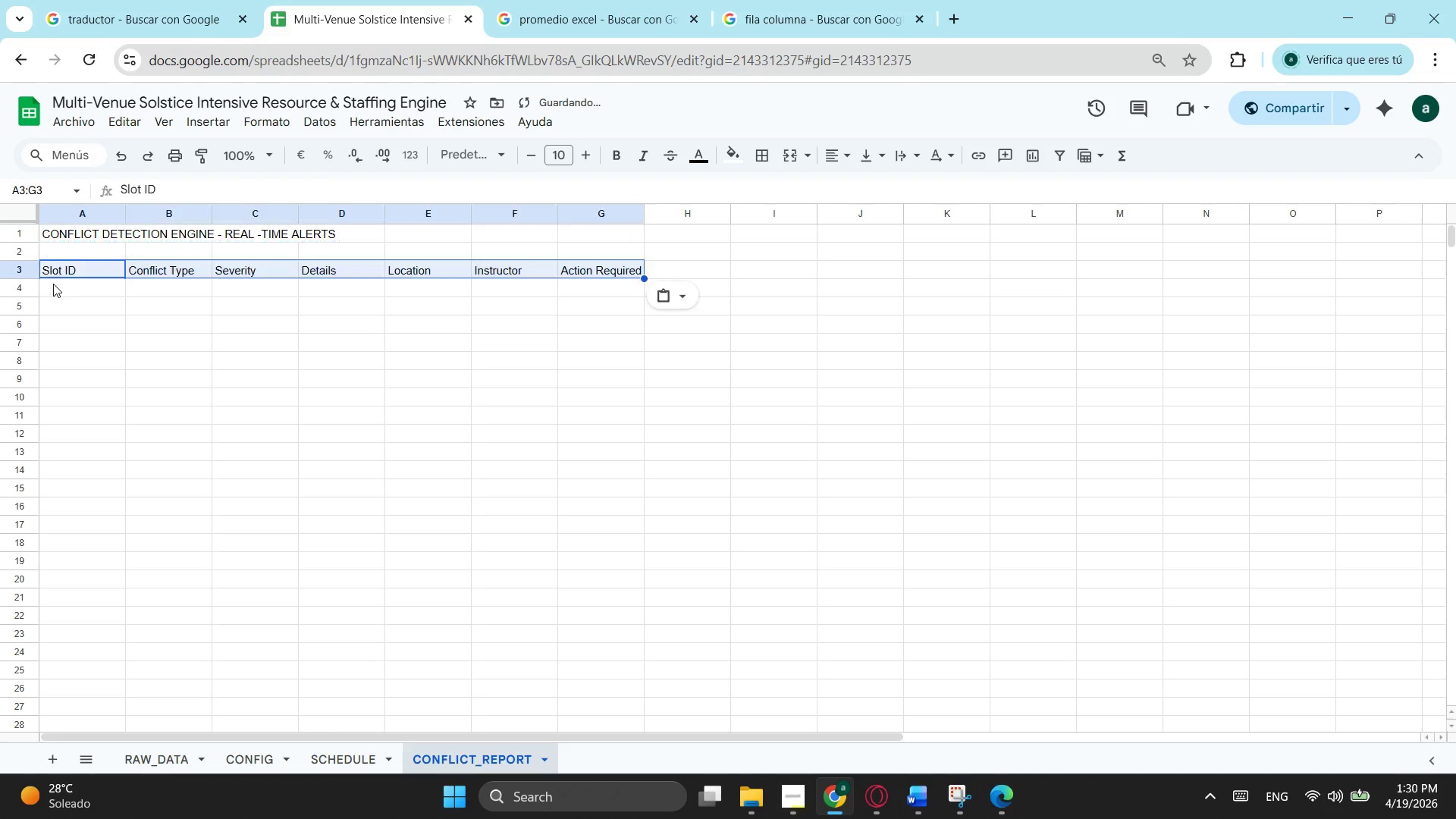 
key(Control+V)
 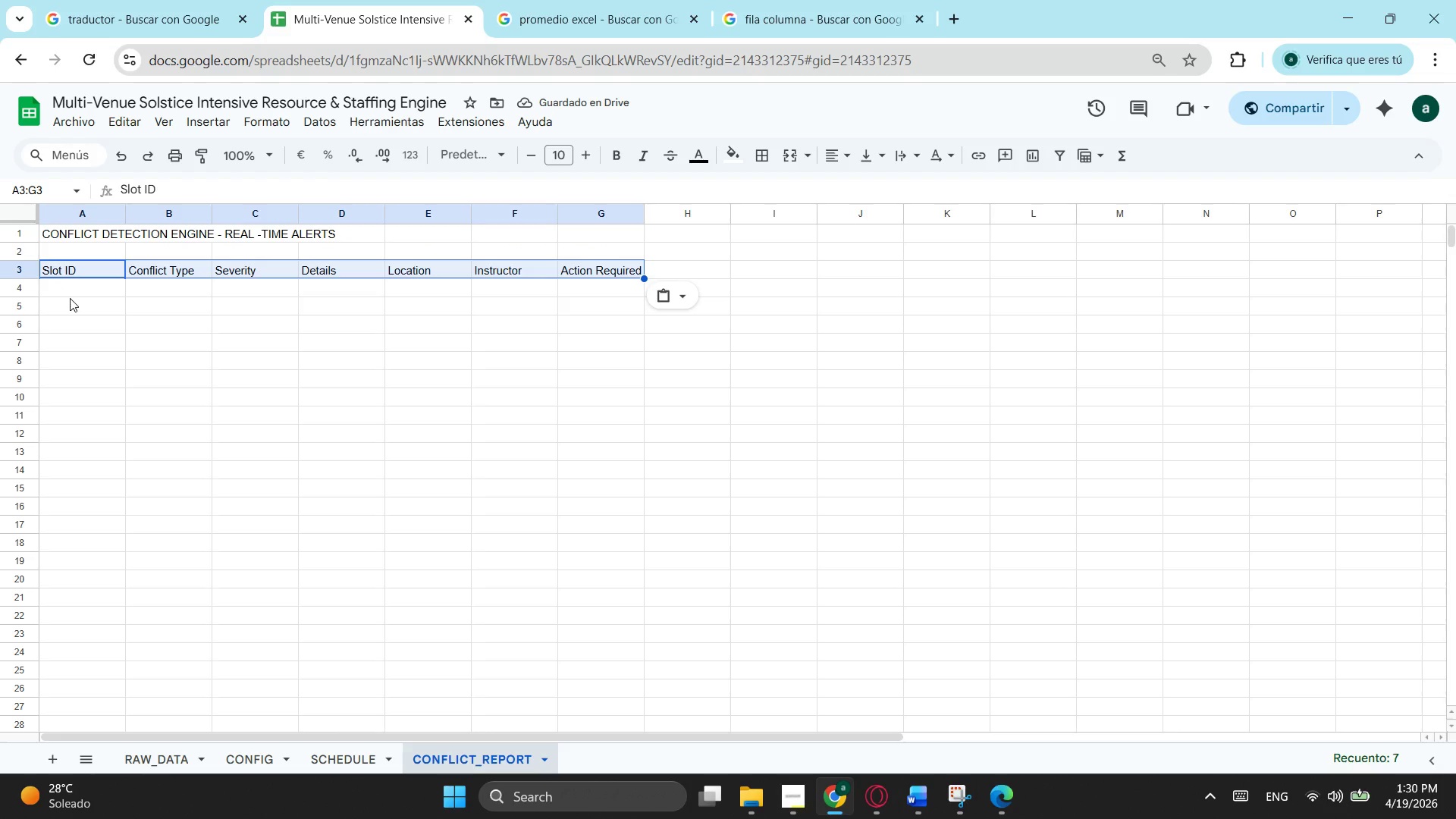 
wait(6.2)
 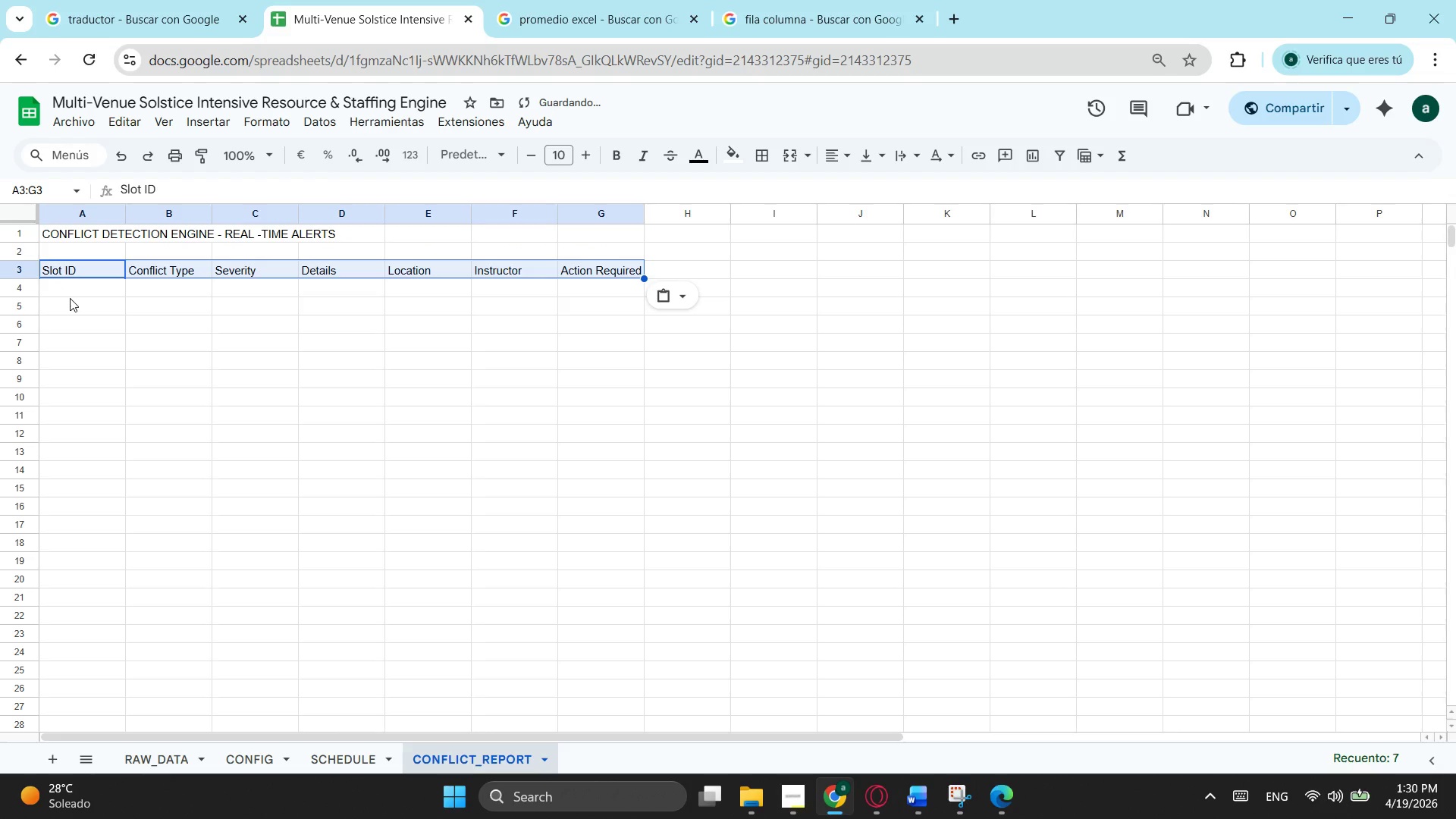 
left_click([92, 284])
 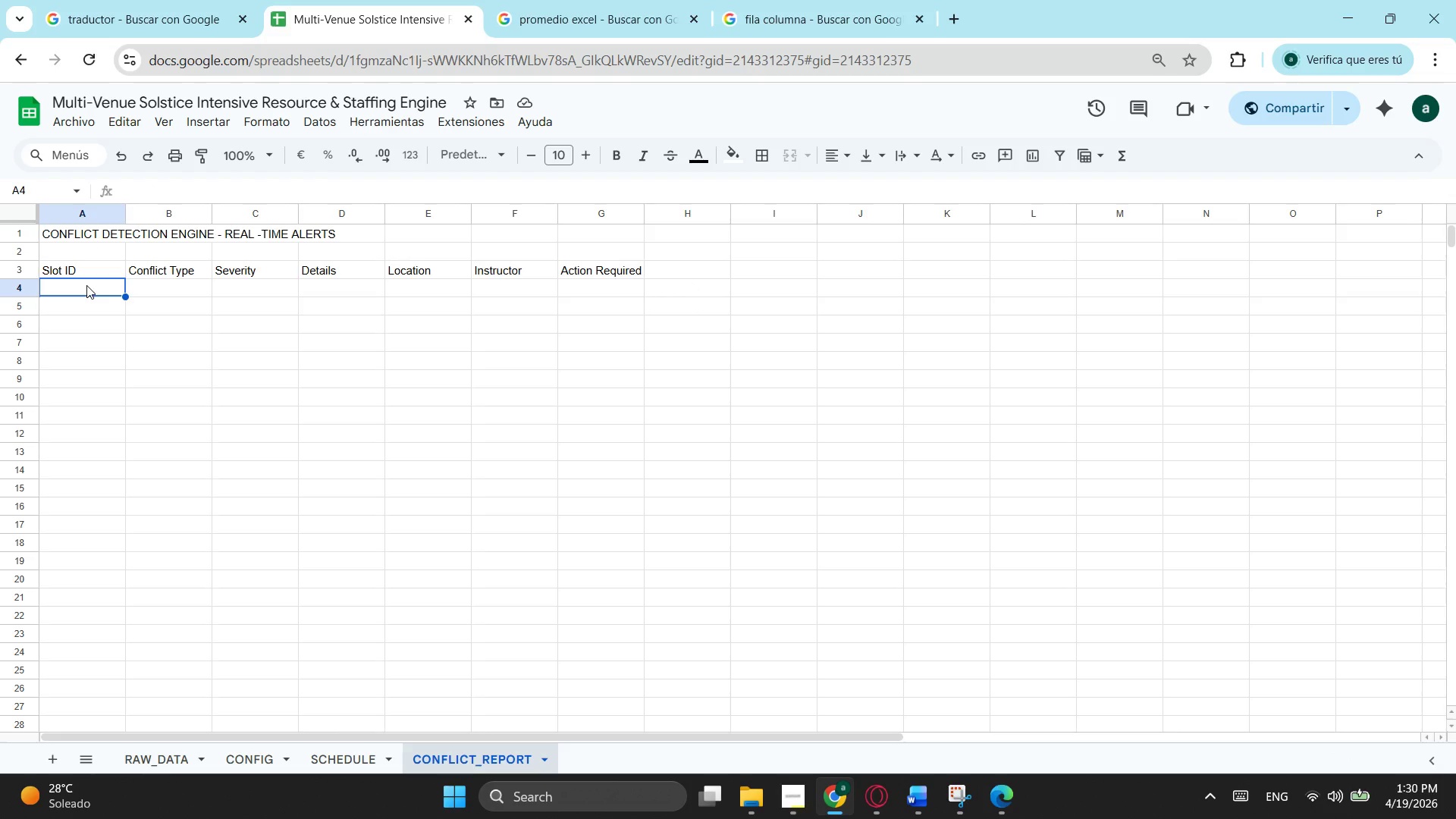 
type(=si)
key(Tab)
type(Conta)
 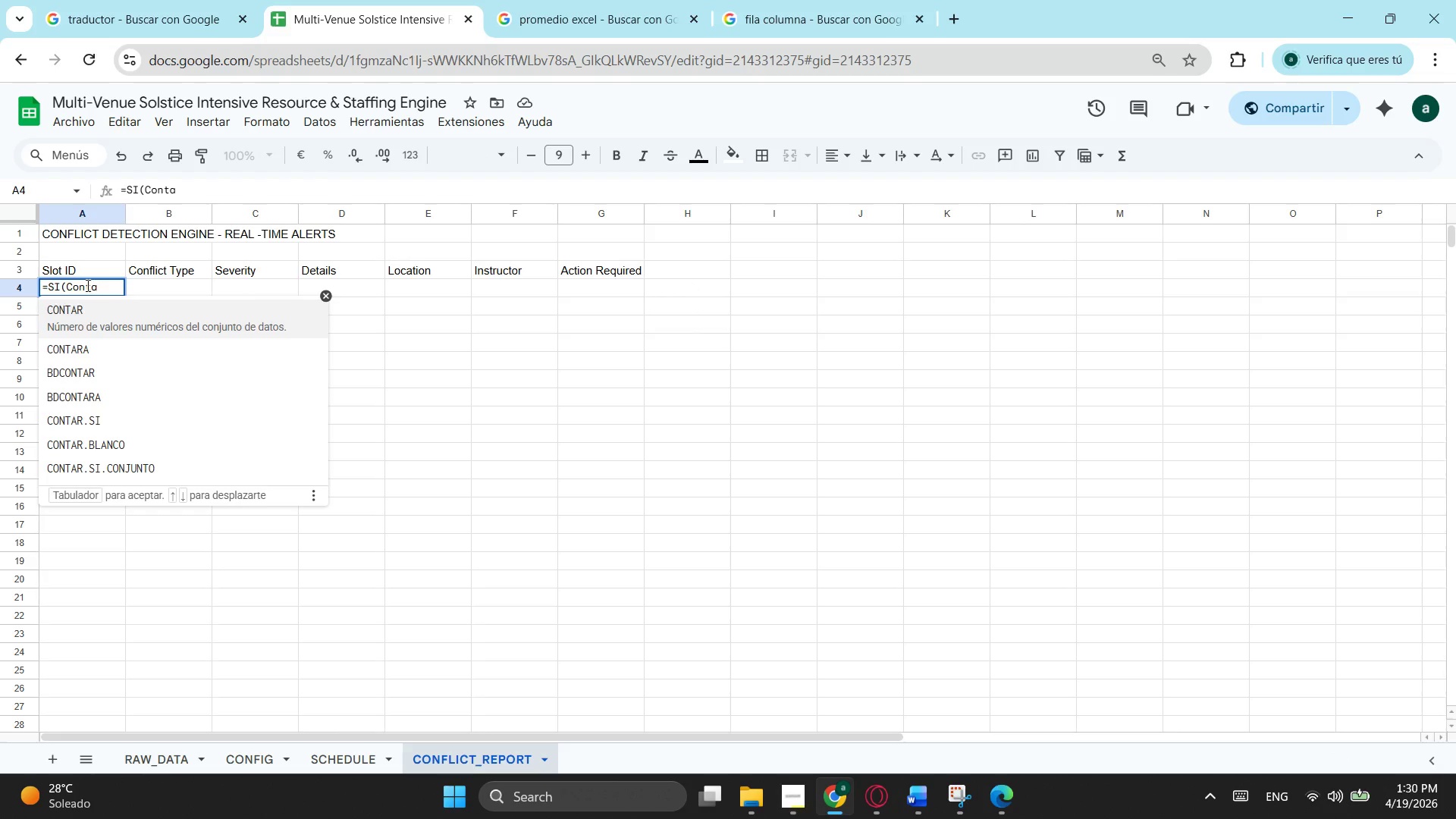 
key(ArrowDown)
 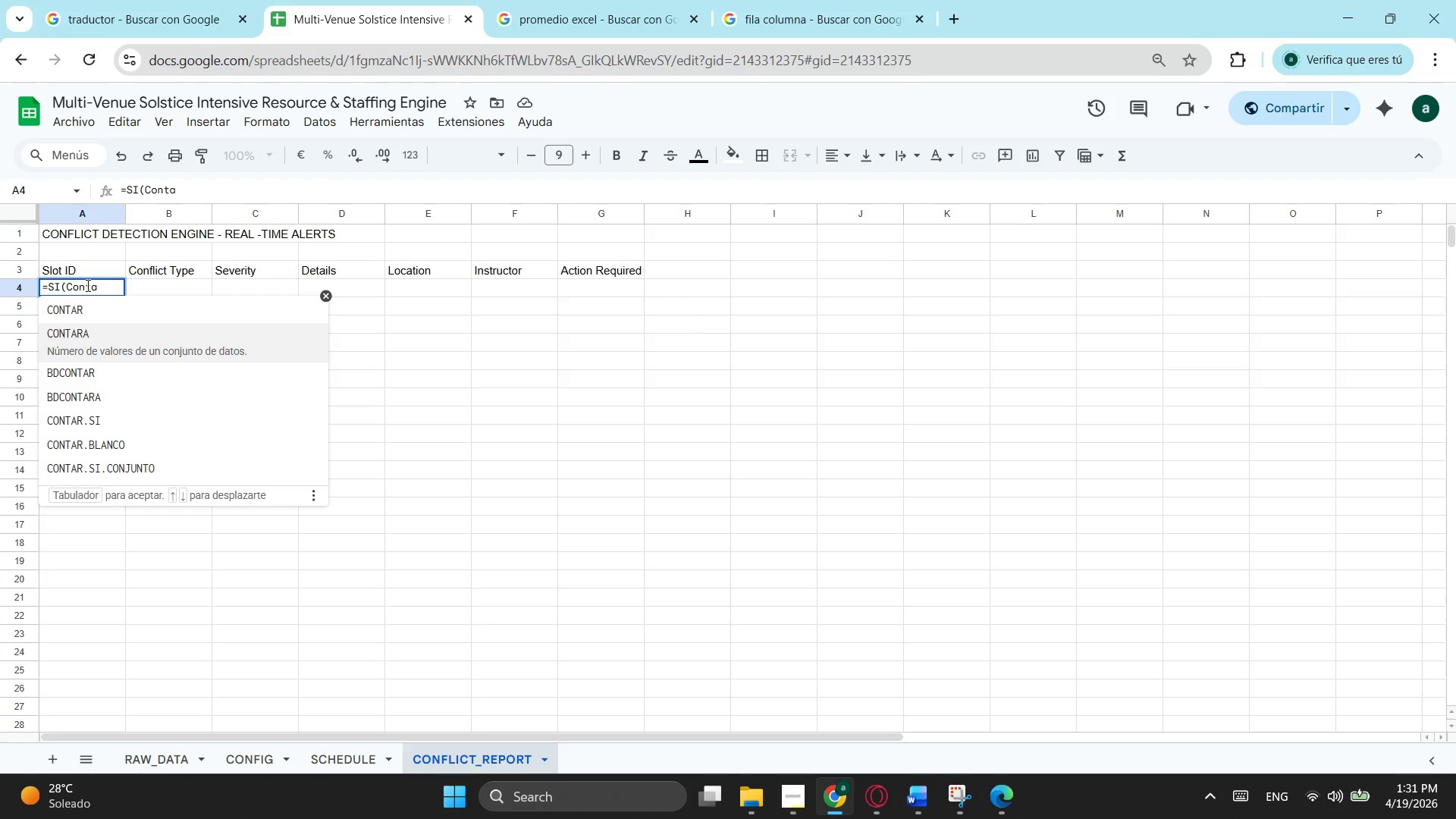 
key(ArrowDown)
 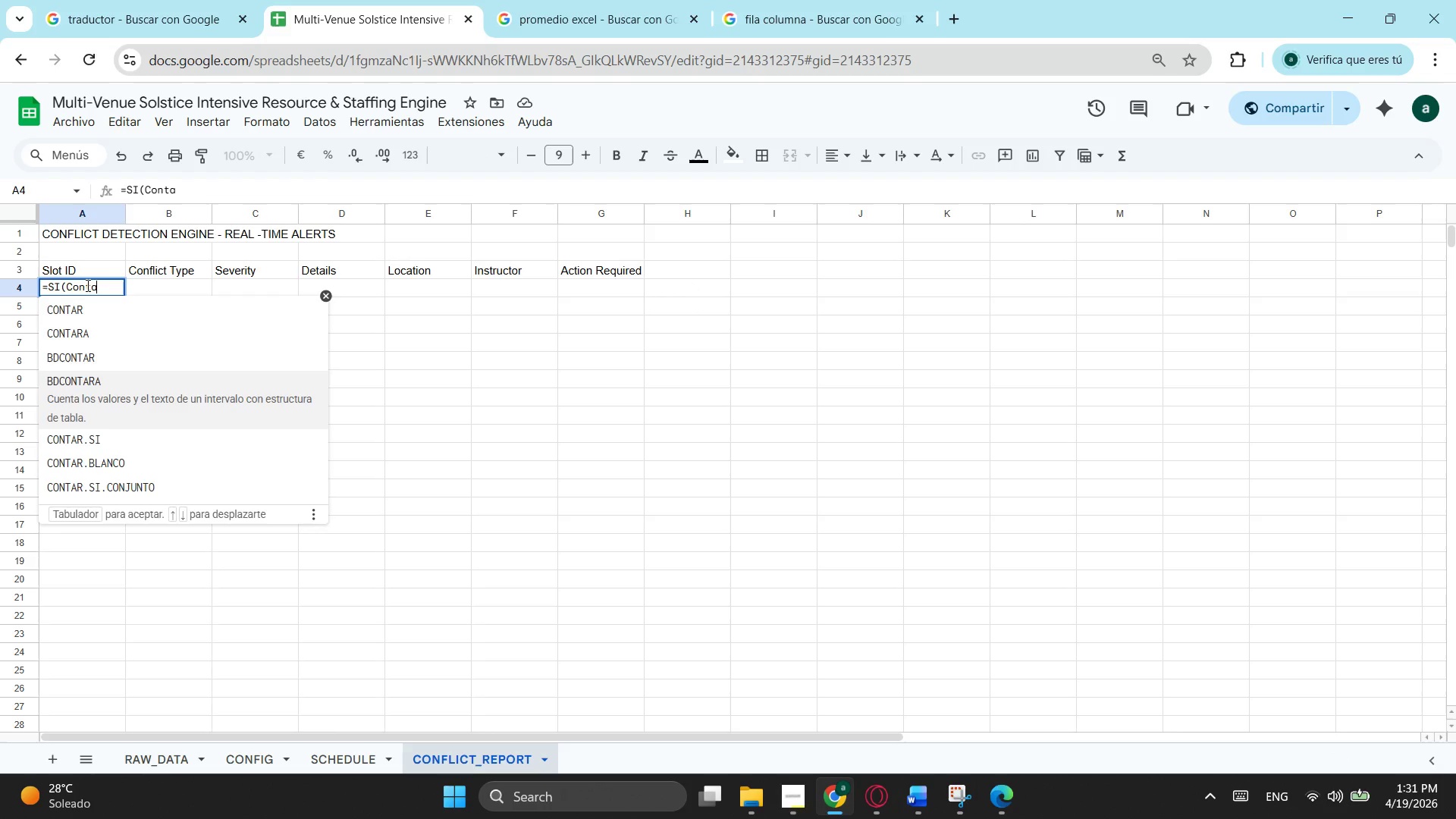 
key(ArrowDown)
 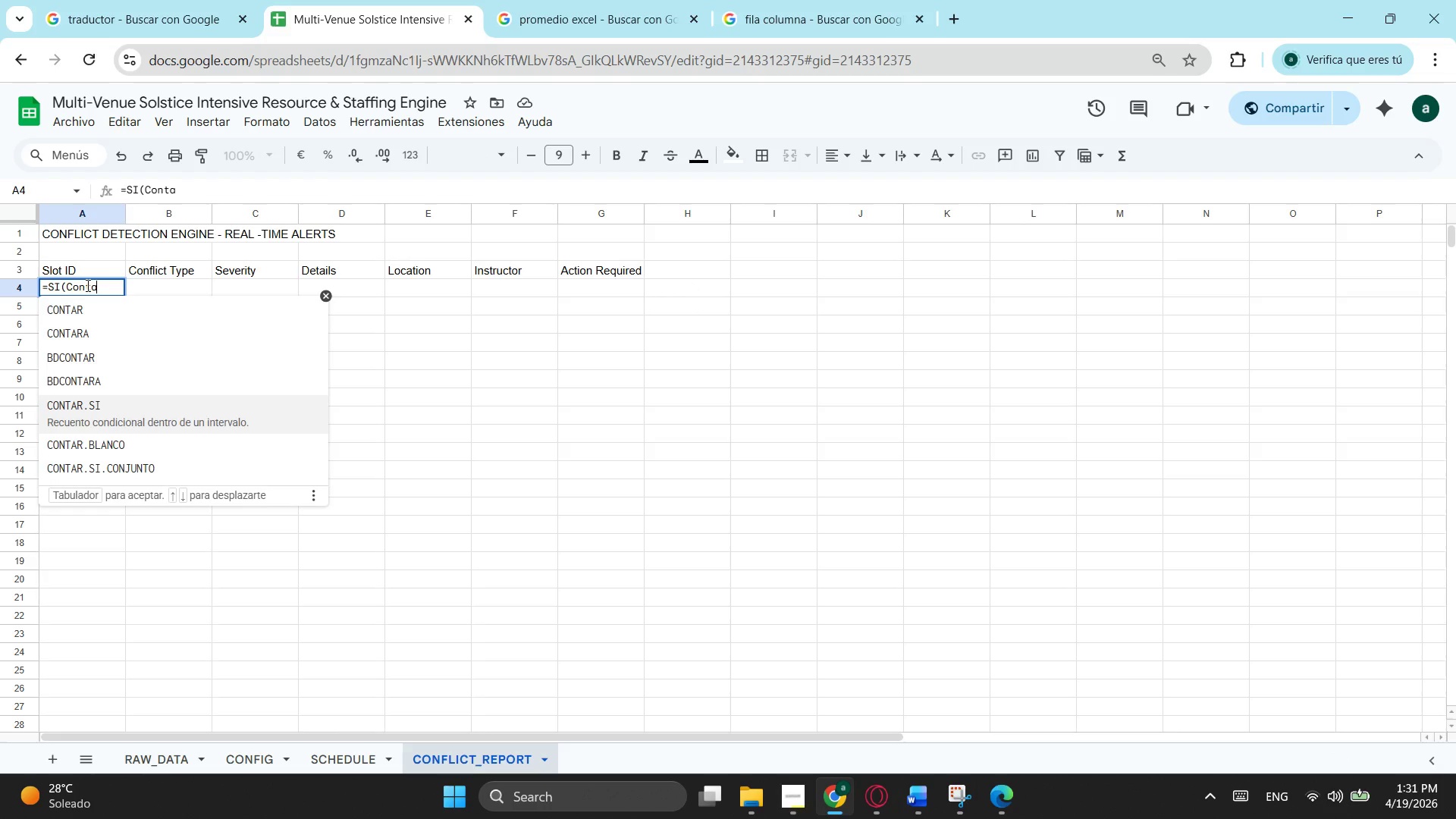 
key(ArrowDown)
 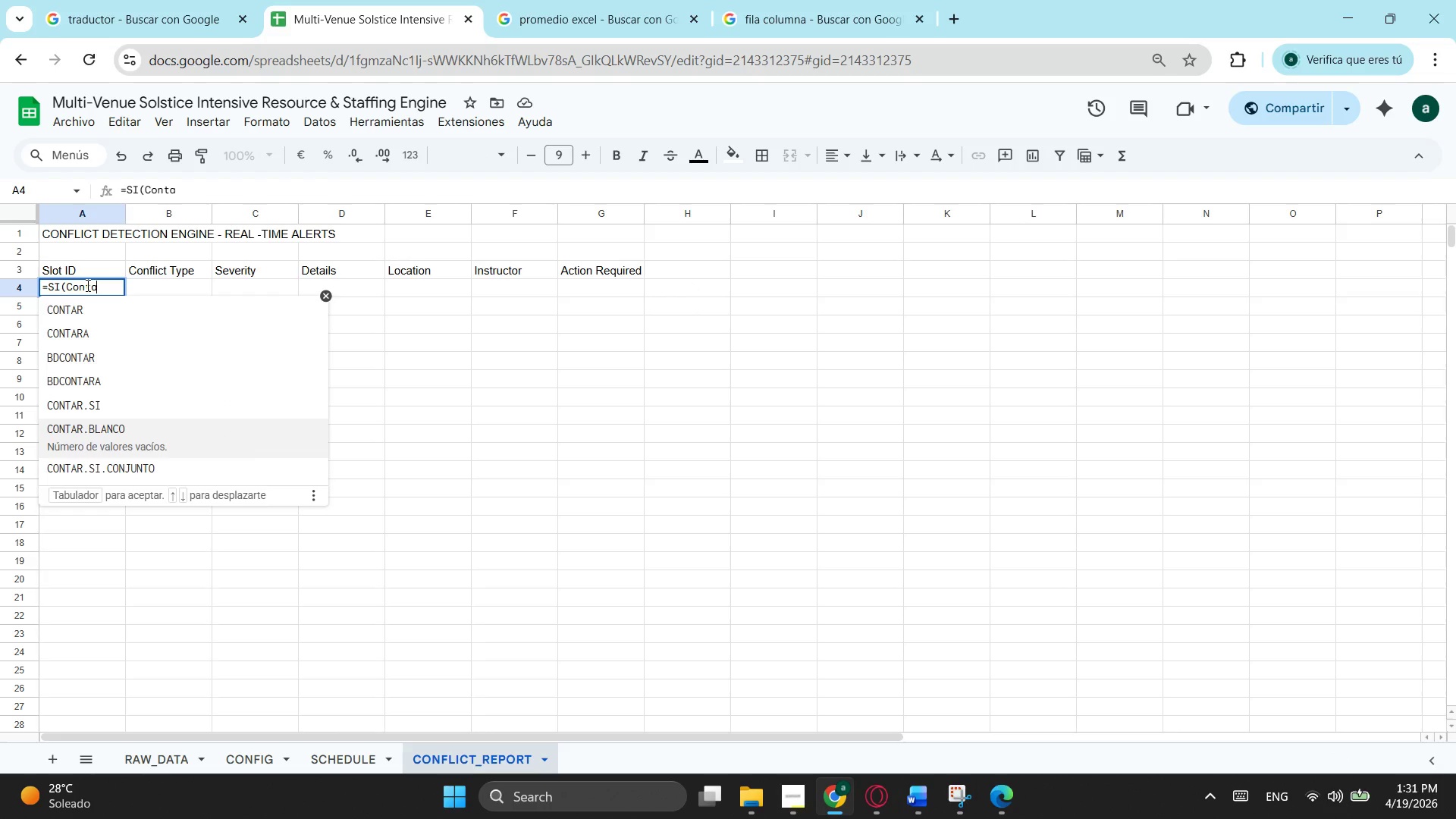 
key(ArrowDown)
 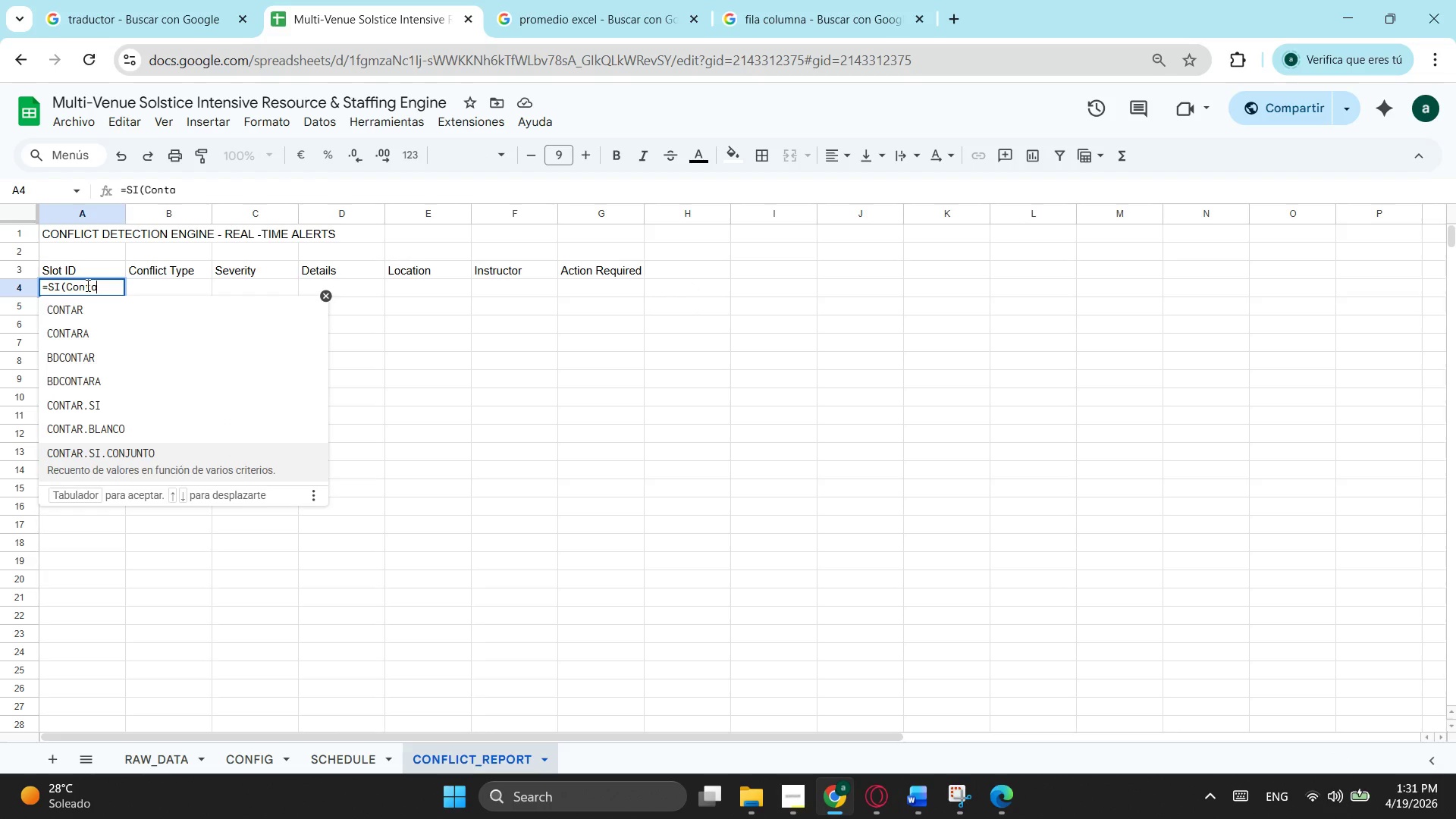 
key(ArrowDown)
 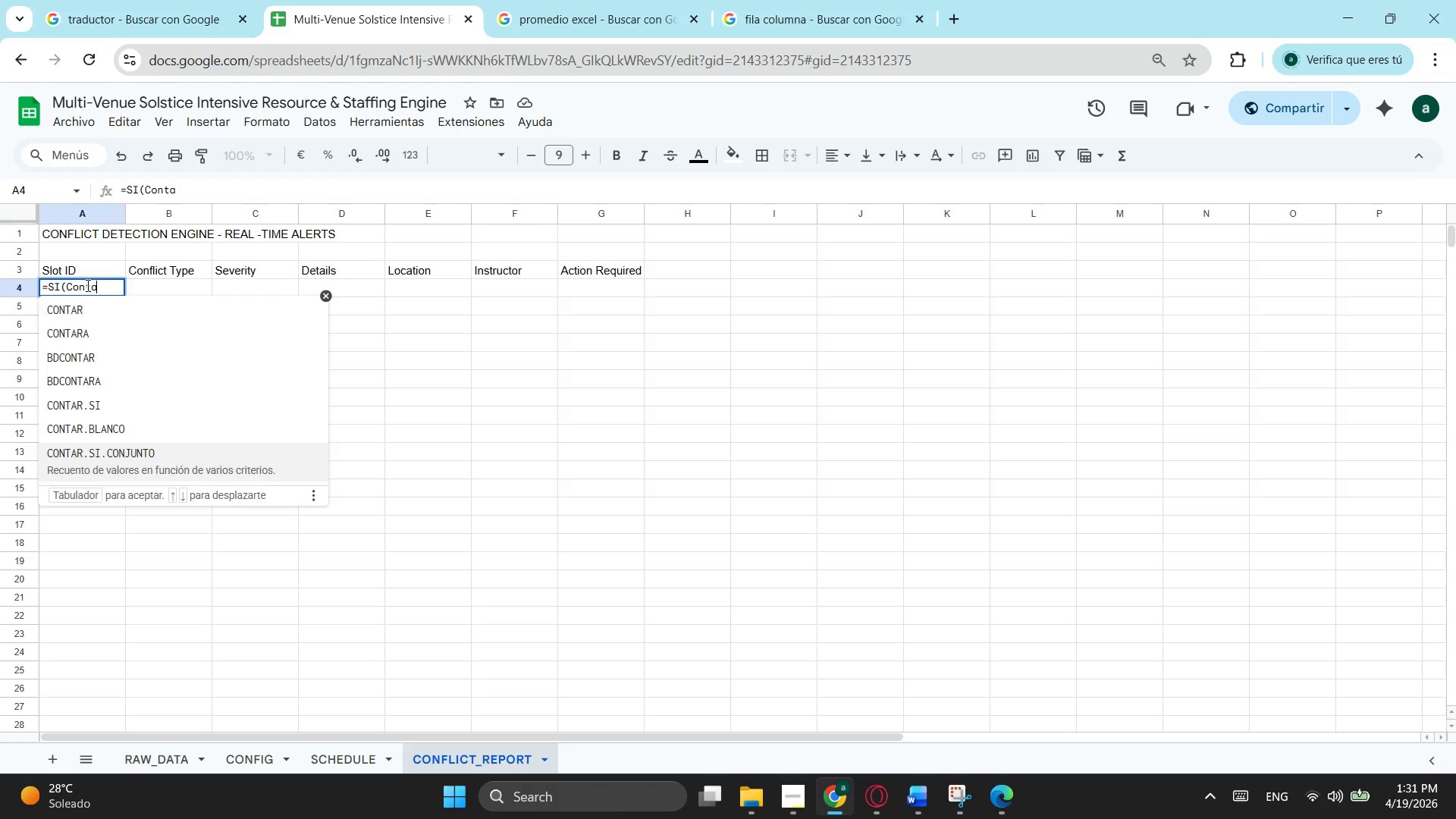 
key(Tab)
 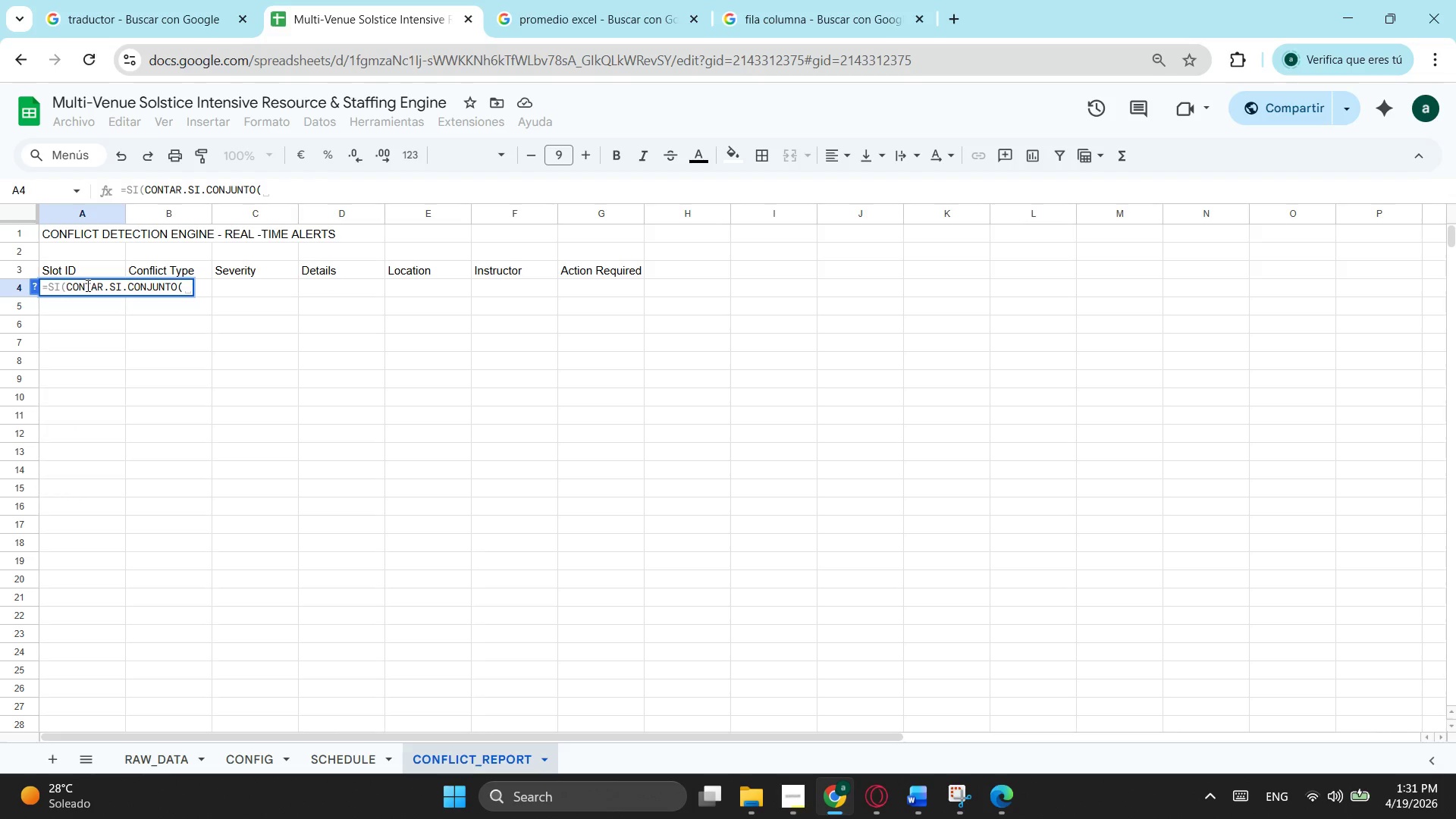 
key(Shift+9)
 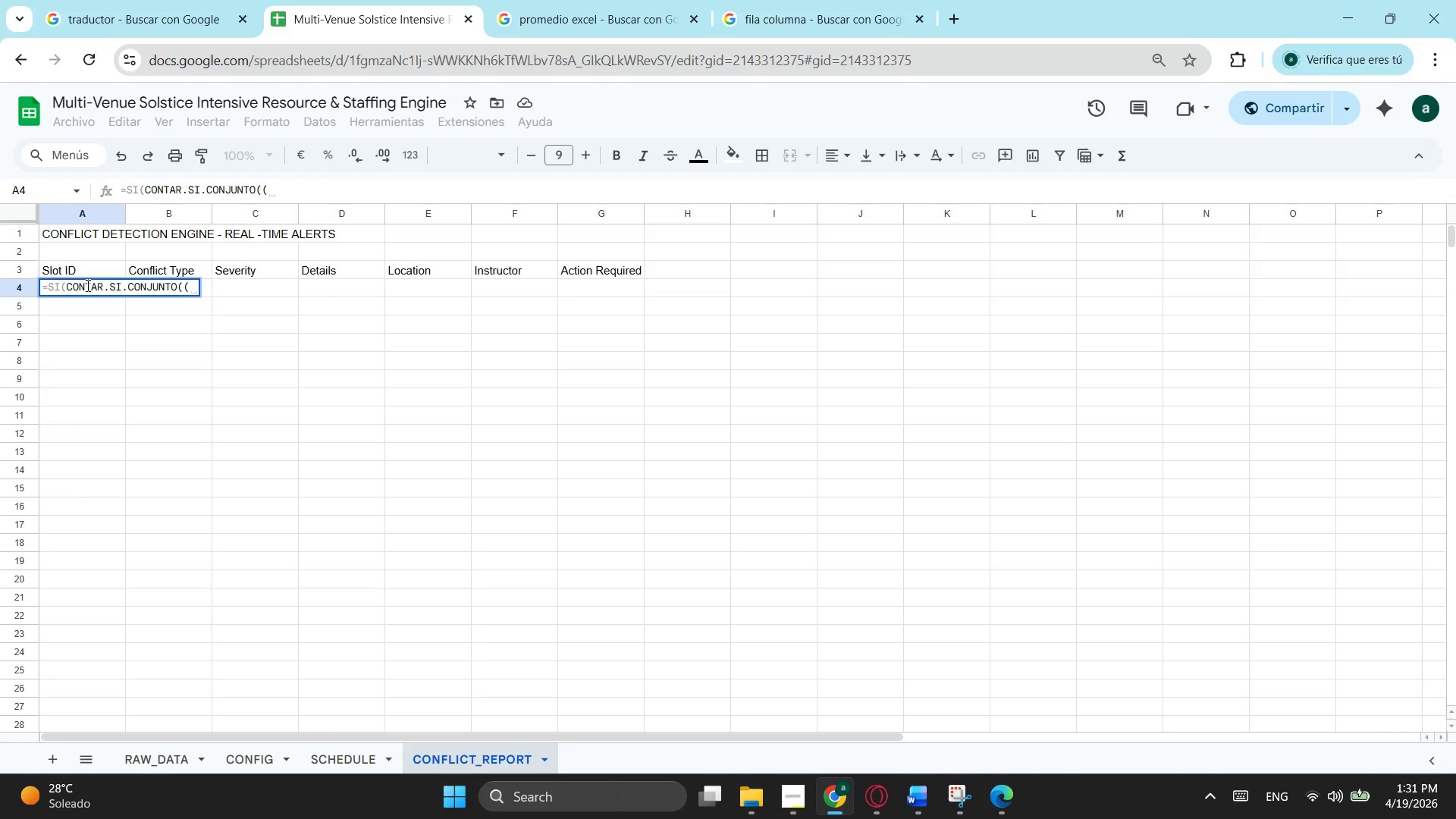 
key(Backspace)
 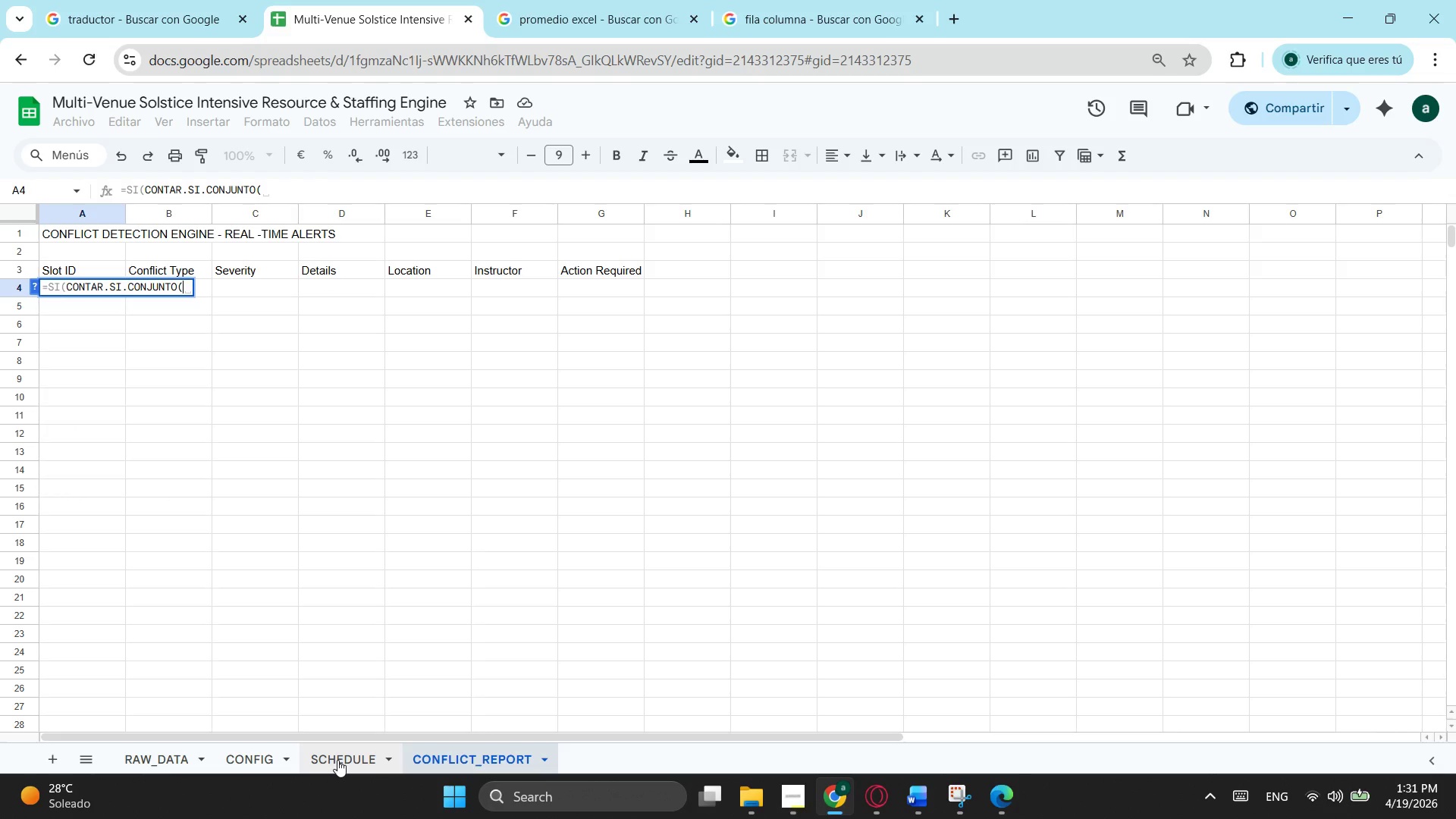 
wait(7.44)
 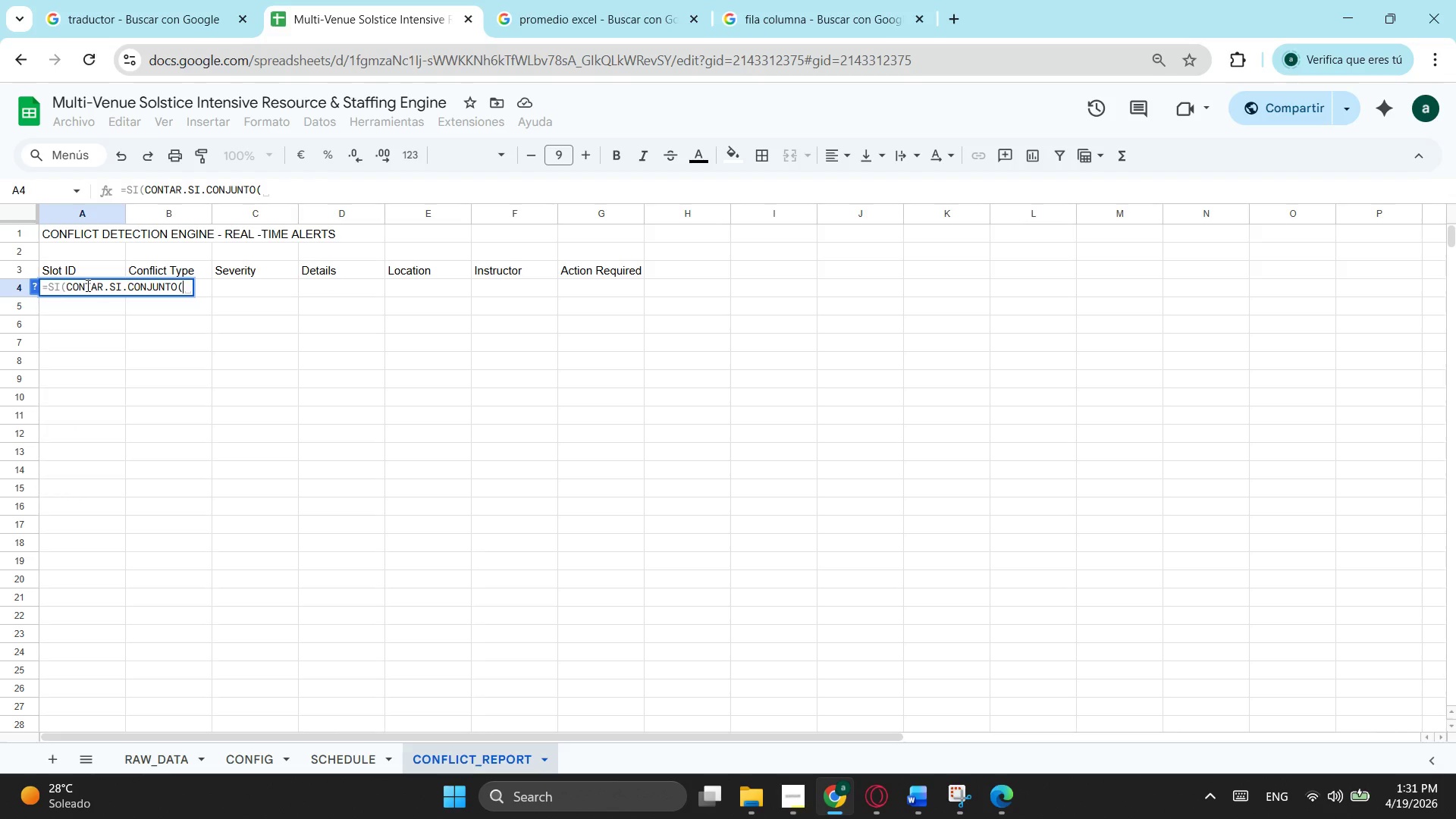 
left_click([337, 760])
 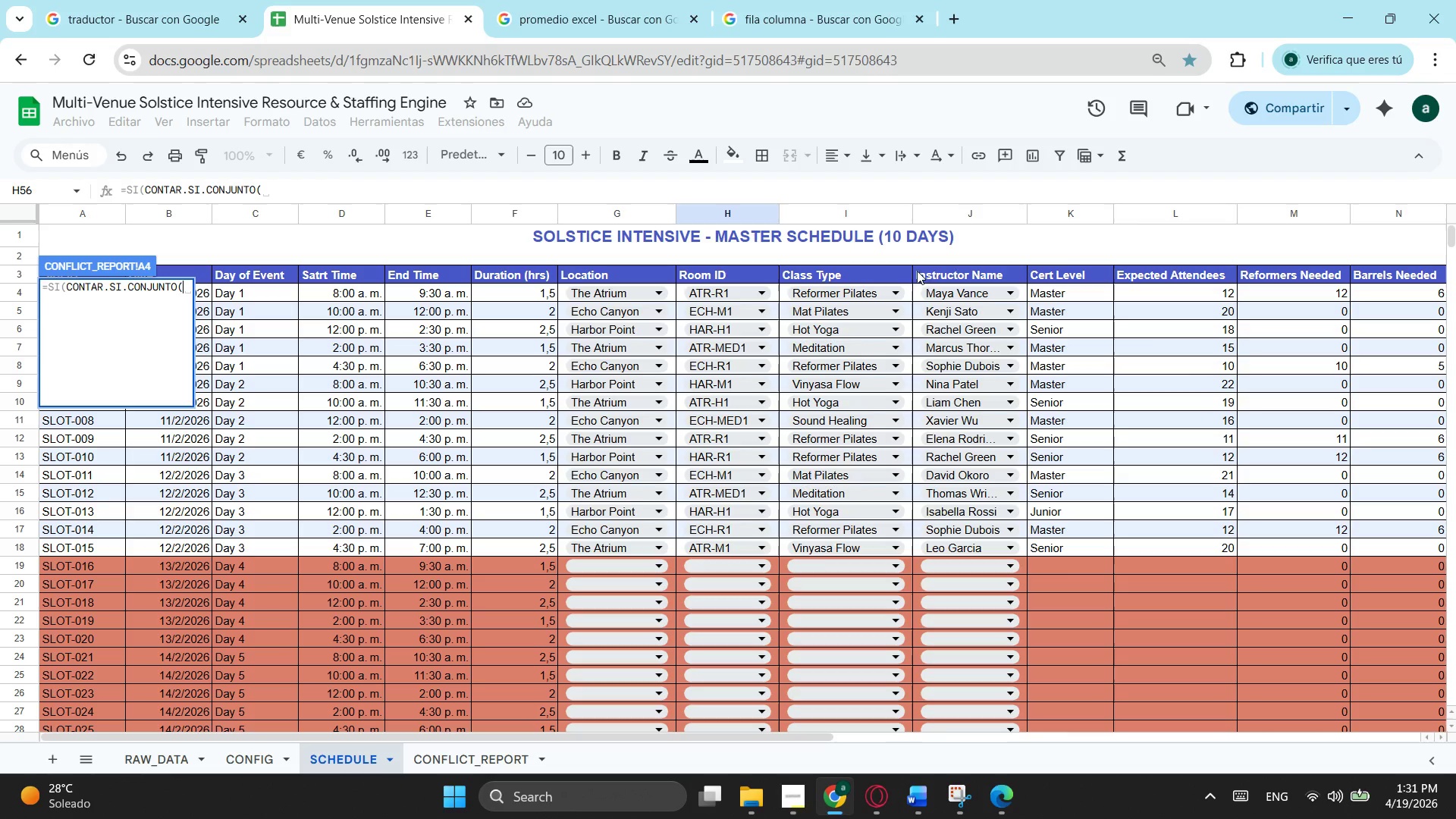 
left_click_drag(start_coordinate=[920, 291], to_coordinate=[938, 557])
 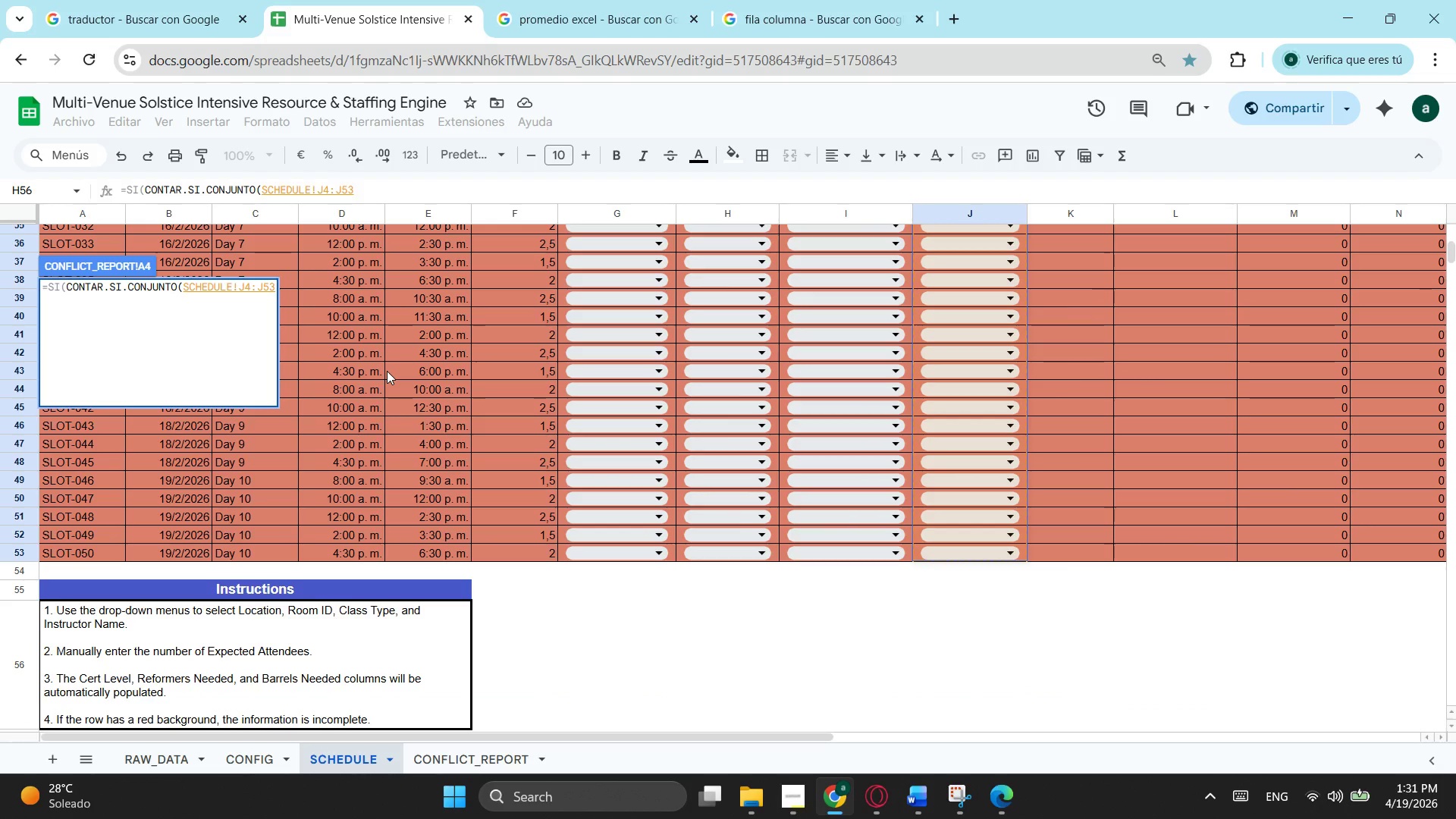 
scroll: coordinate [988, 510], scroll_direction: down, amount: 4.0
 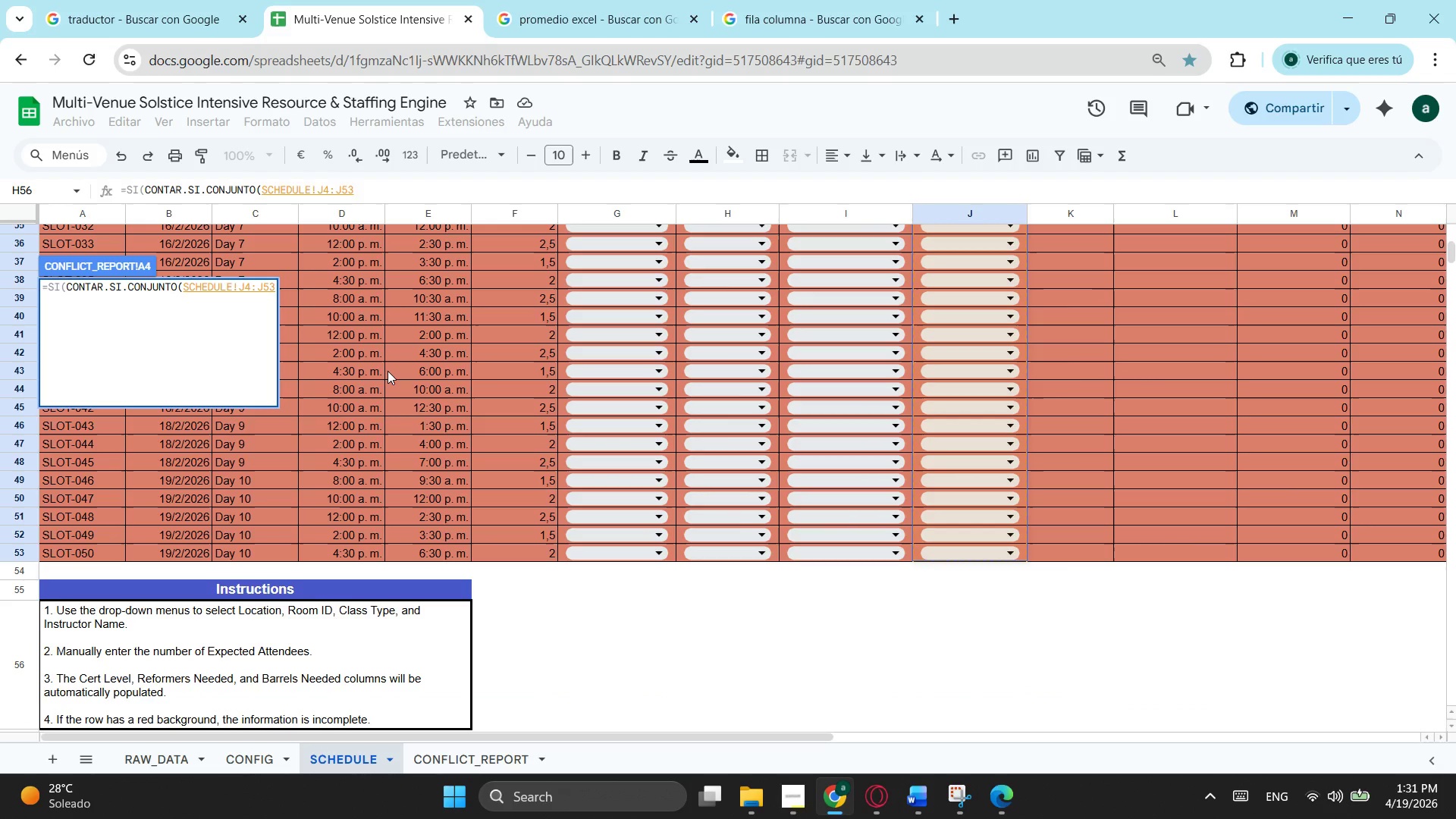 
key(F4)
 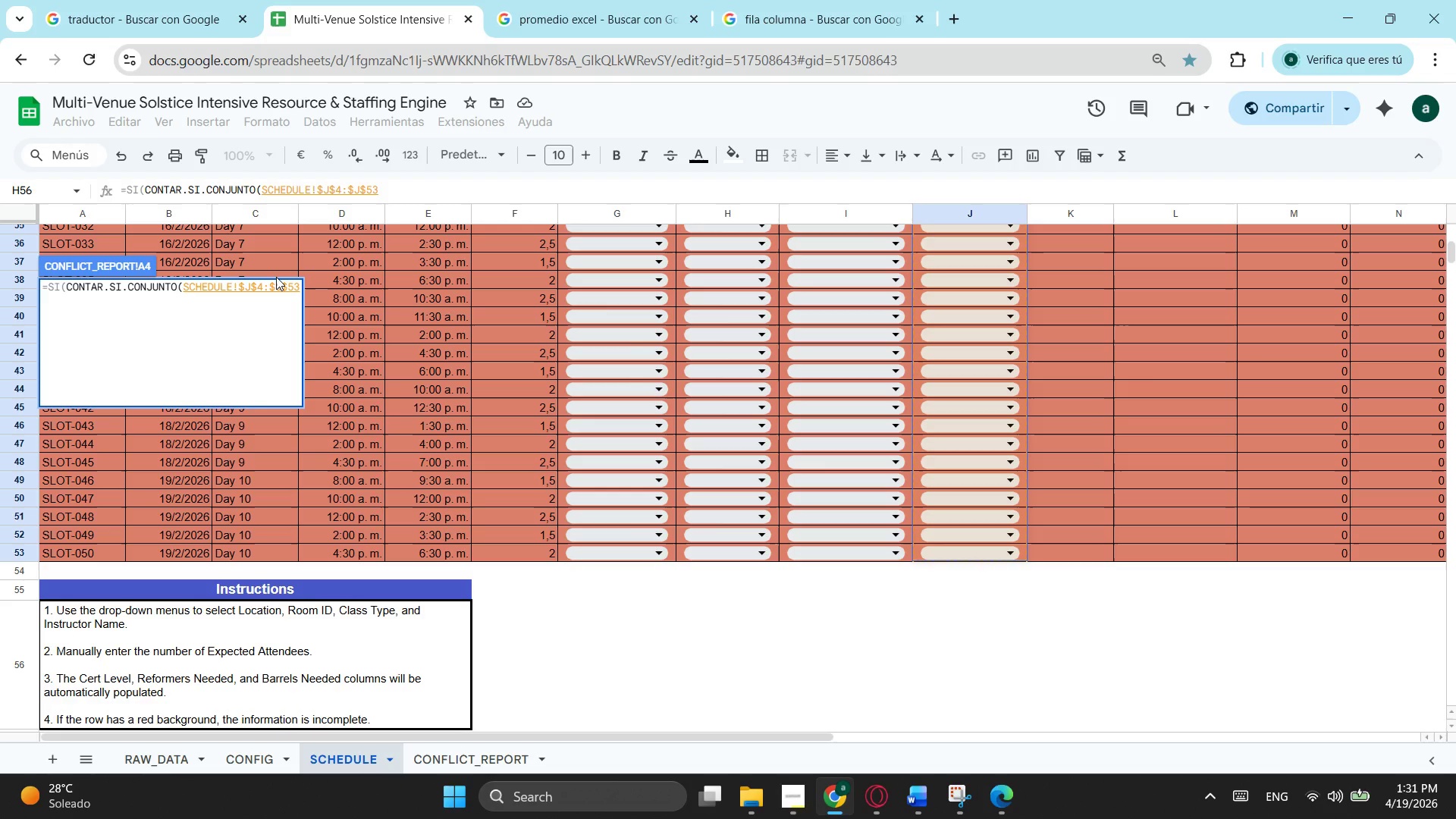 
key(Semicolon)
 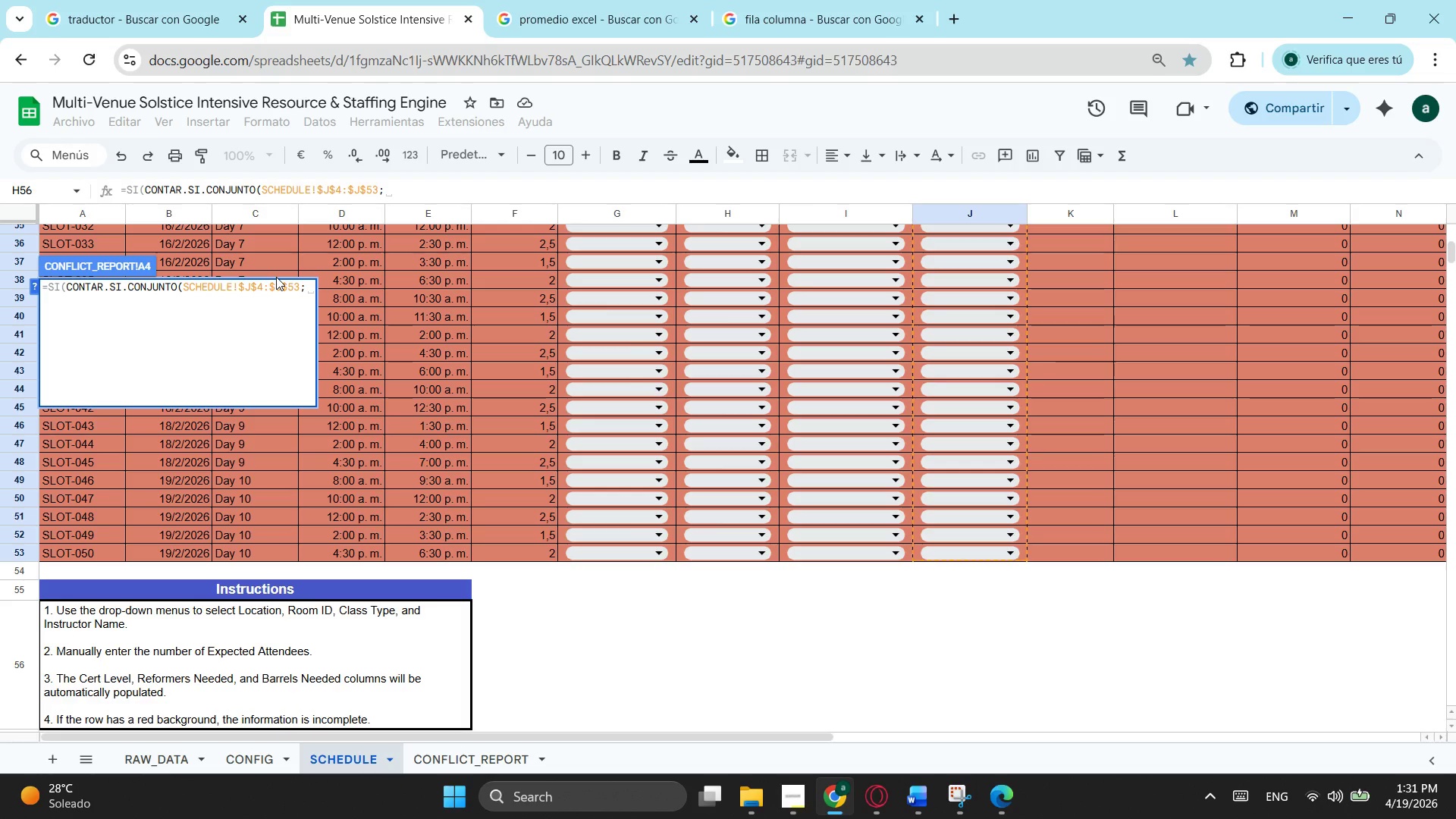 
scroll: coordinate [504, 298], scroll_direction: up, amount: 4.0
 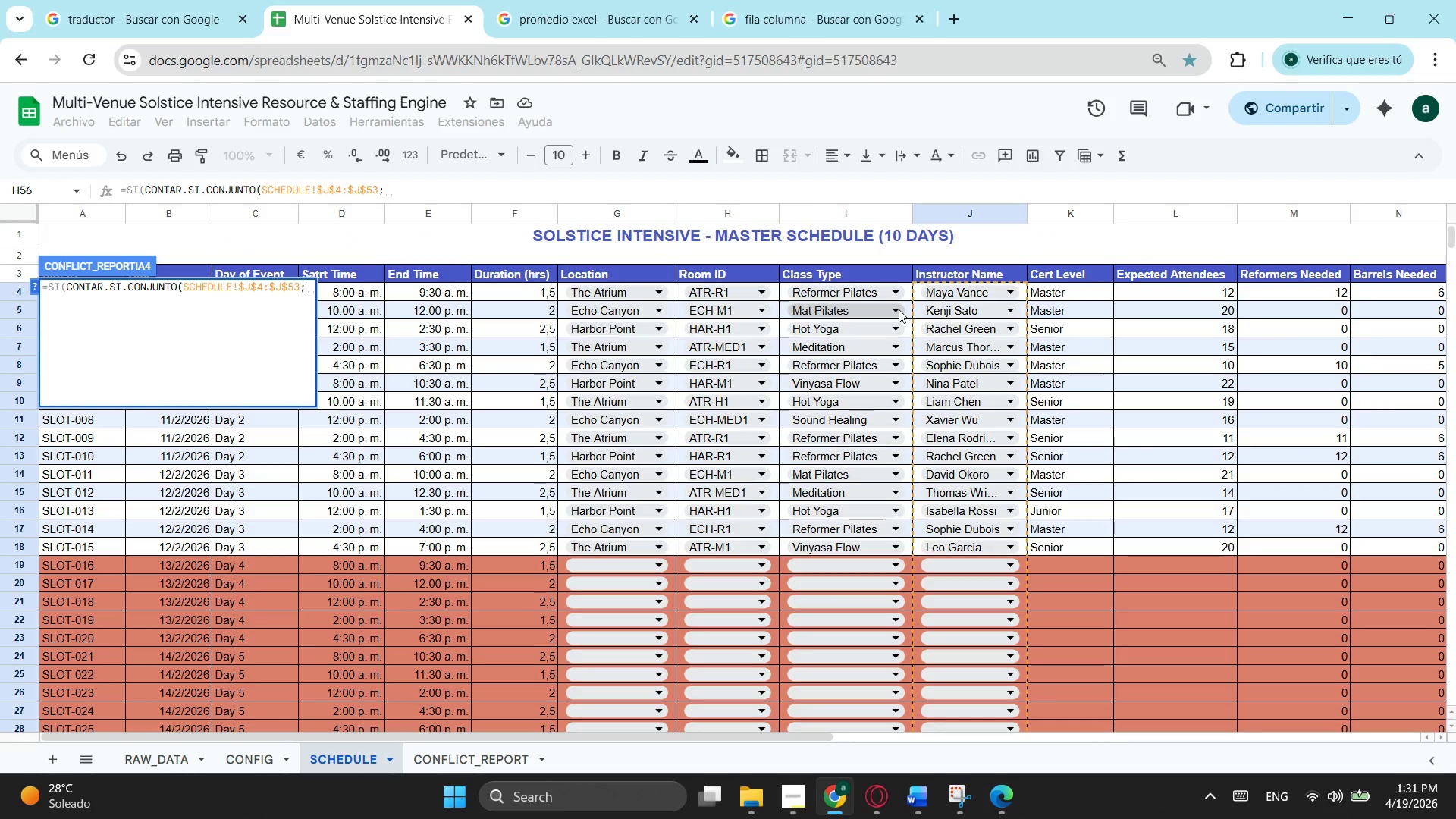 
left_click([919, 291])
 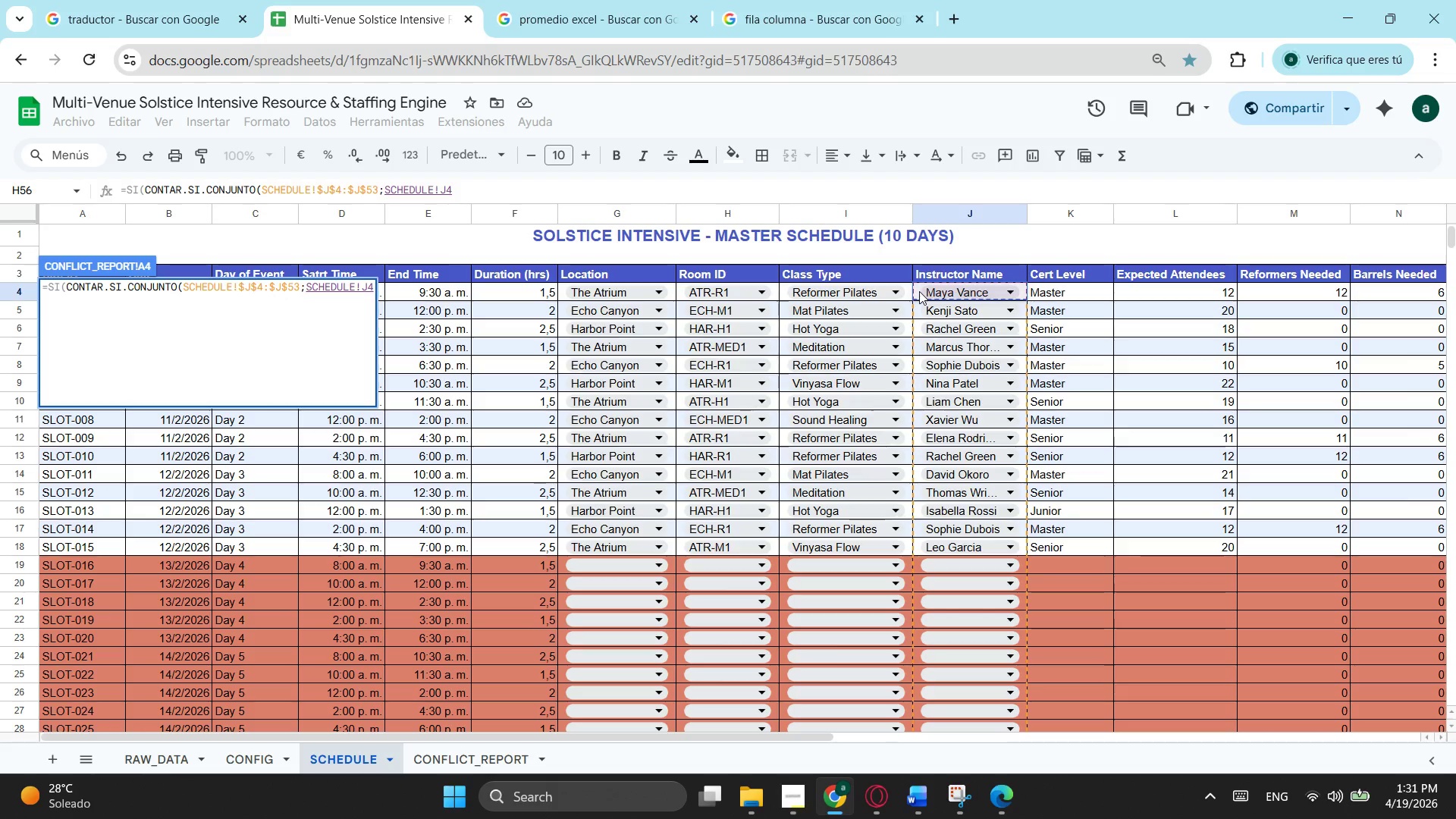 
wait(13.41)
 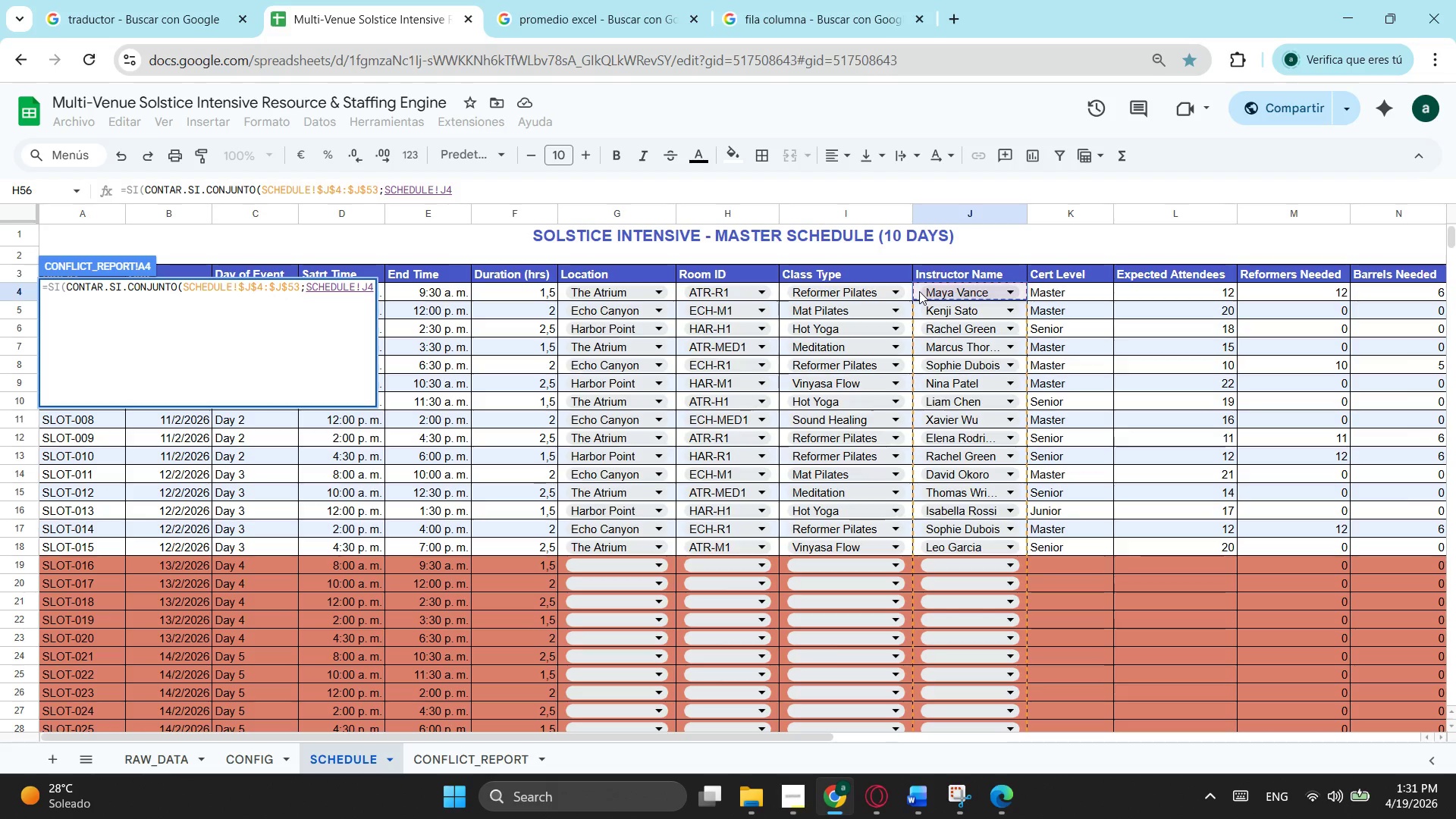 
key(Semicolon)
 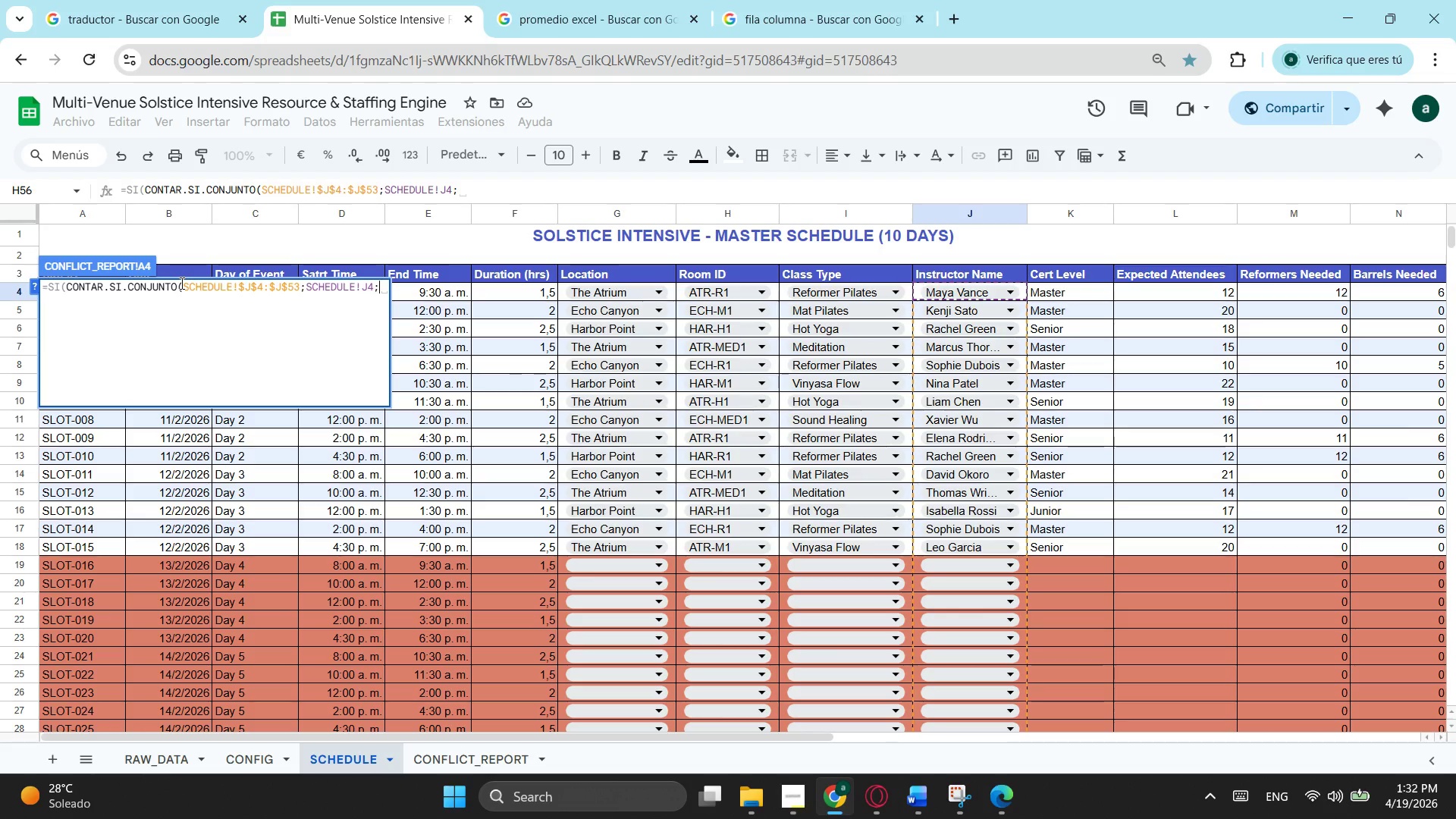 
wait(29.26)
 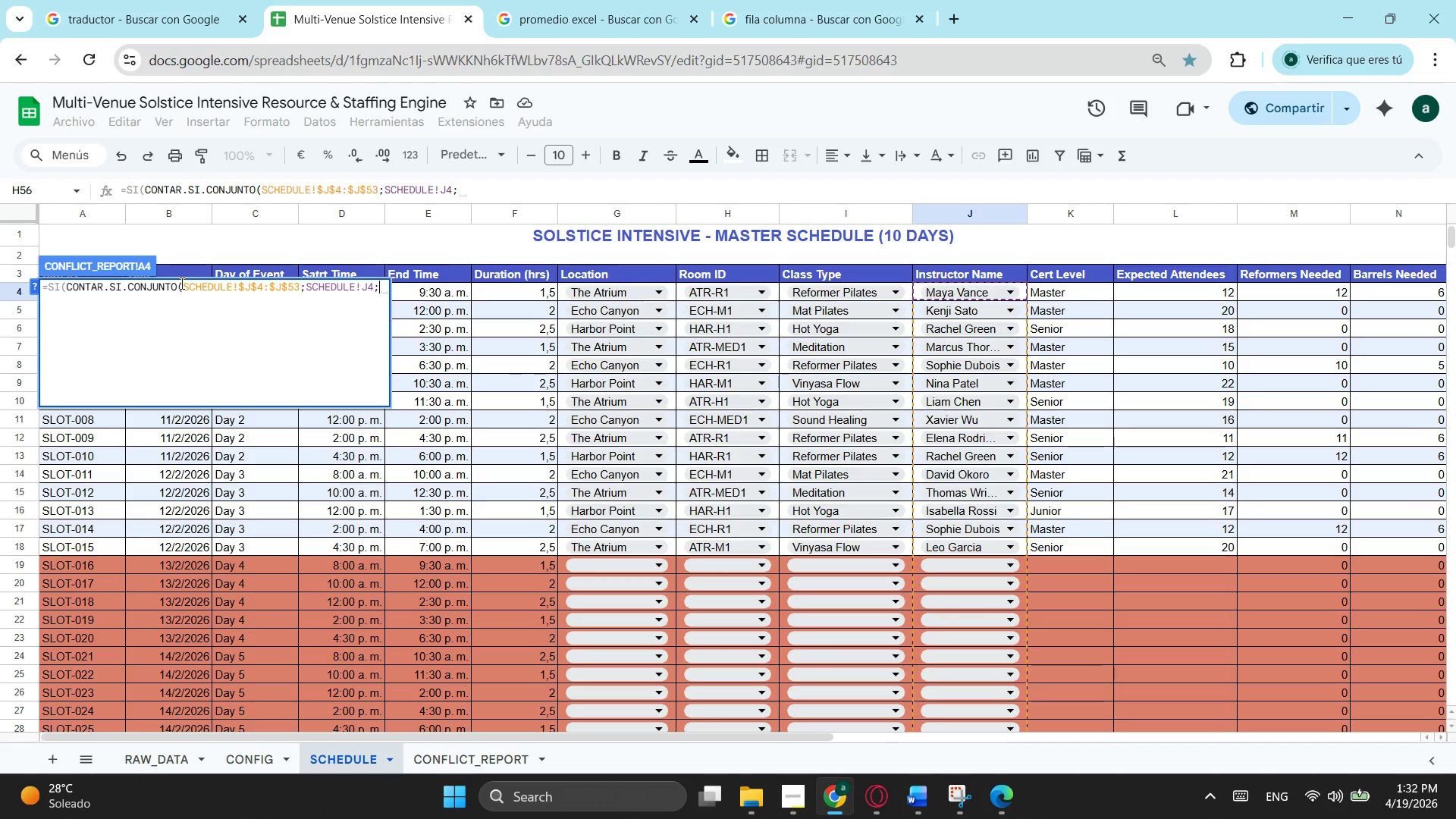 
left_click_drag(start_coordinate=[180, 283], to_coordinate=[392, 295])
 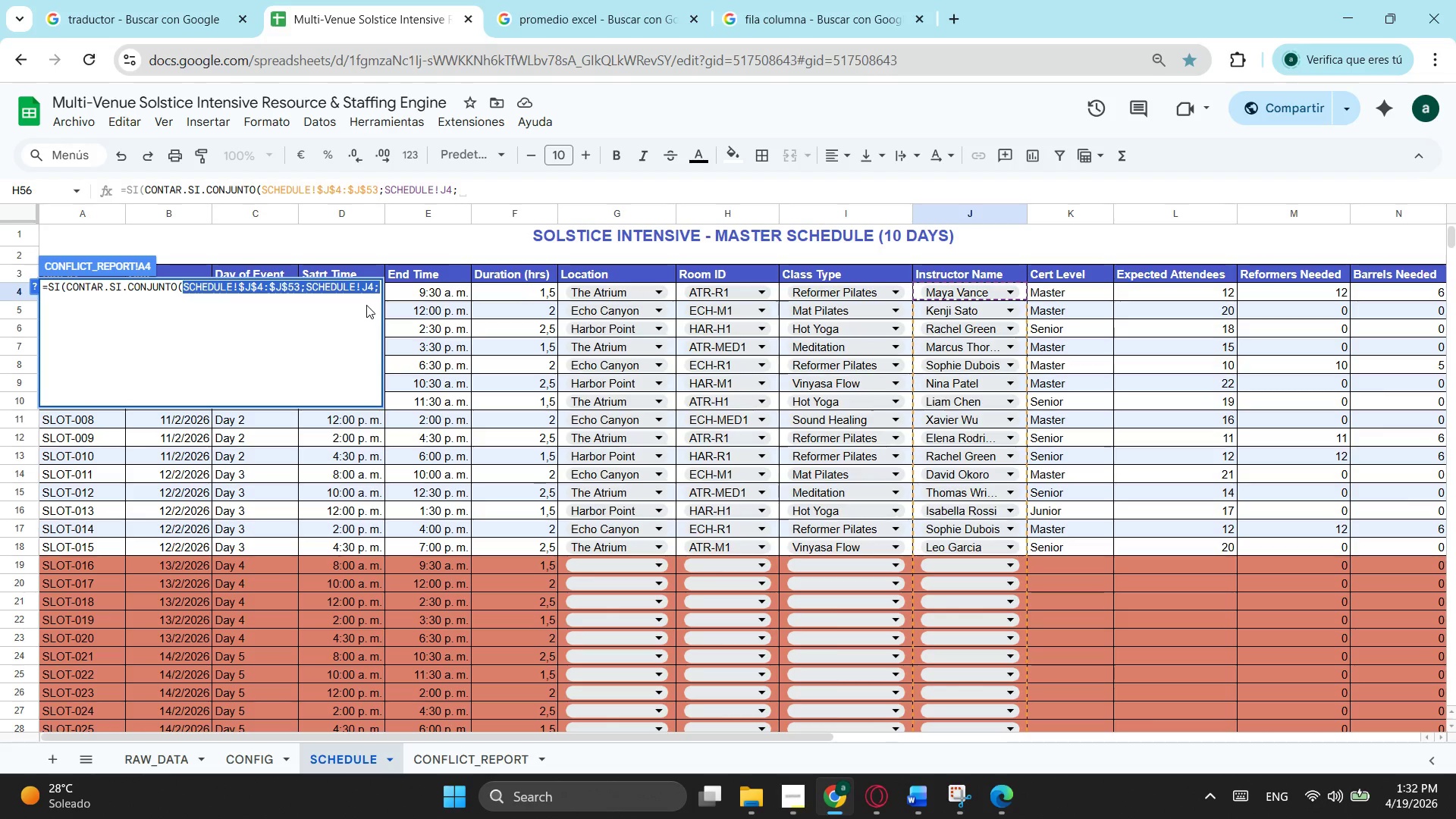 
key(Control+C)
 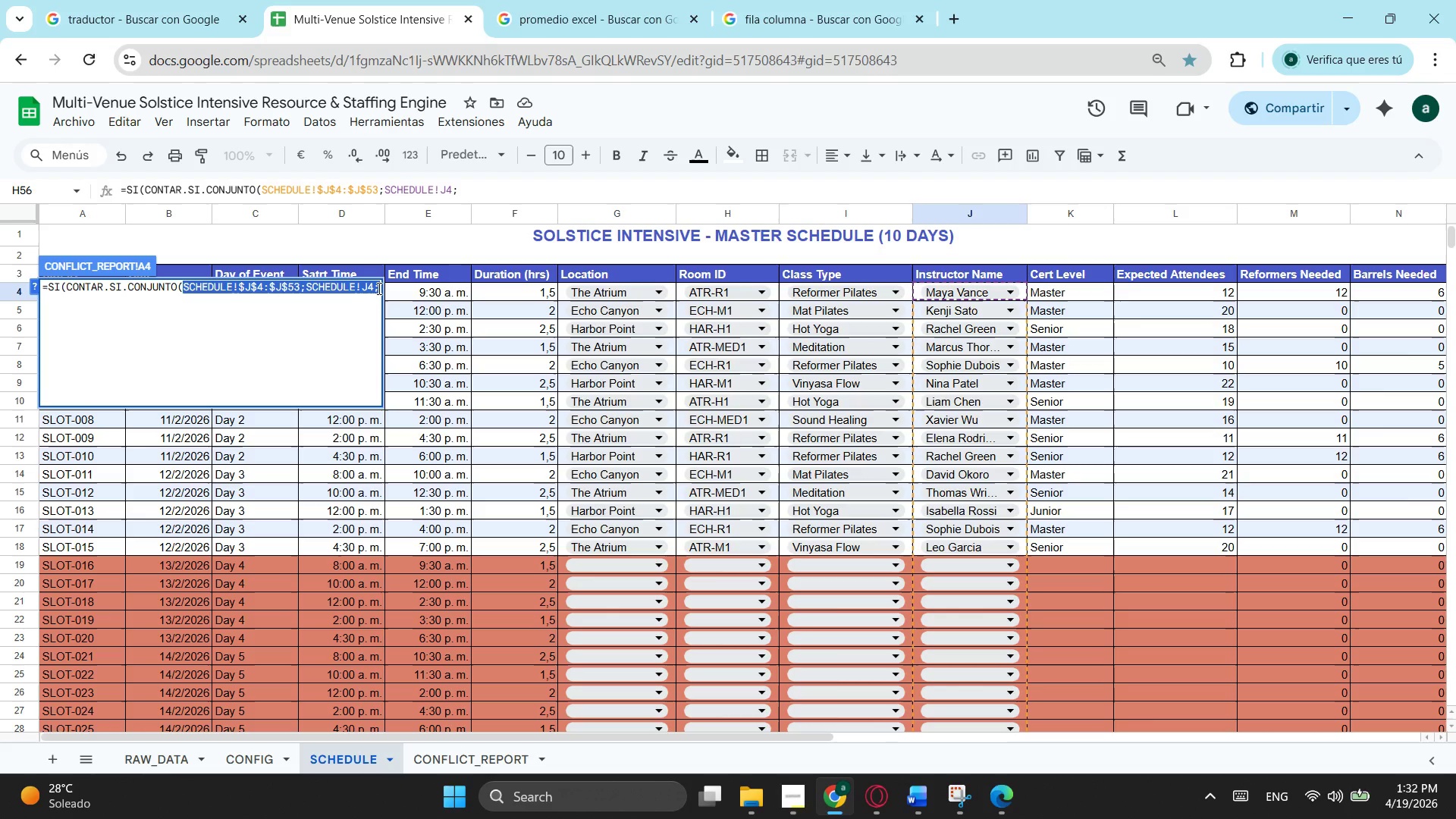 
left_click([378, 288])
 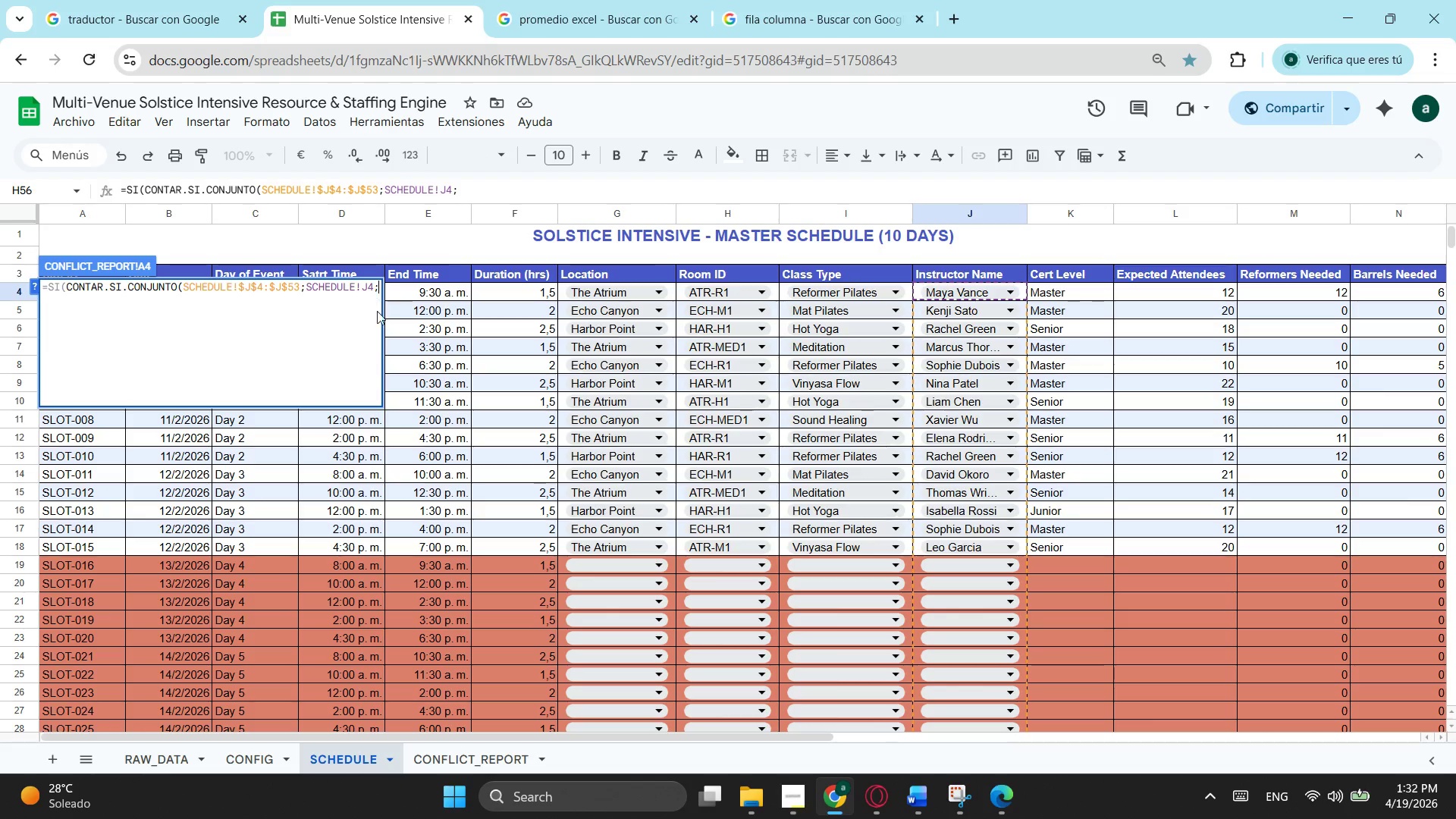 
key(Control+ControlLeft)
 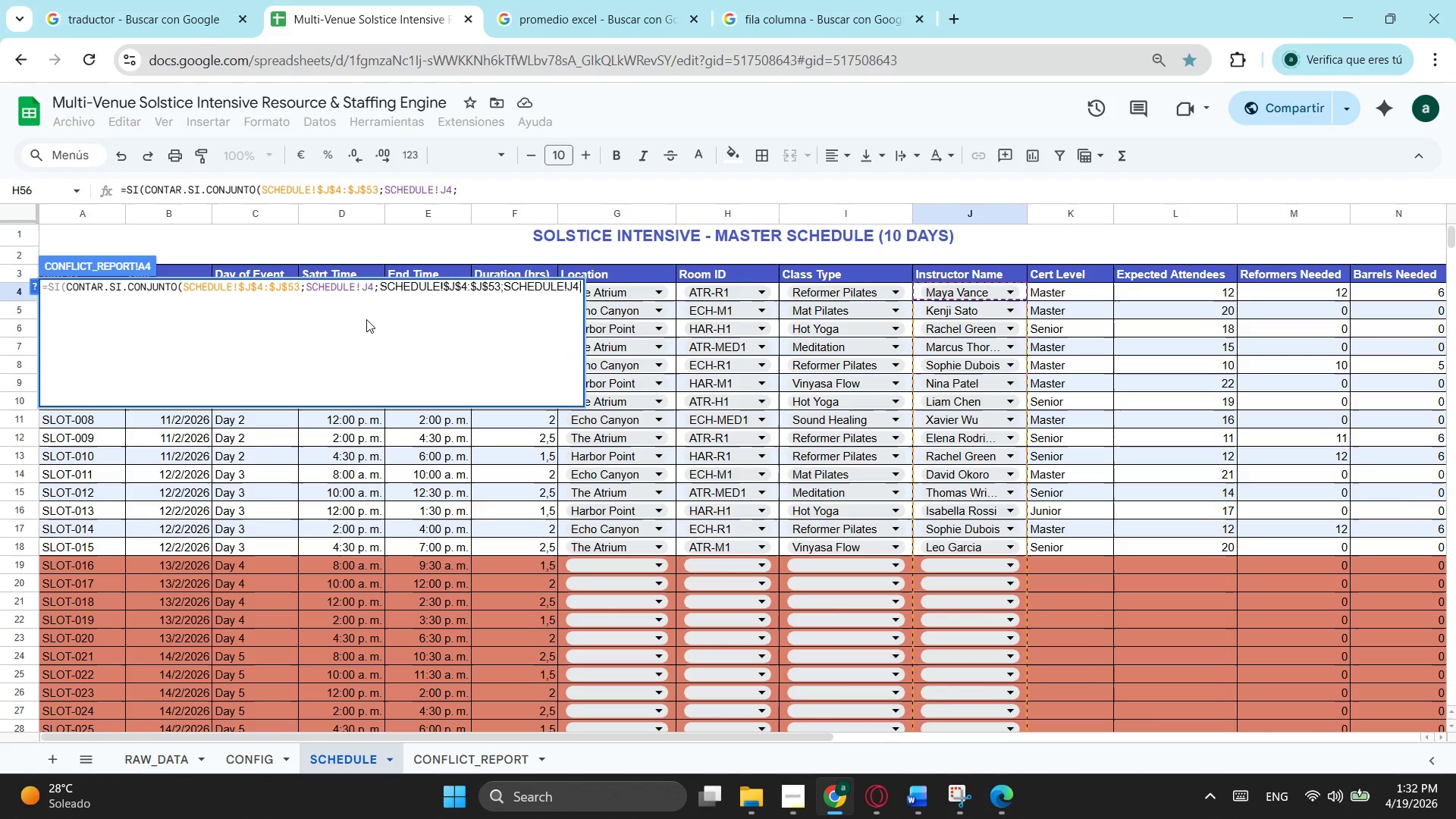 
key(Control+V)
 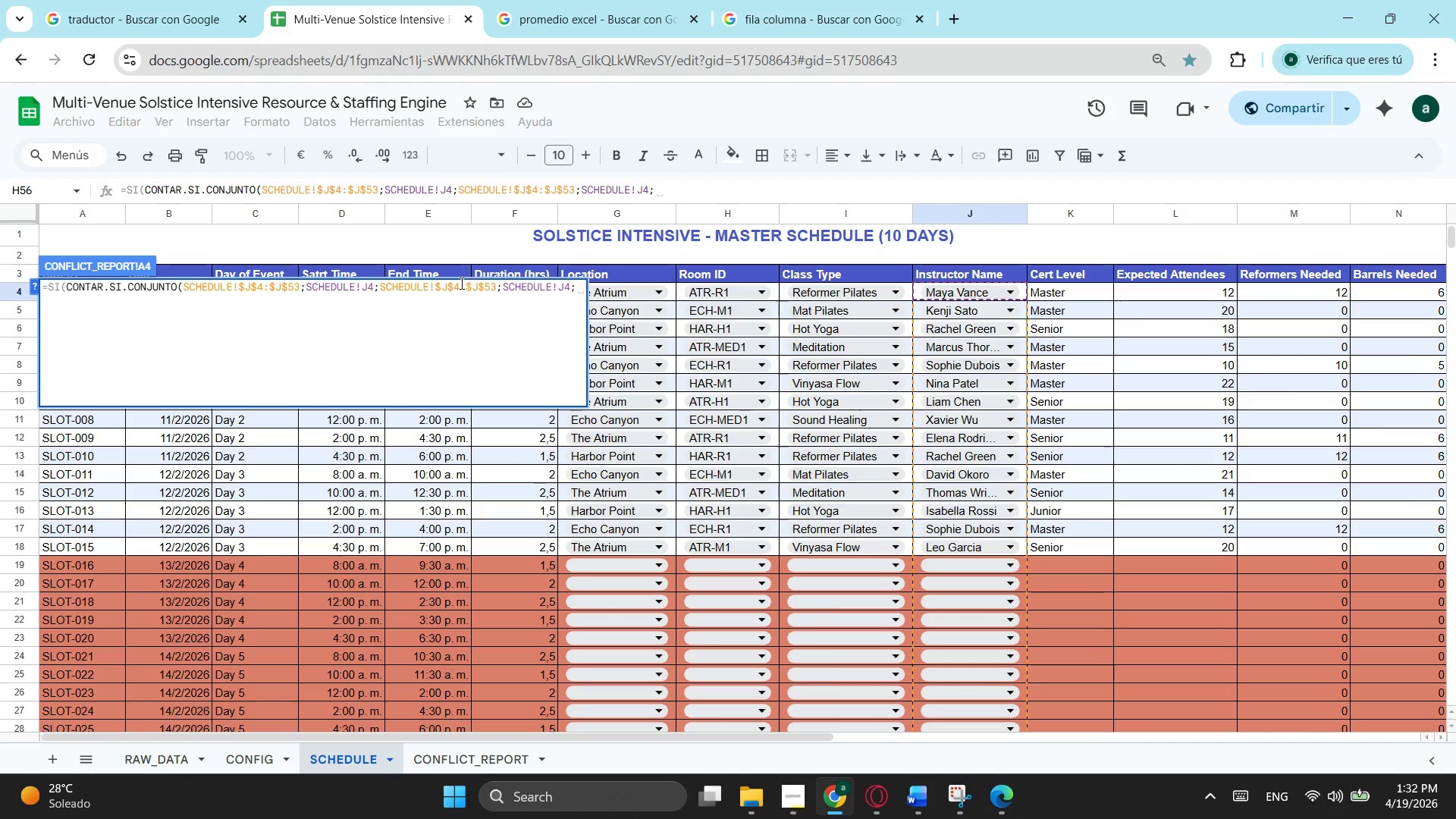 
left_click([447, 283])
 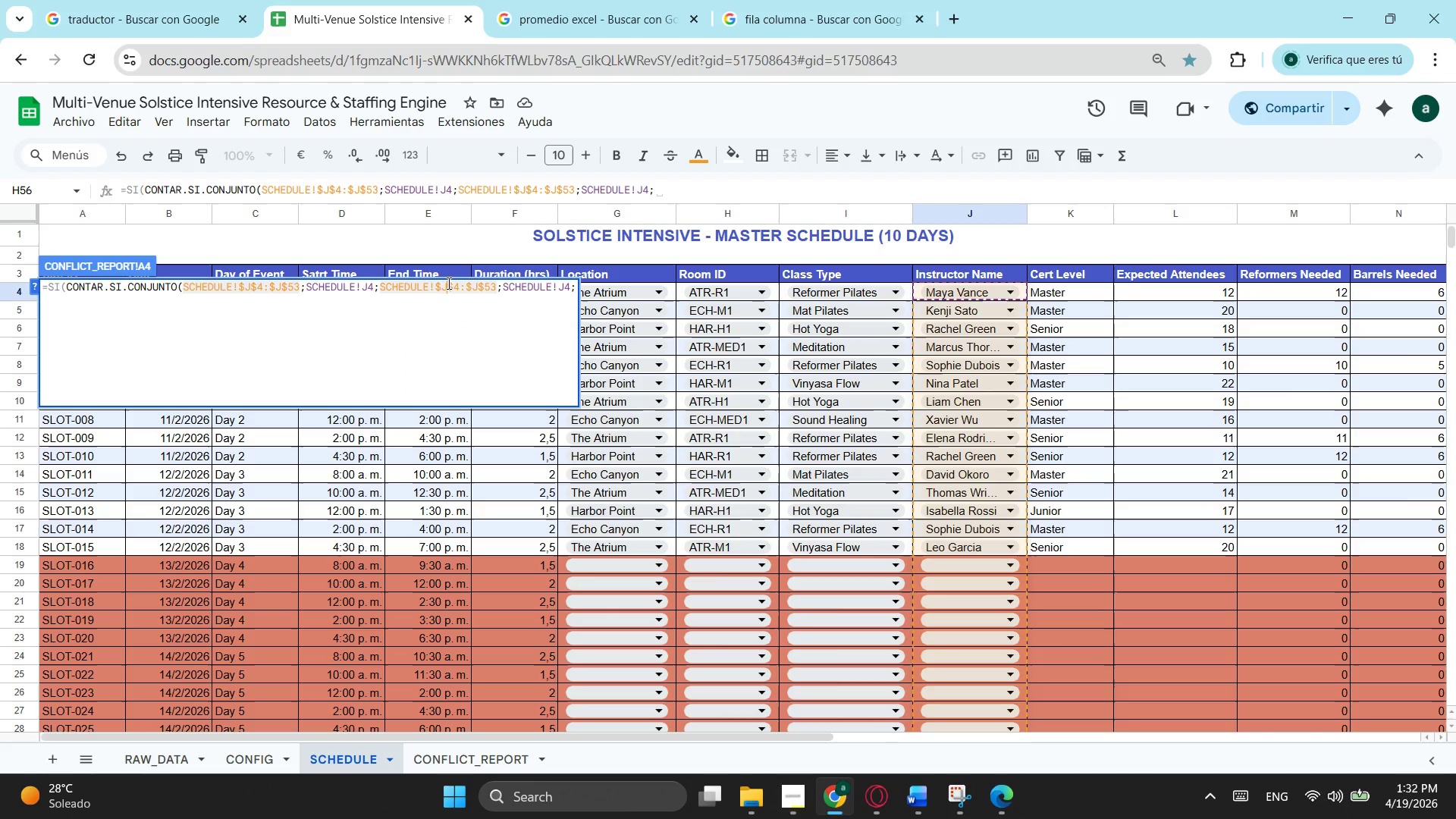 
key(Backspace)
 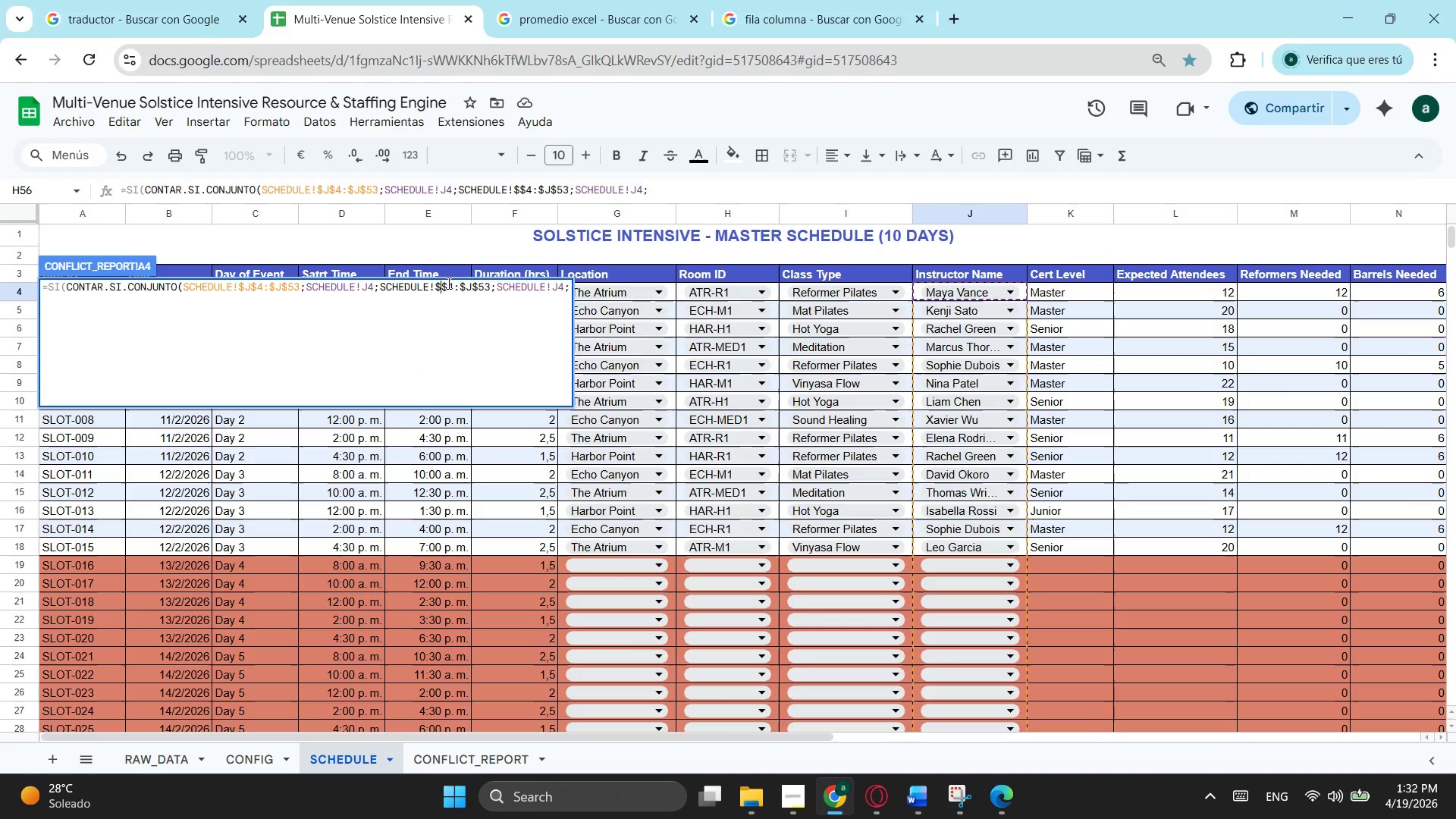 
key(Shift+D)
 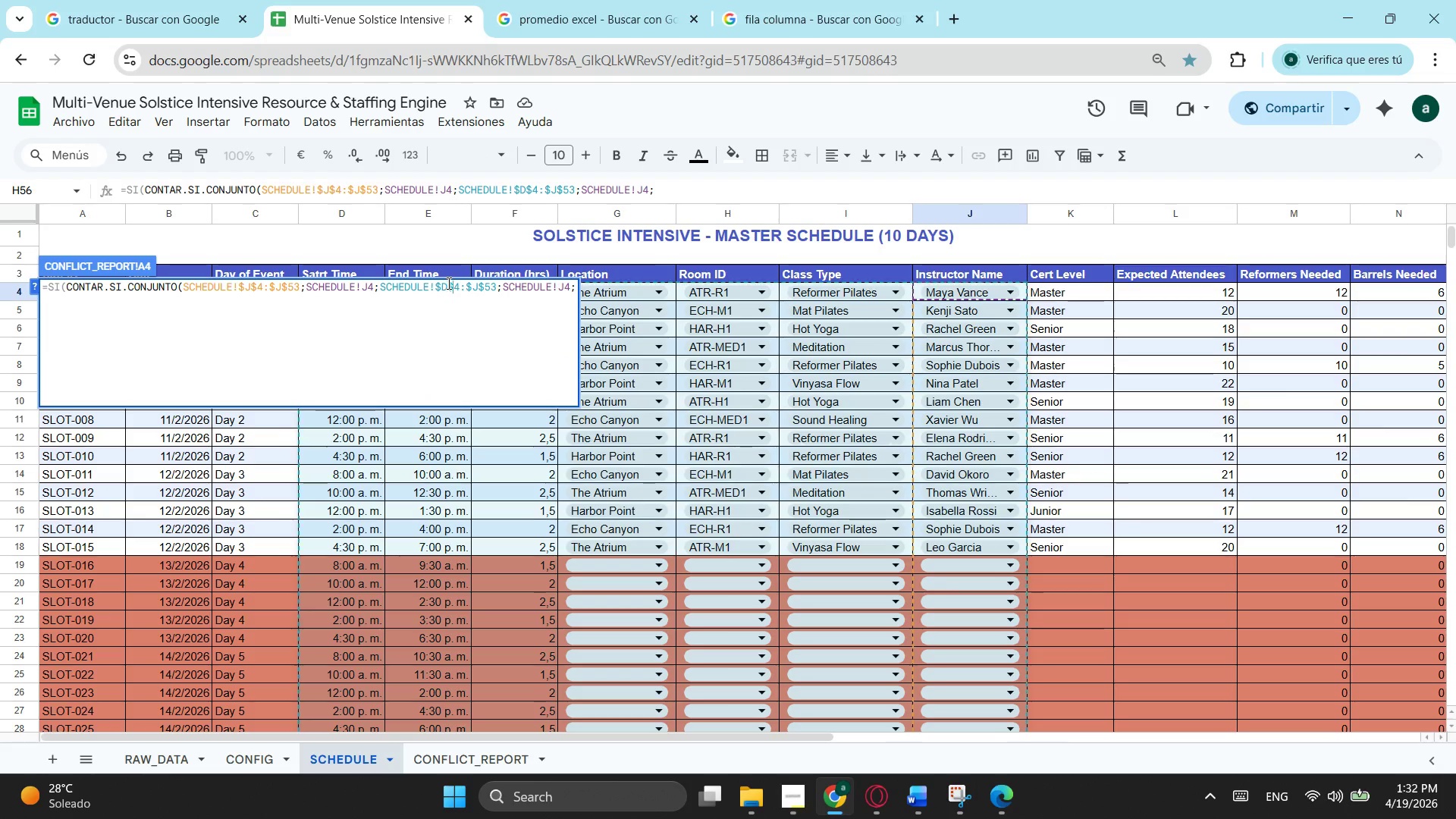 
key(ArrowRight)
 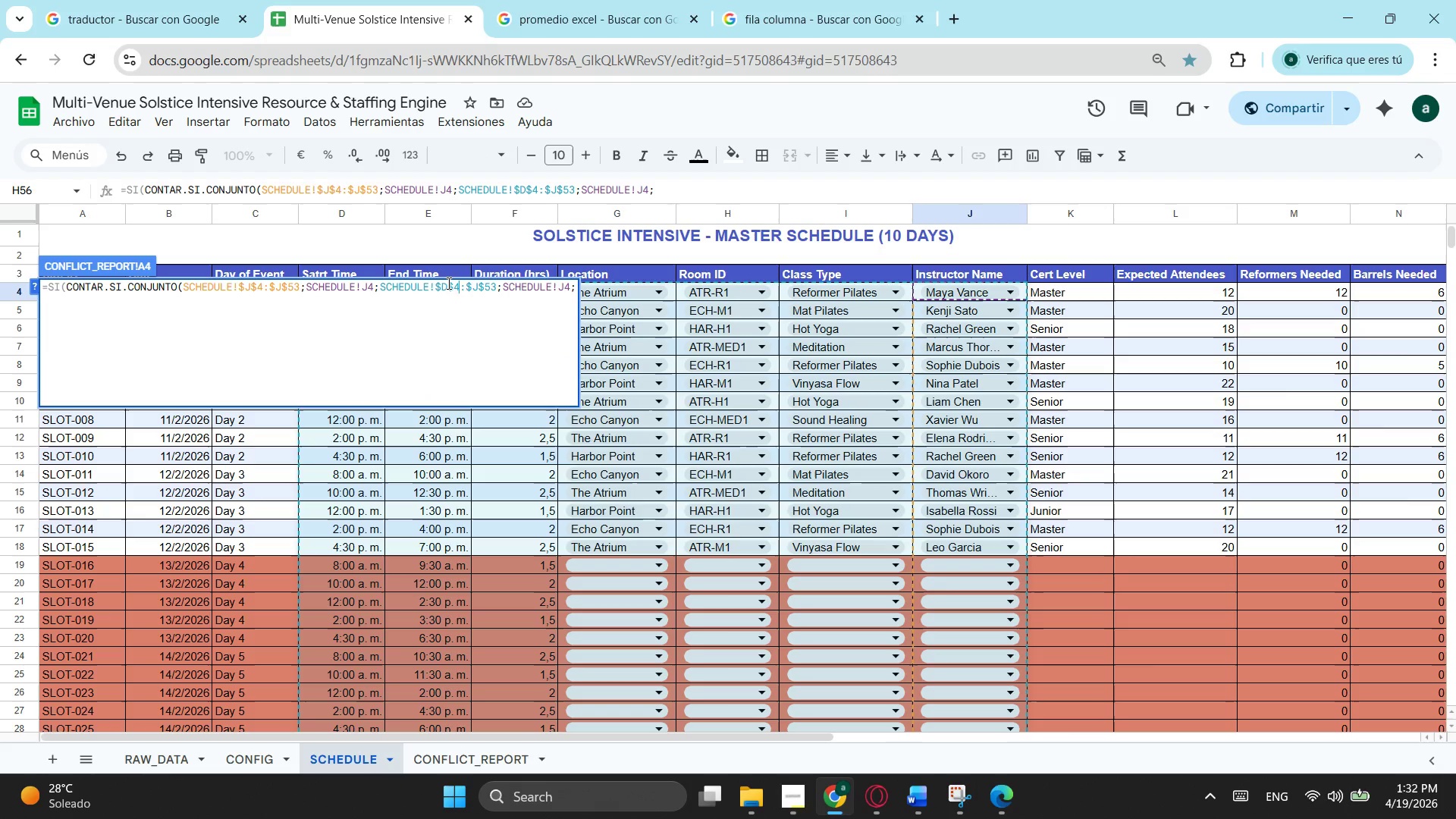 
key(ArrowRight)
 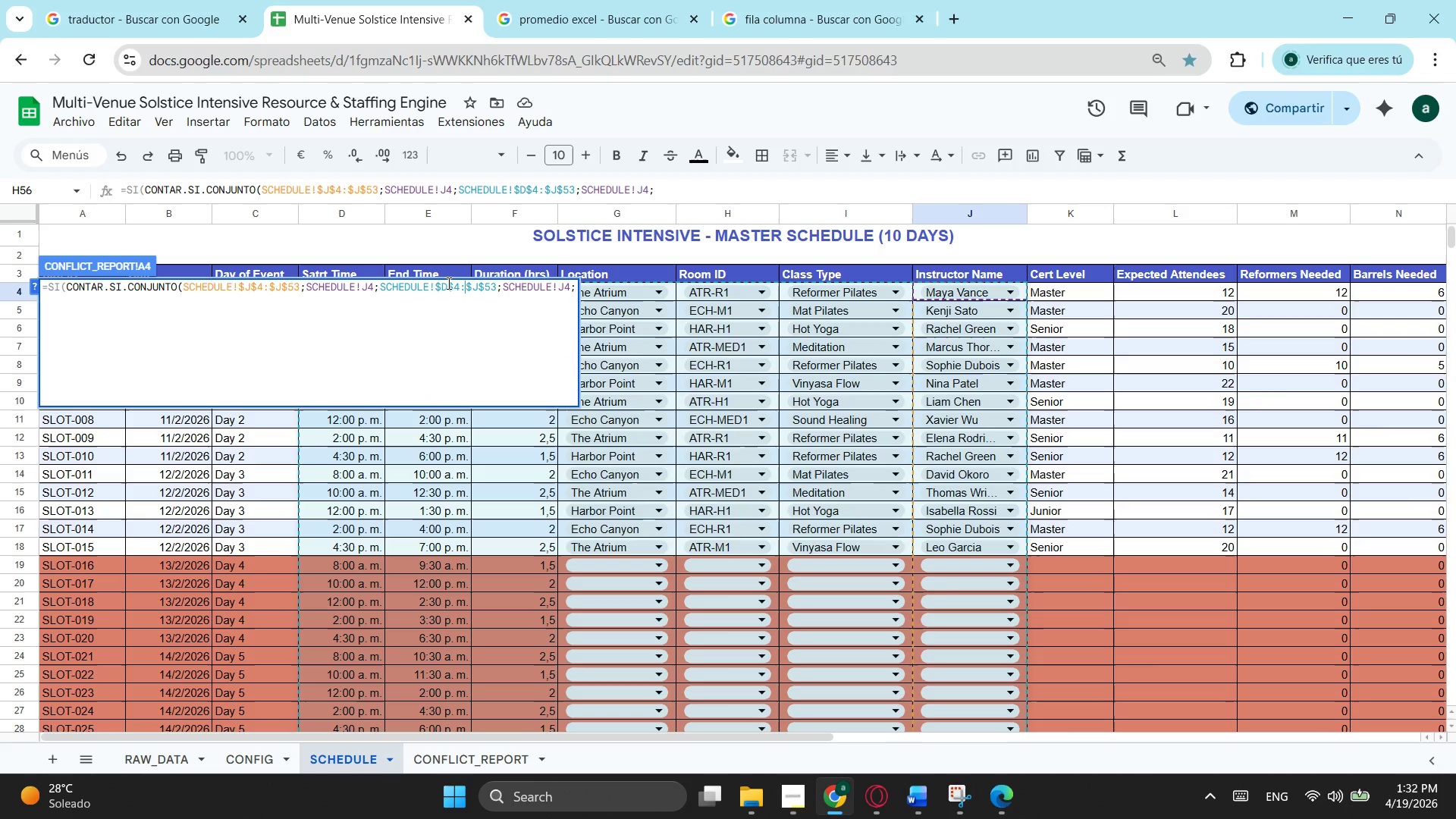 
key(ArrowRight)
 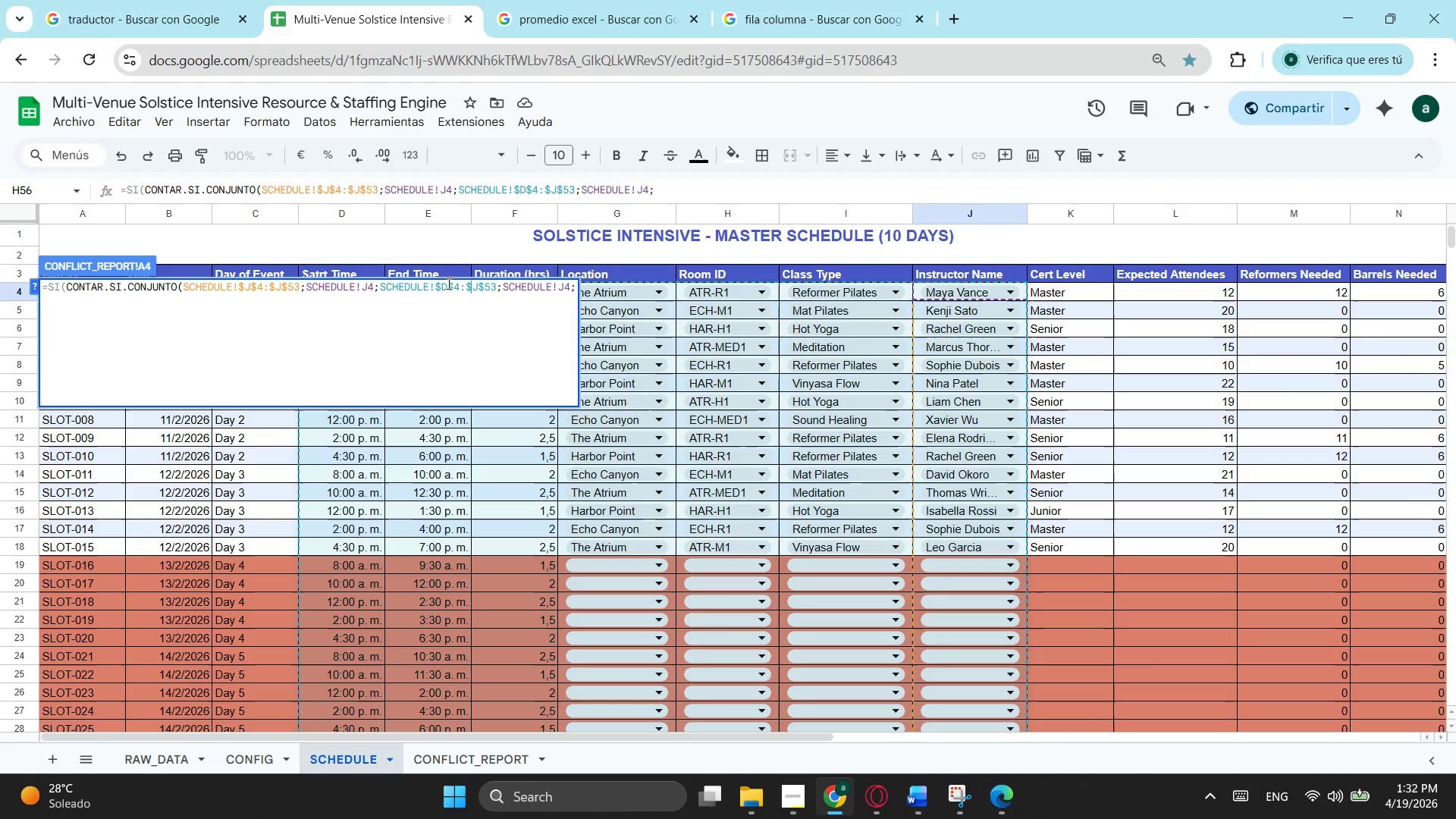 
key(ArrowRight)
 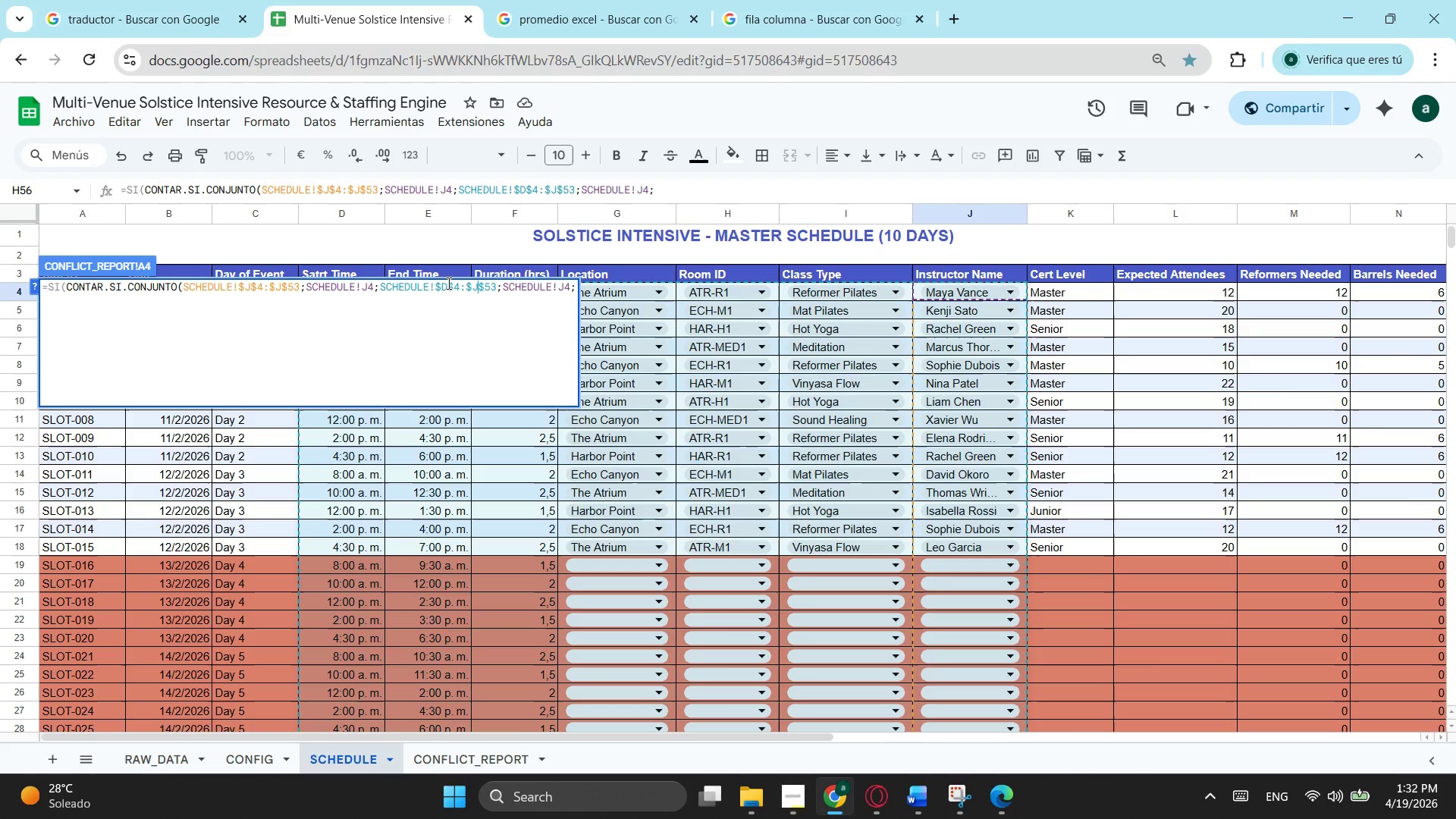 
key(ArrowRight)
 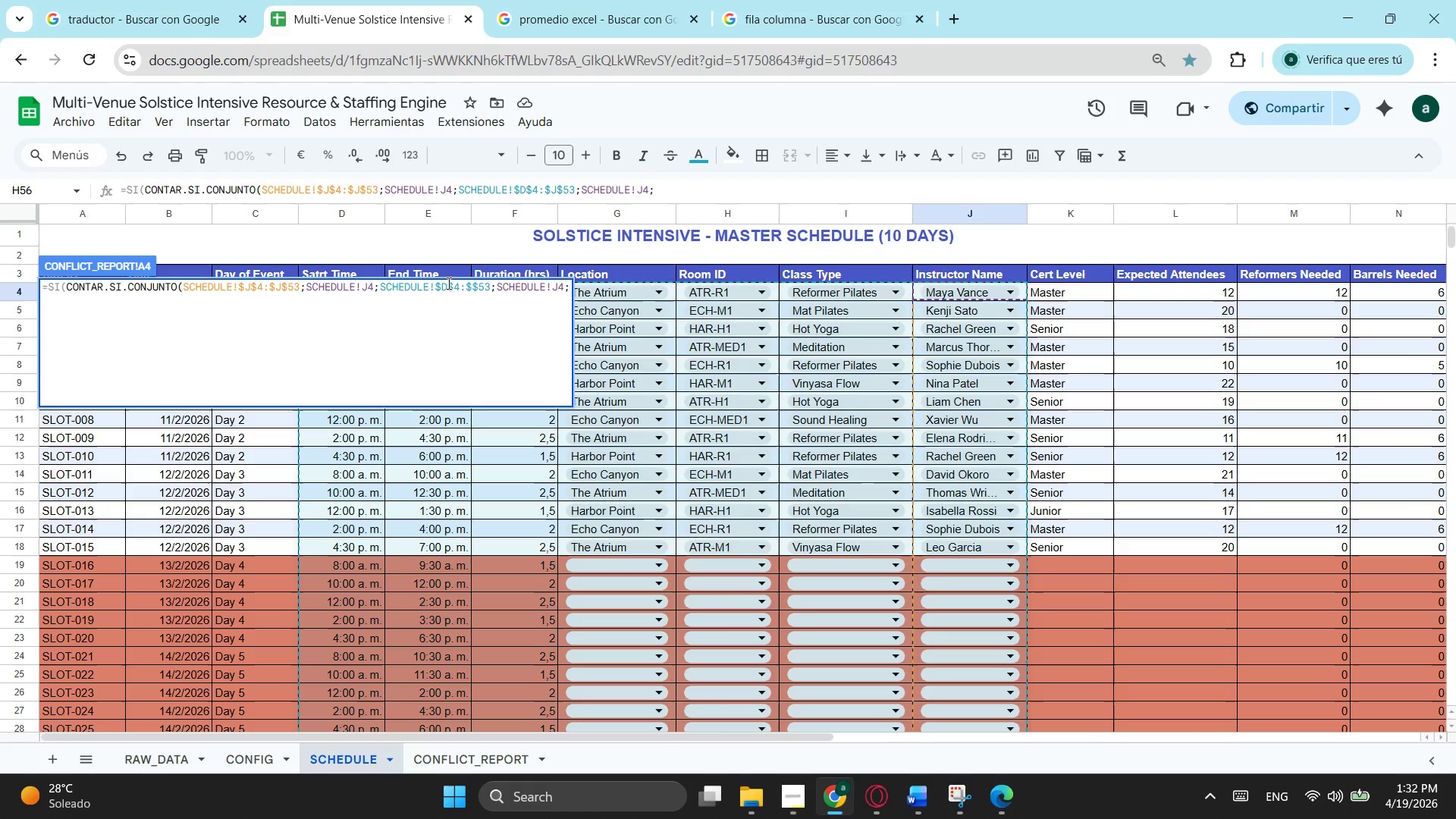 
key(Backspace)
 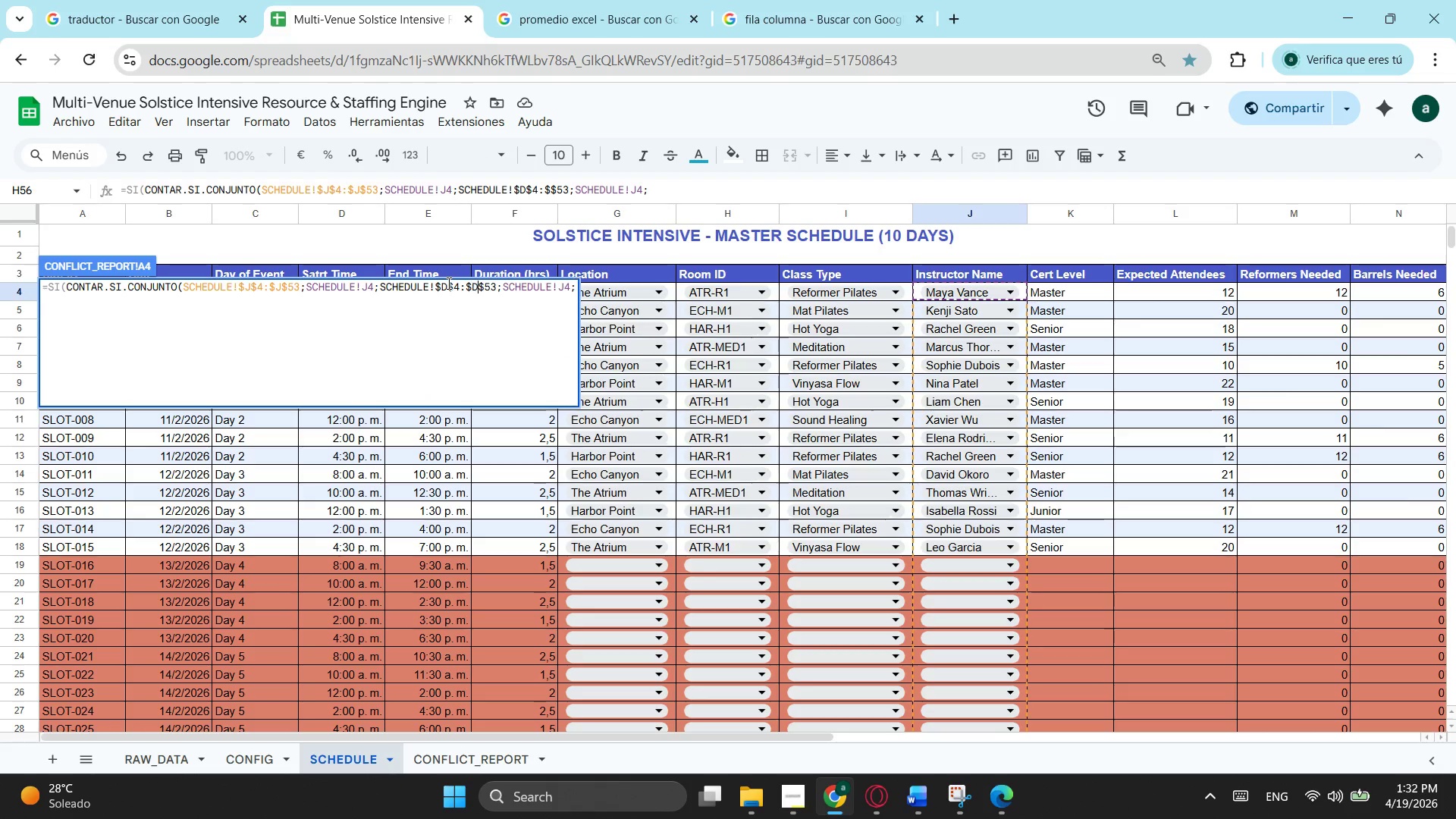 
key(Shift+ShiftLeft)
 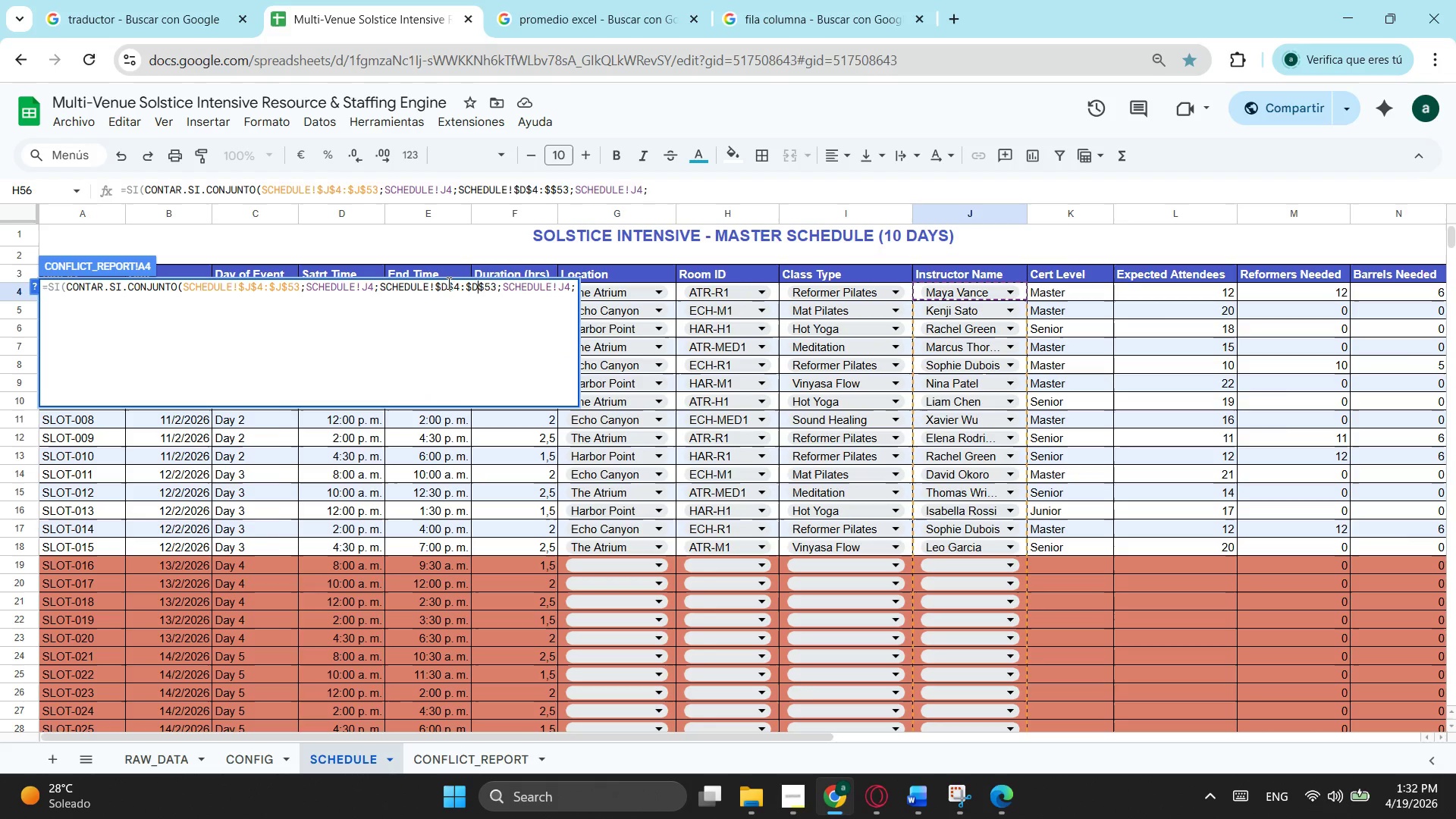 
key(Shift+D)
 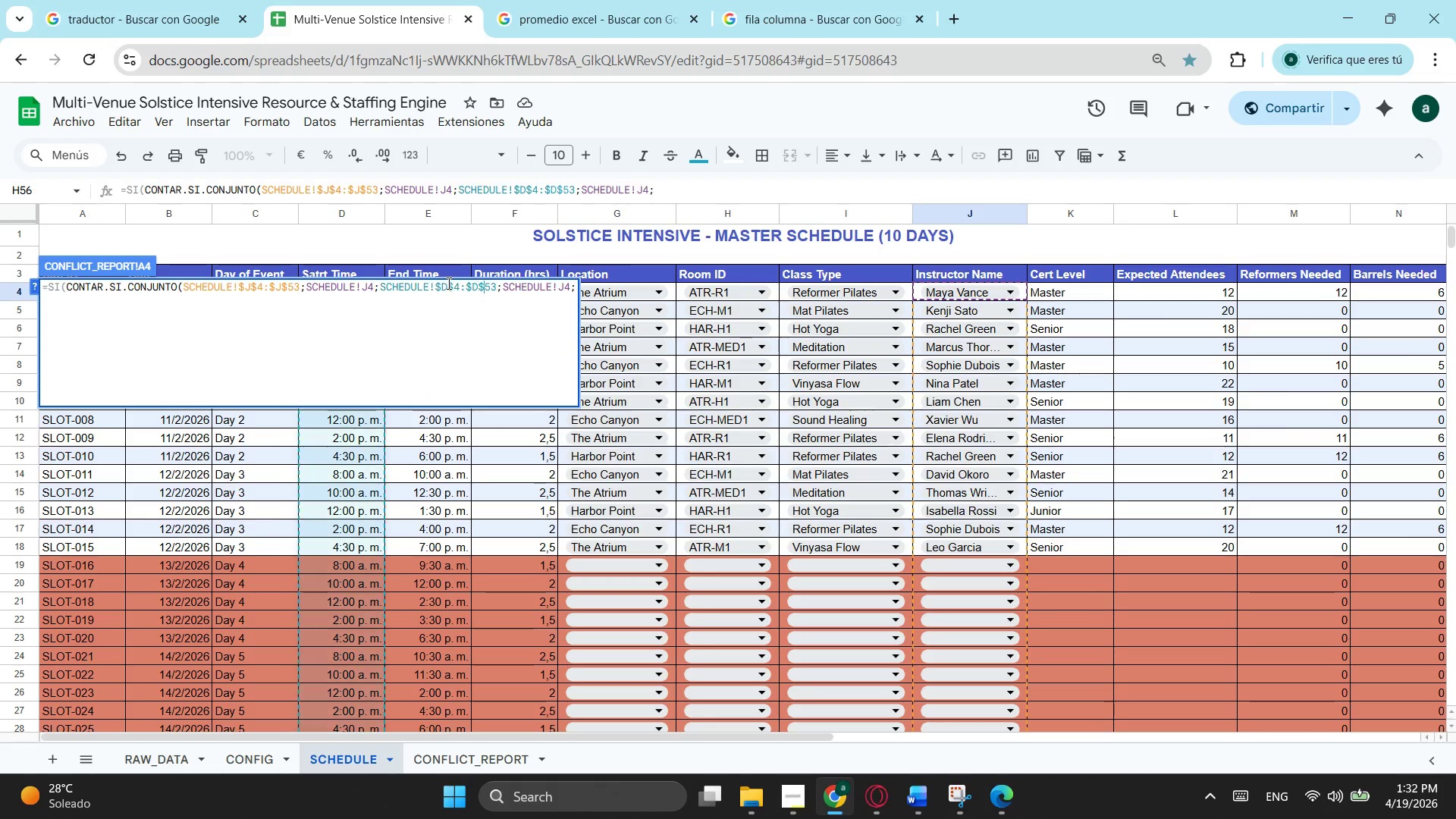 
key(ArrowRight)
 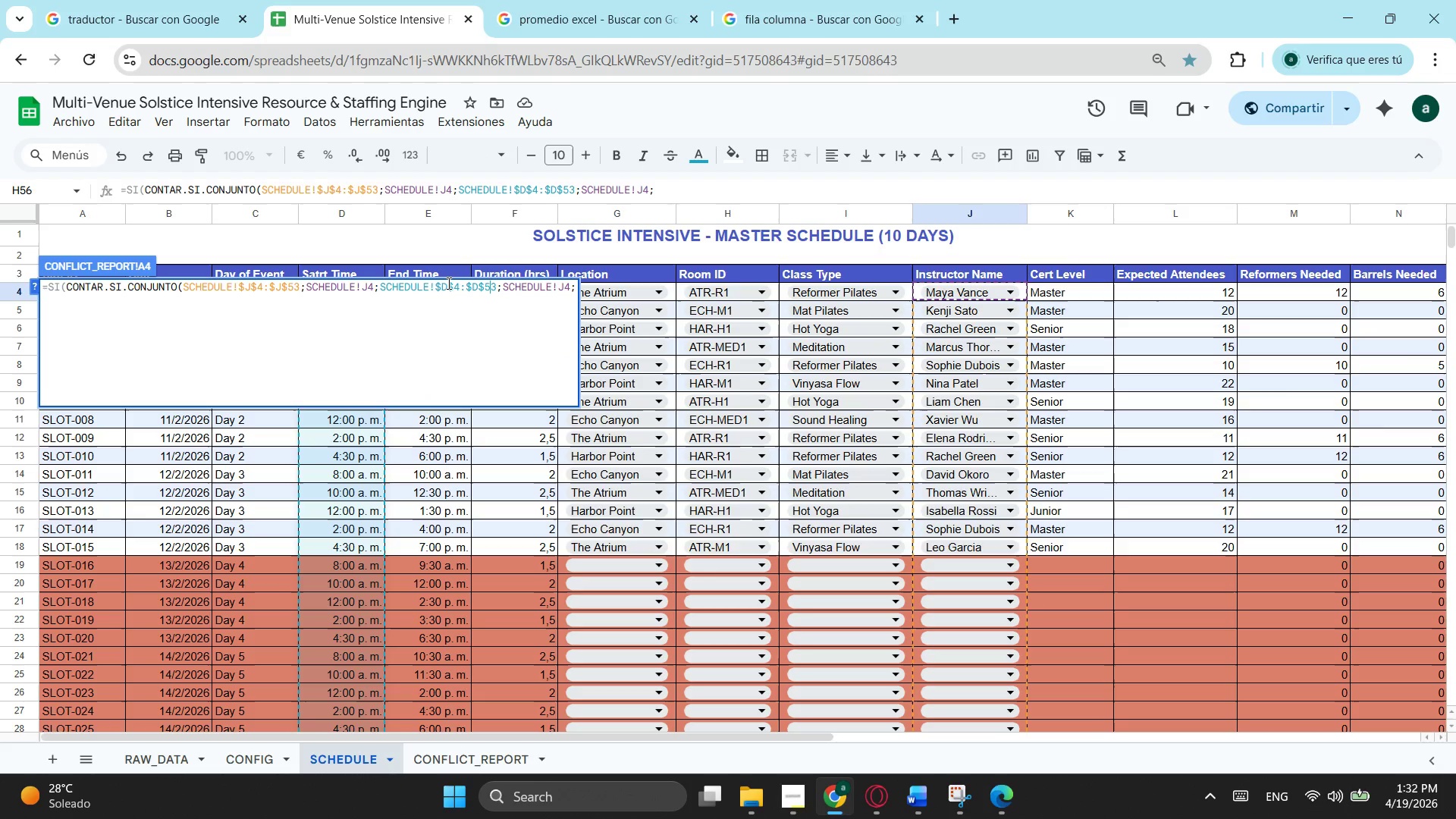 
key(ArrowRight)
 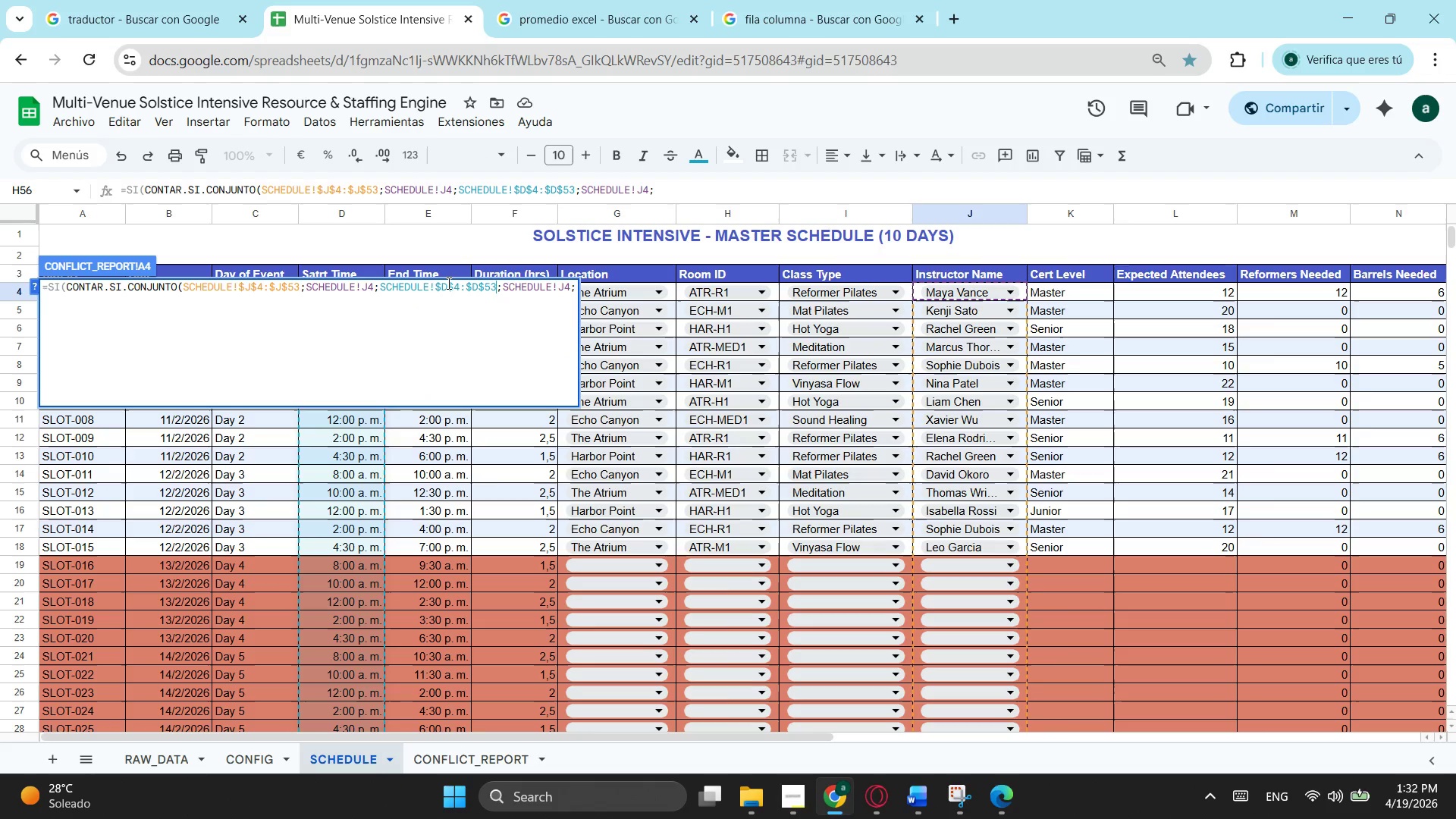 
hold_key(key=ArrowRight, duration=0.78)
 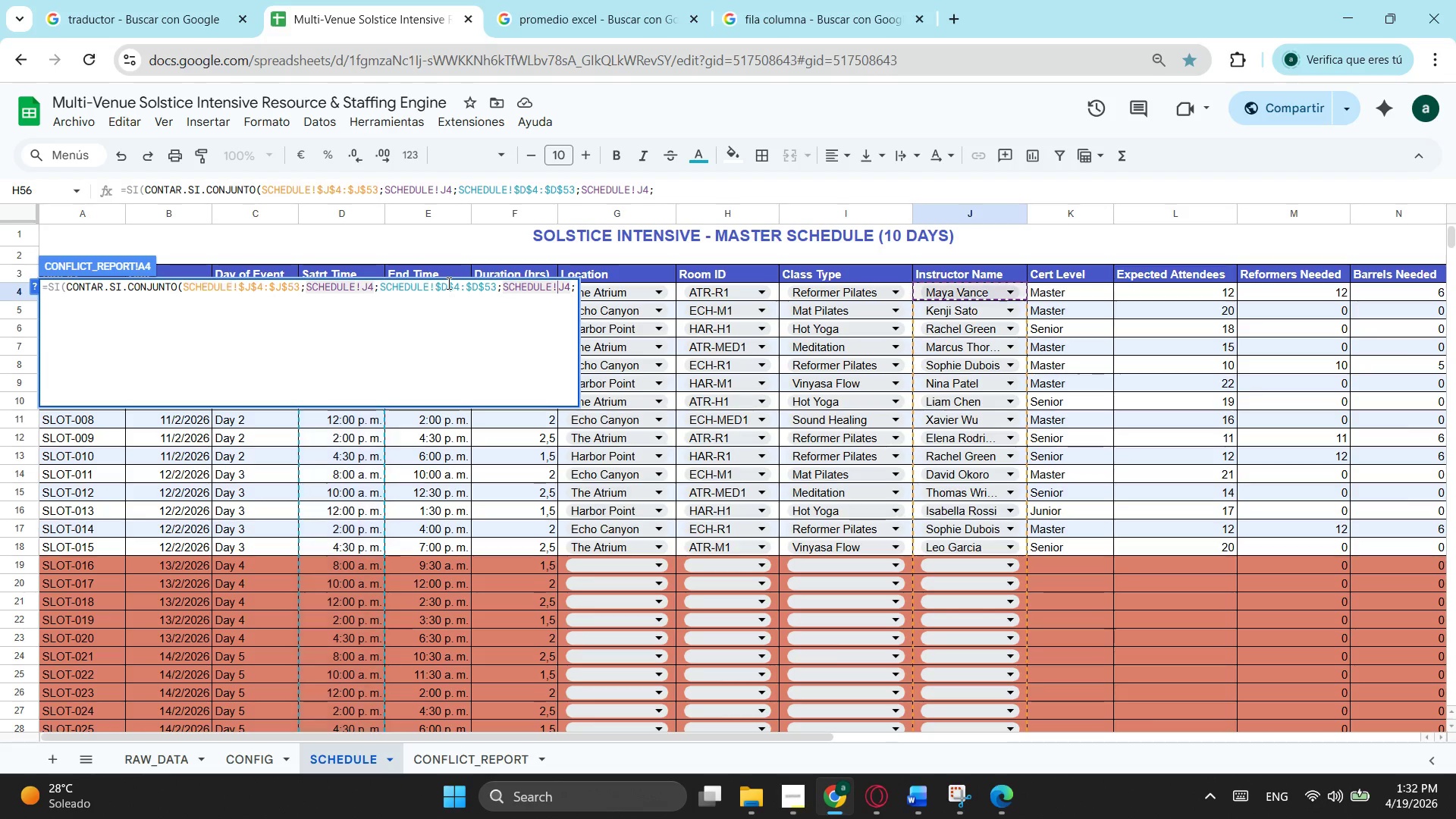 
key(ArrowRight)
 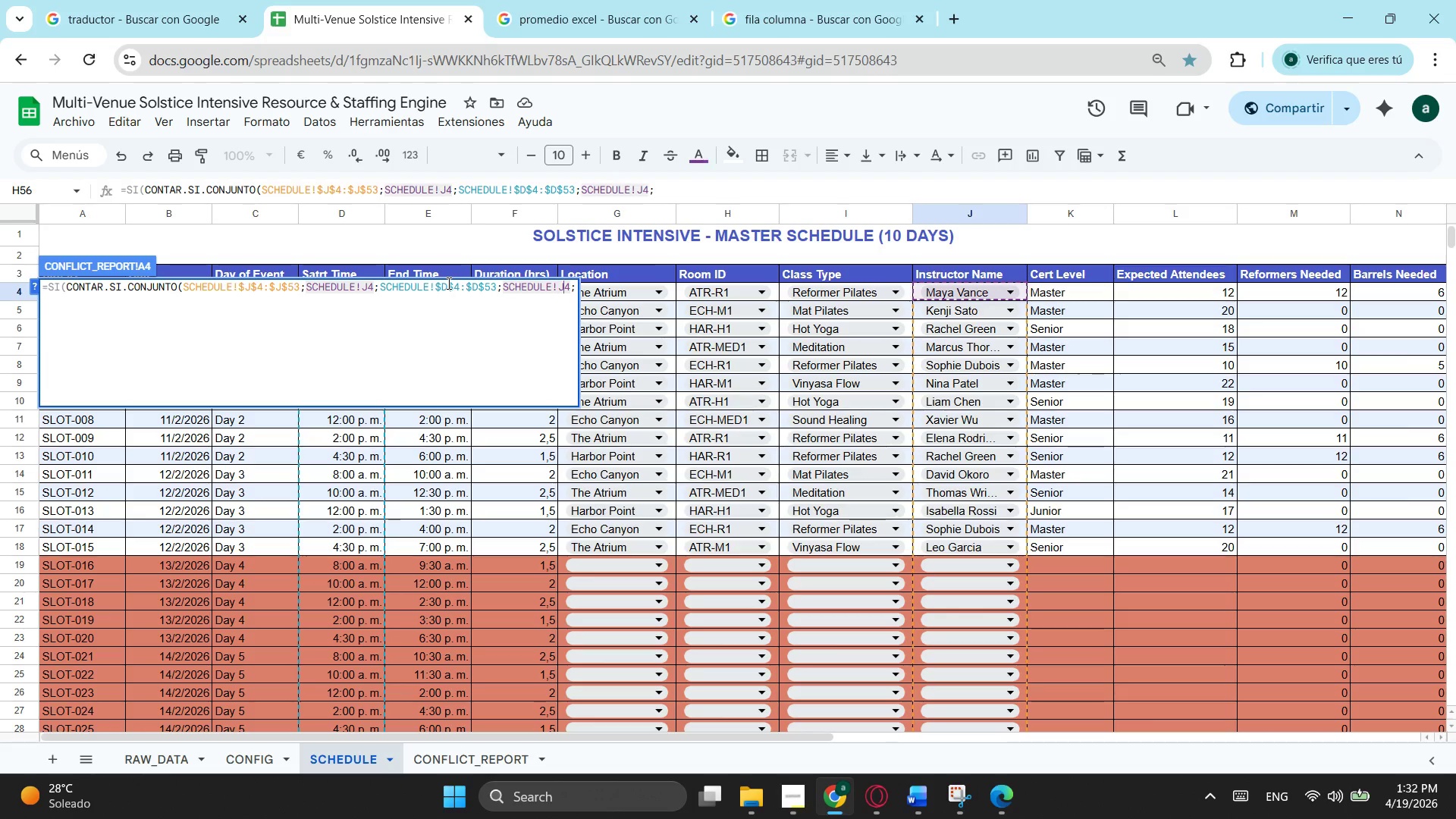 
key(ArrowRight)
 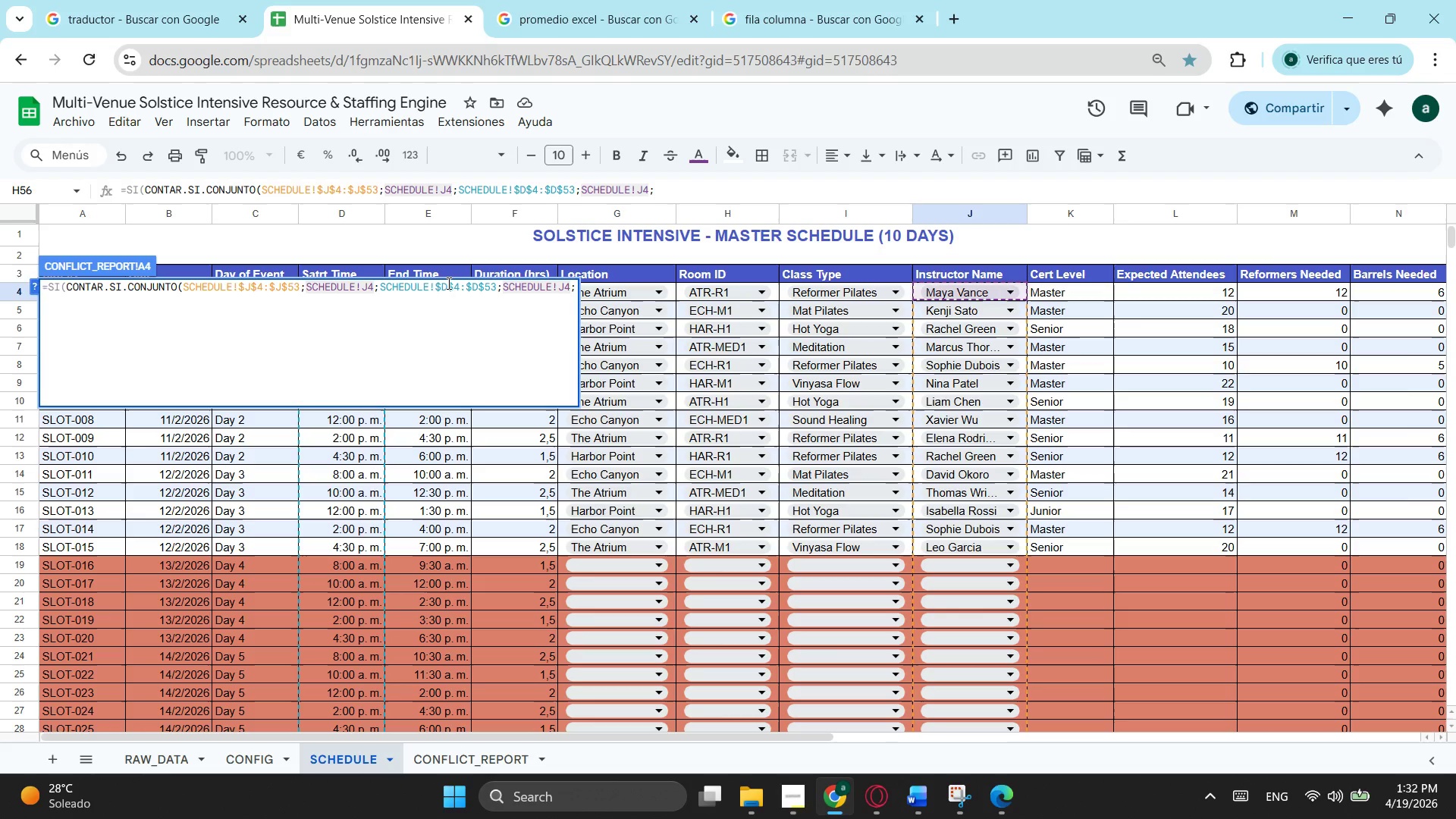 
key(Backspace)
 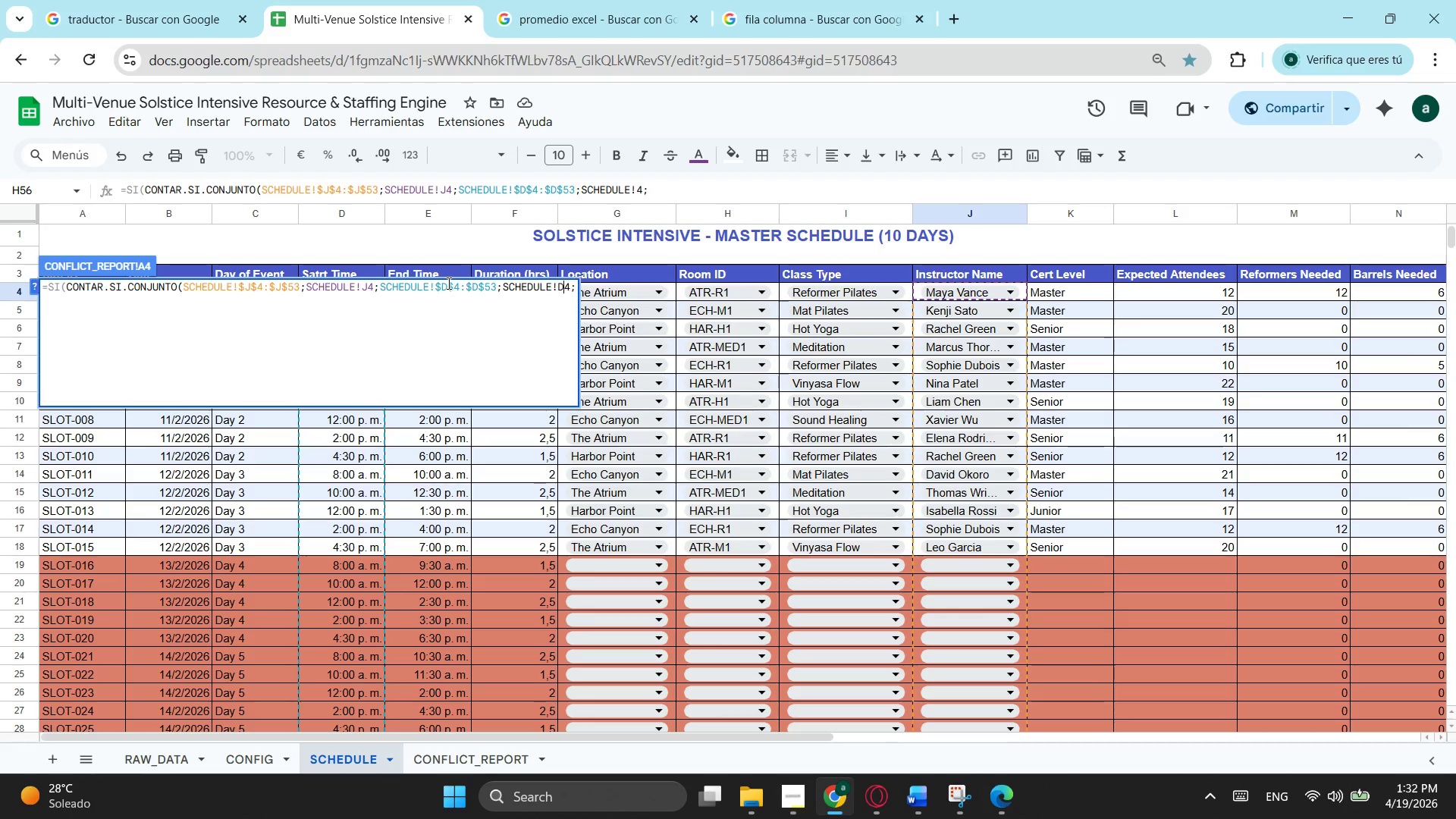 
key(Shift+ShiftLeft)
 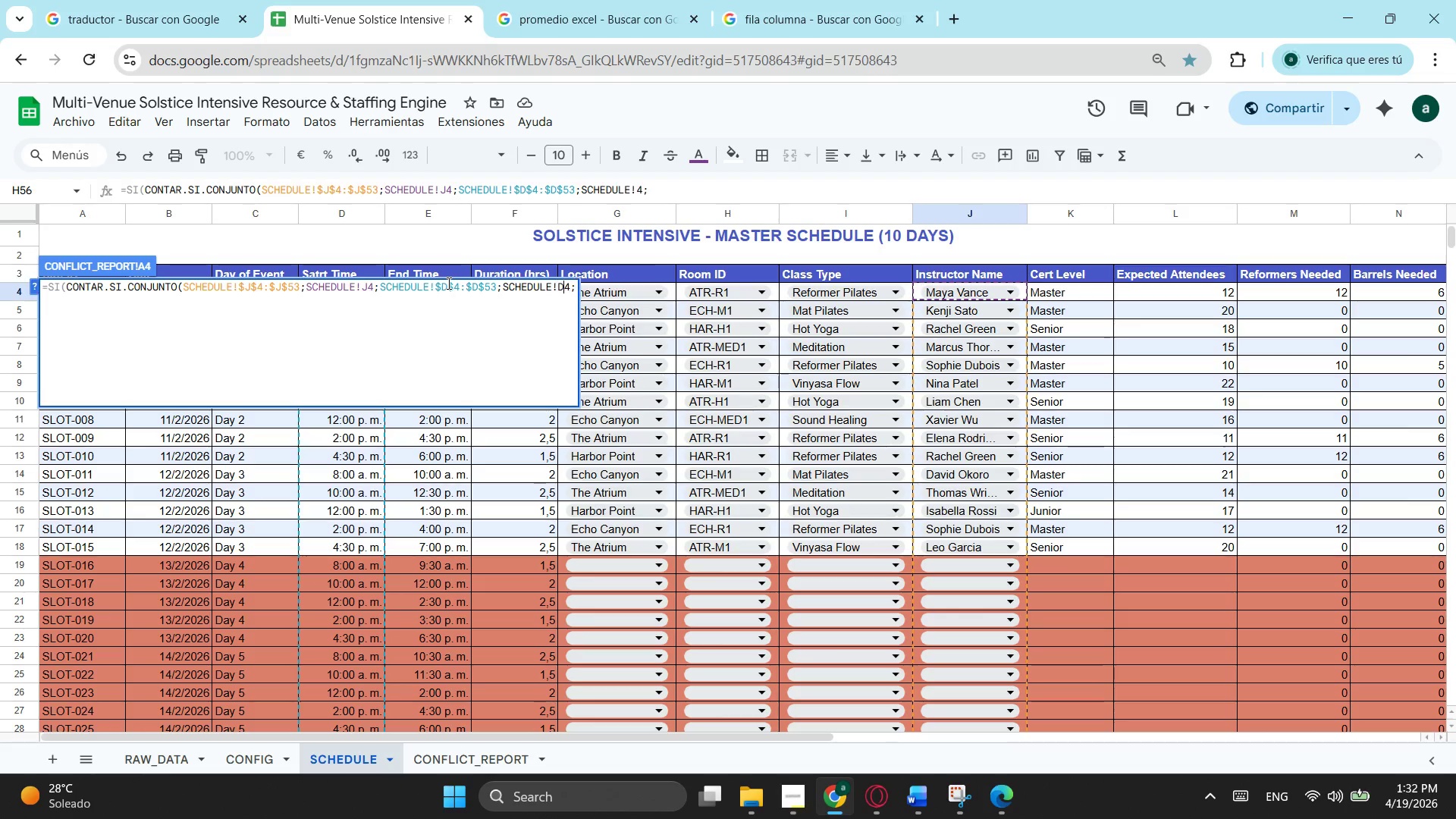 
key(Shift+D)
 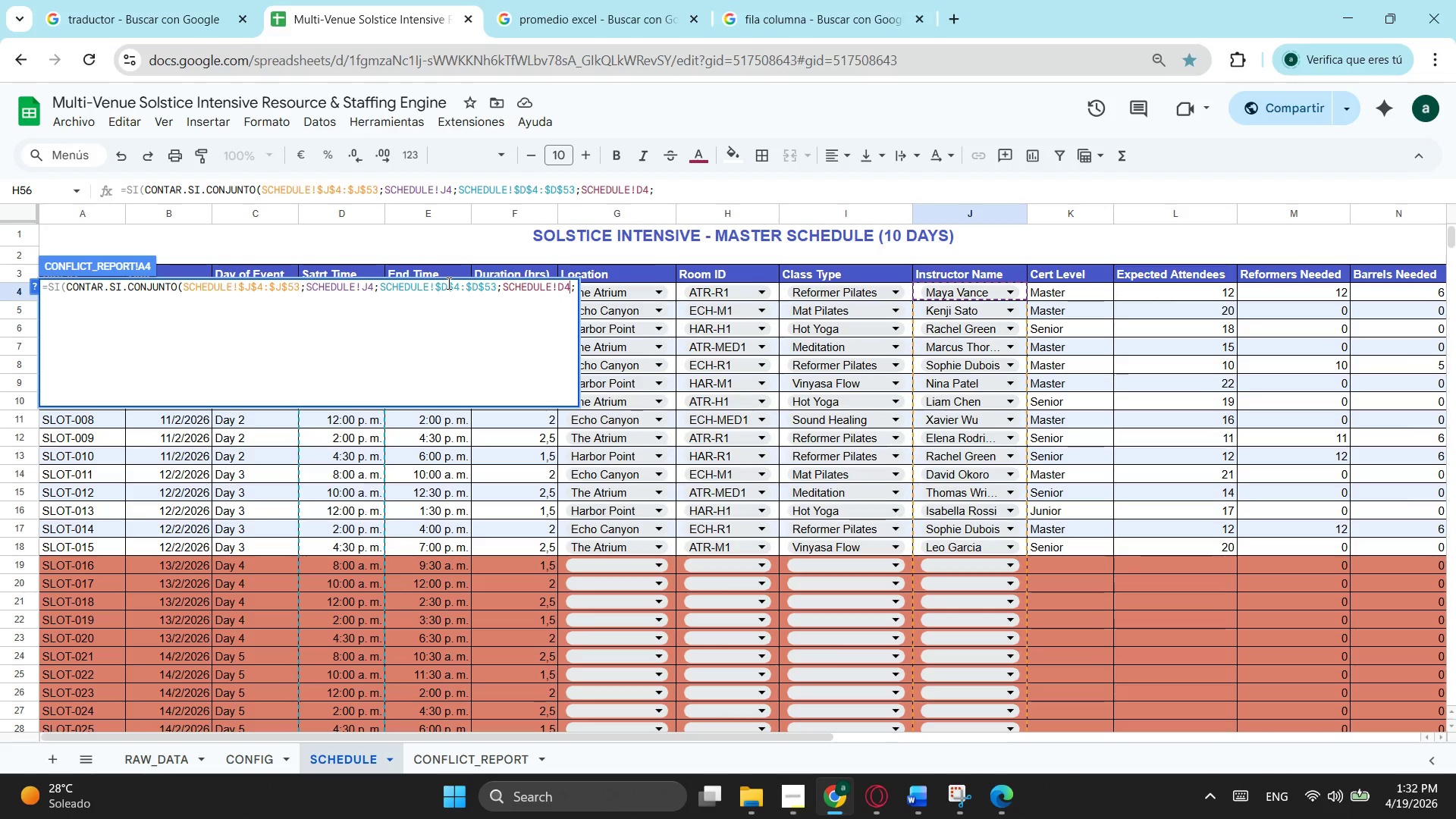 
key(ArrowRight)
 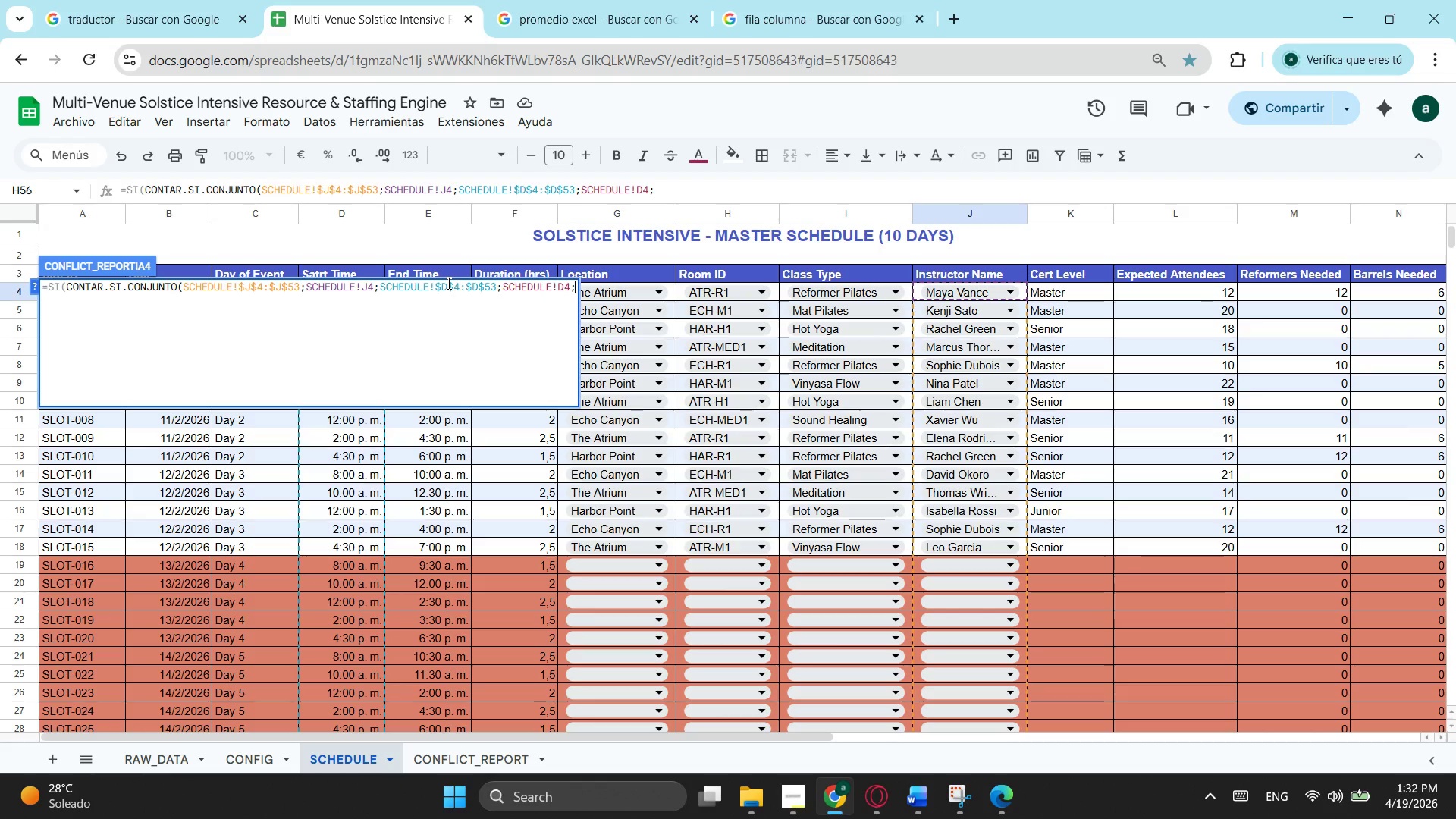 
key(ArrowRight)
 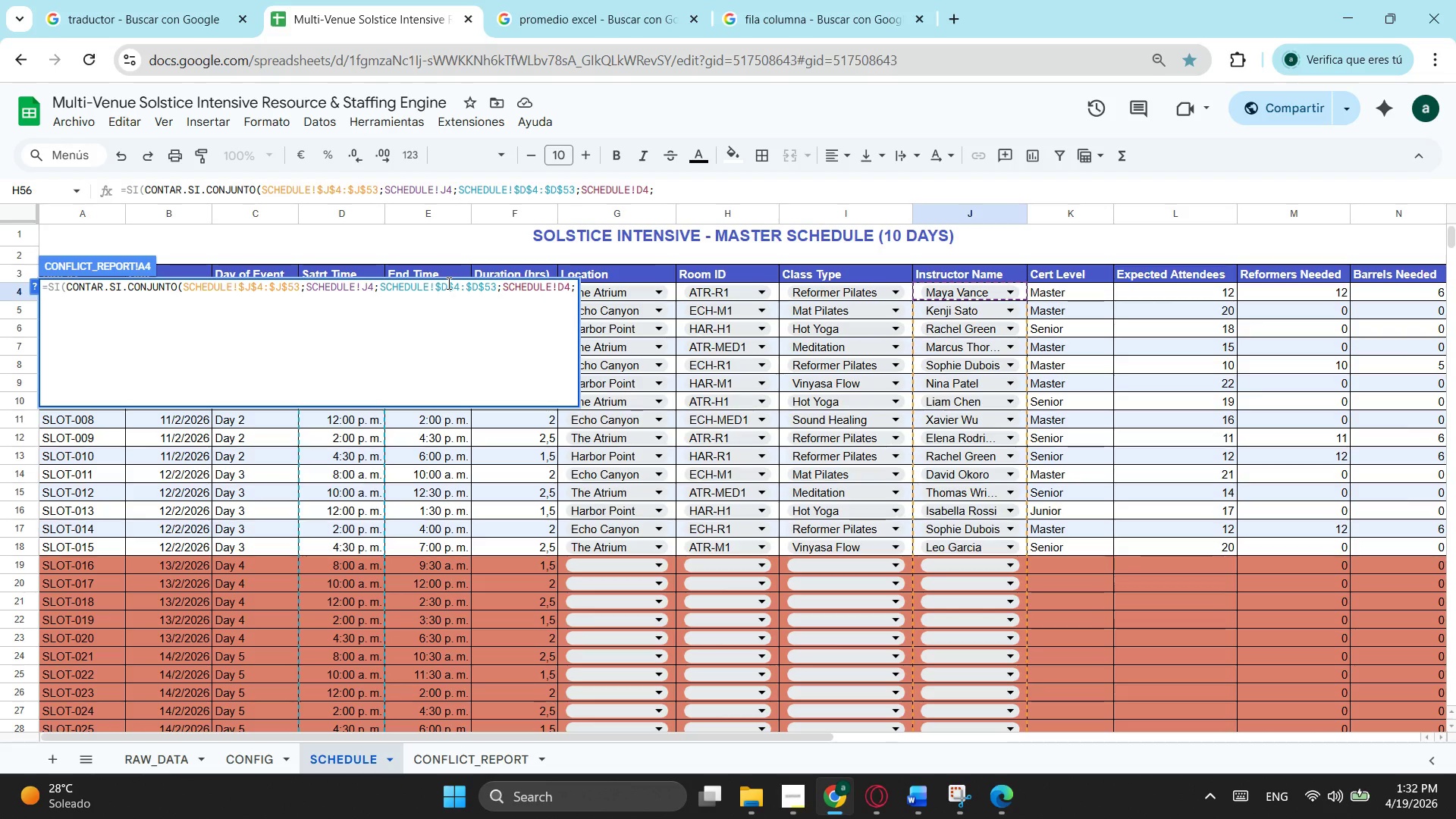 
hold_key(key=ControlLeft, duration=1.31)
 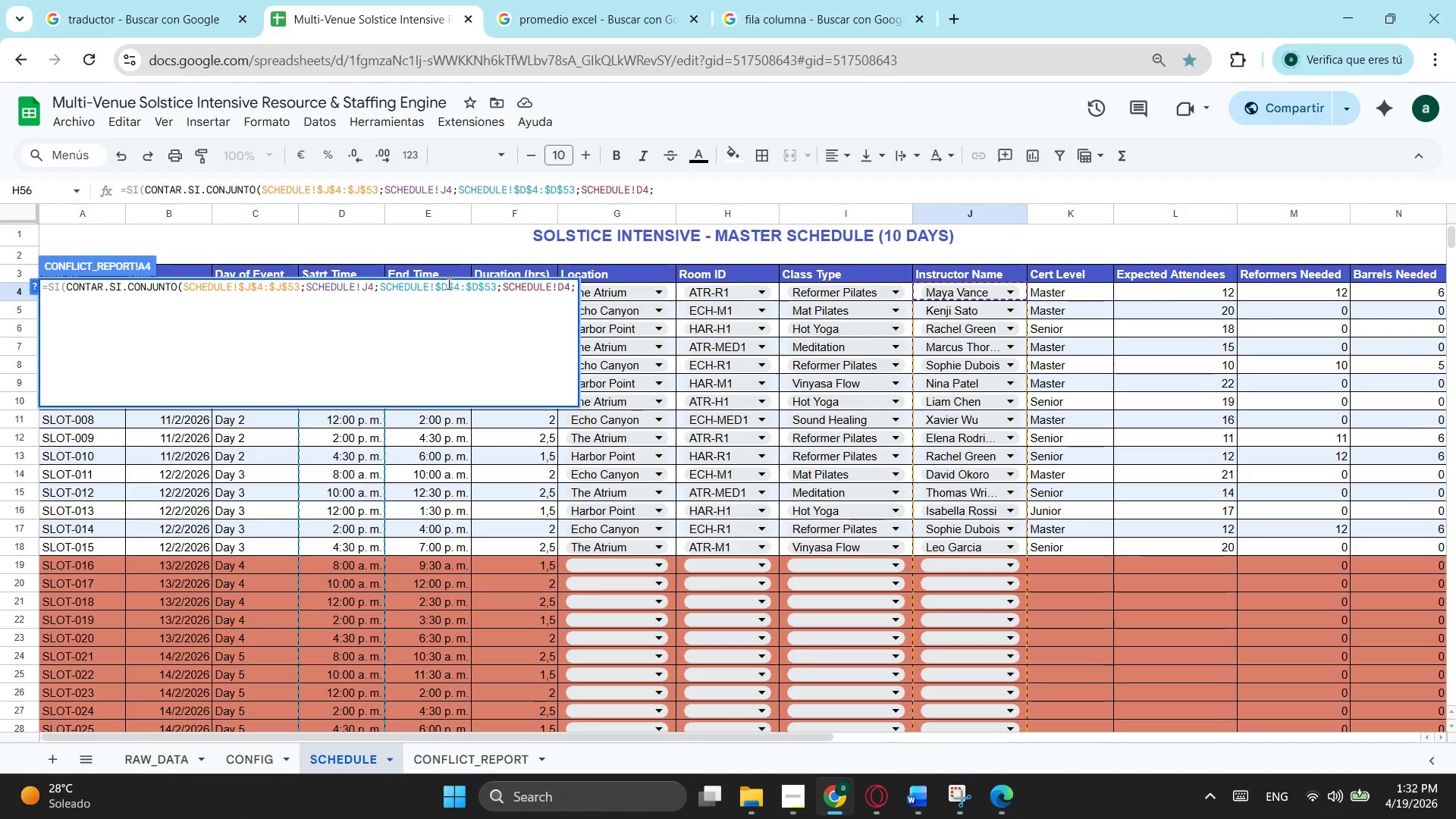 
wait(9.97)
 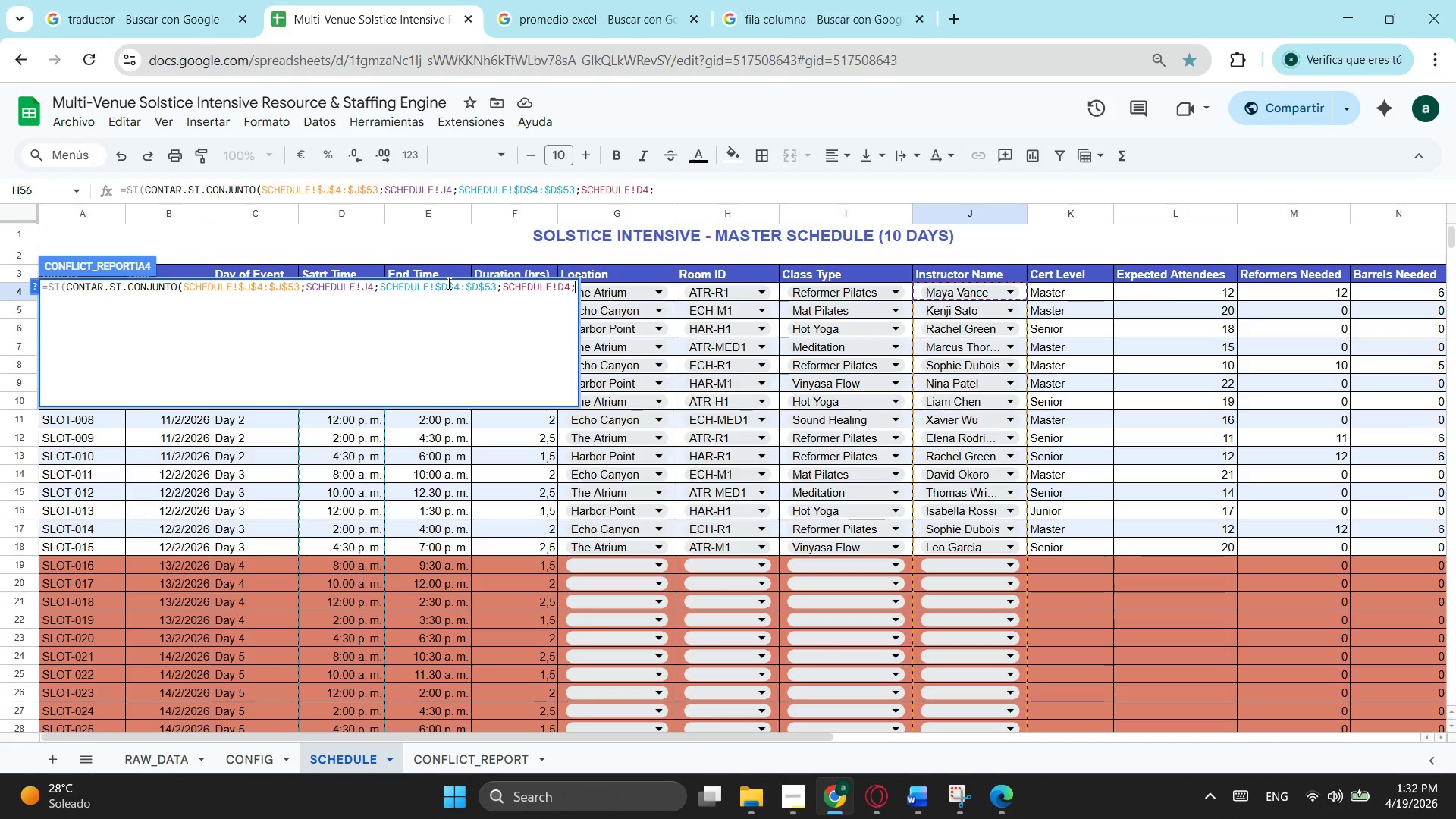 
key(Control+V)
 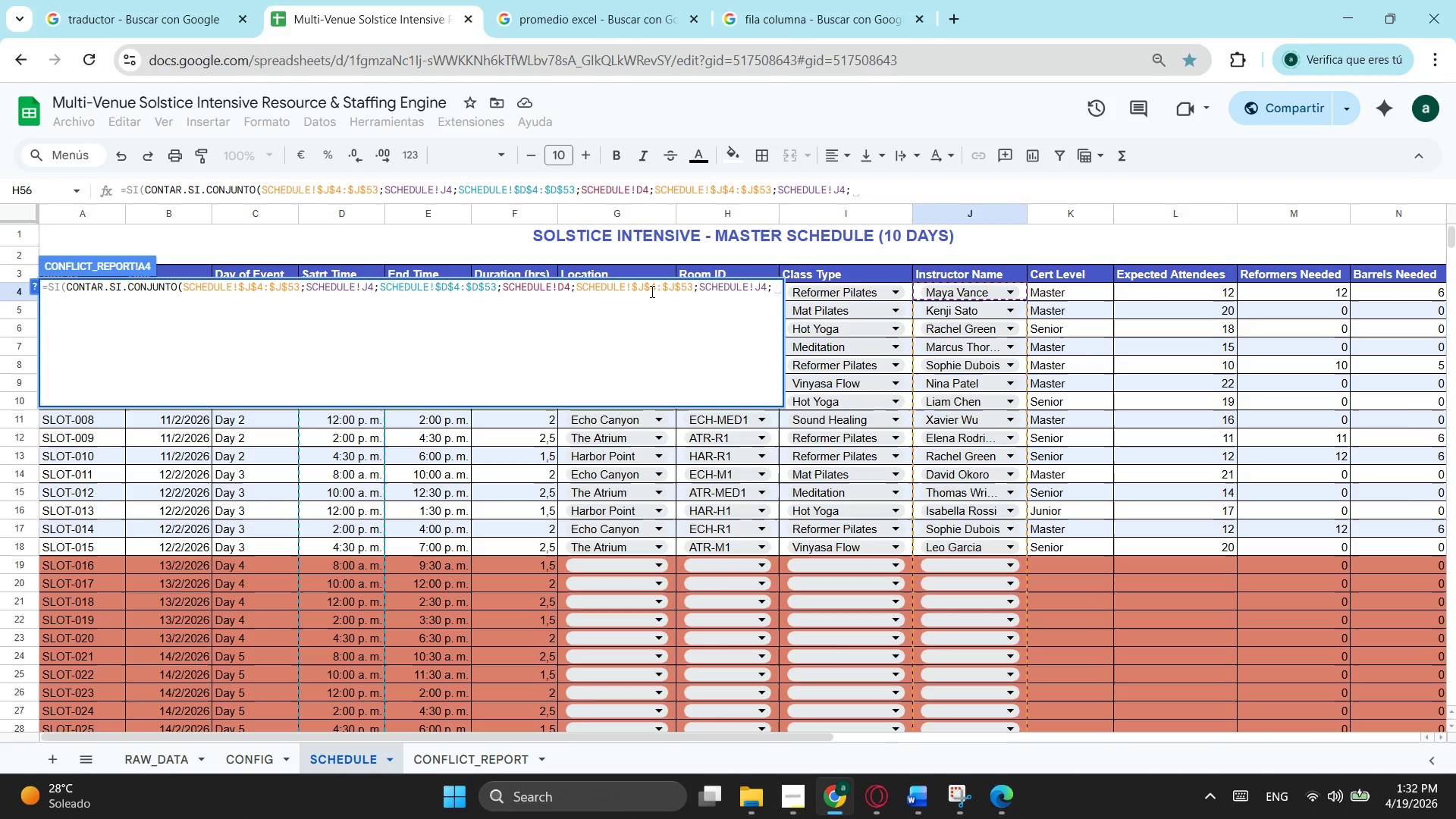 
wait(5.22)
 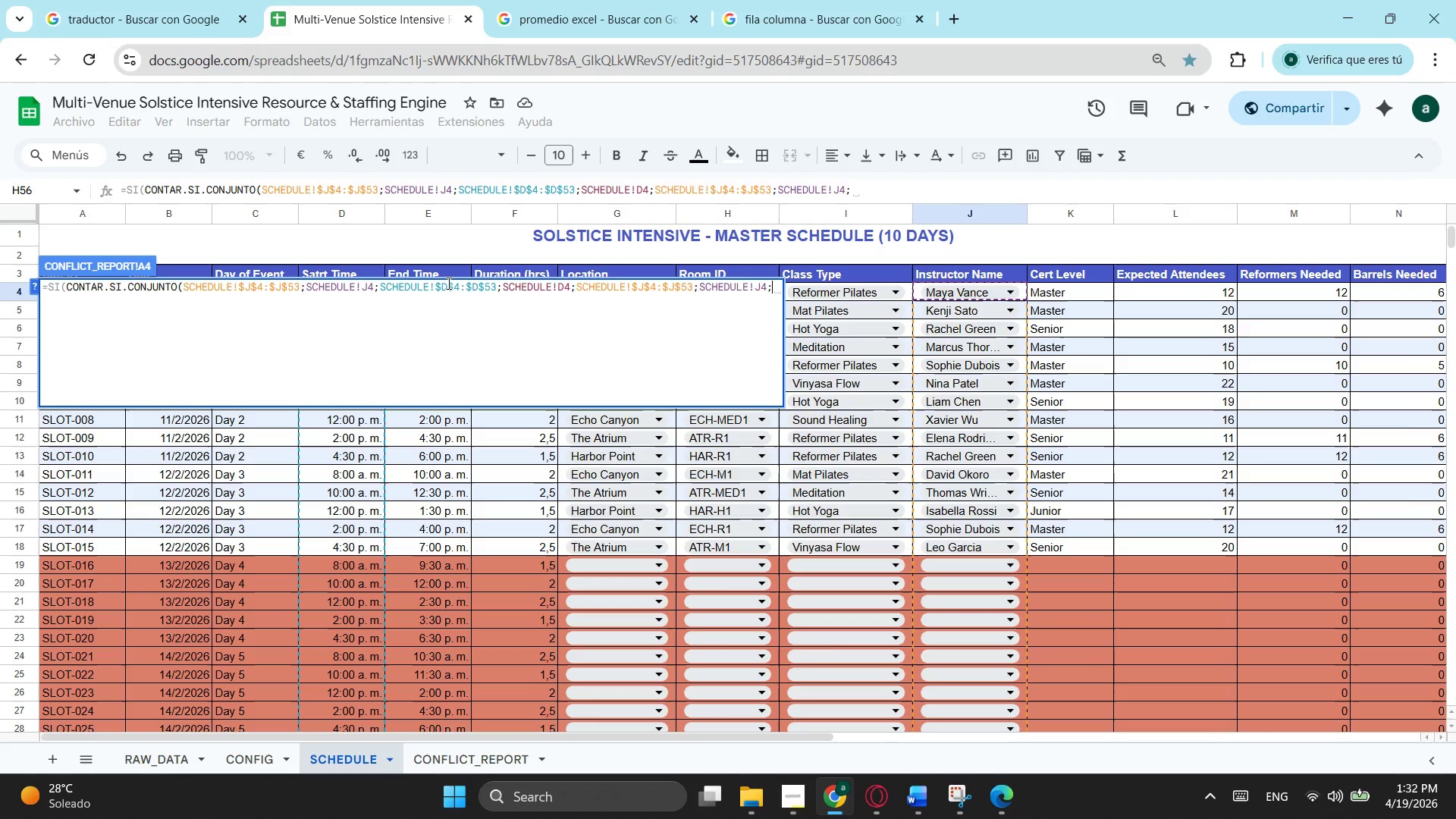 
left_click([641, 287])
 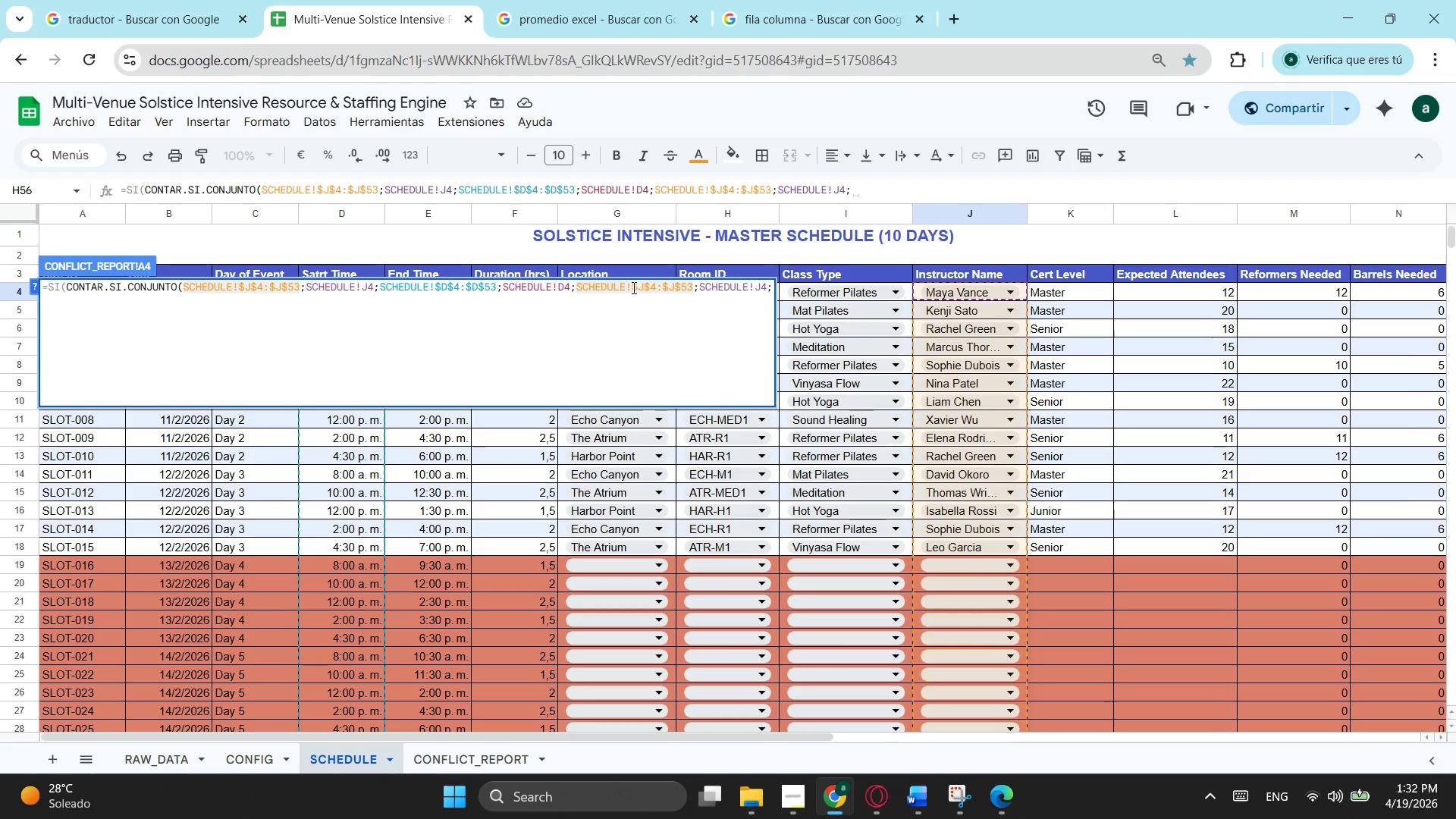 
key(Backspace)
 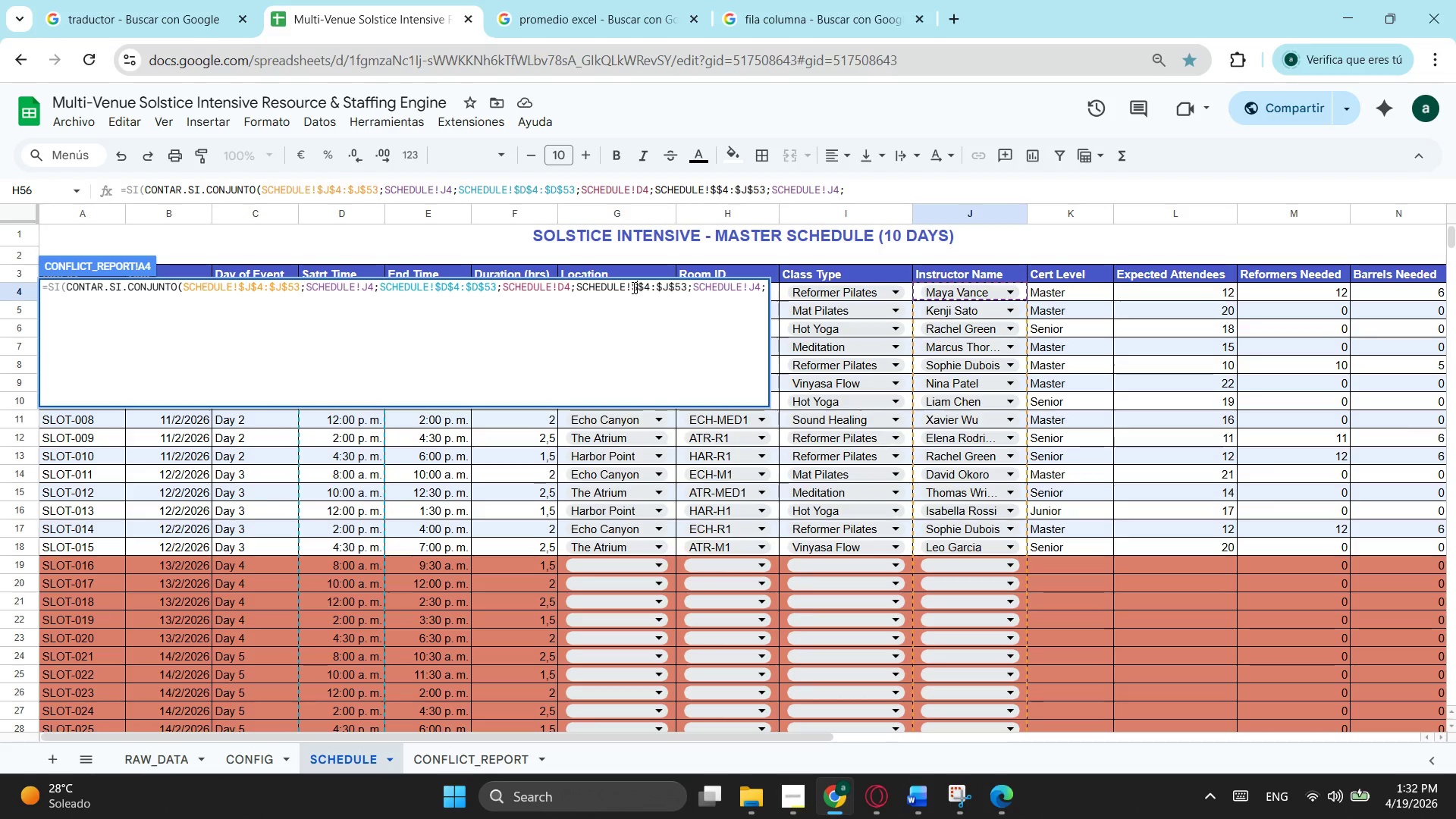 
key(Shift+G)
 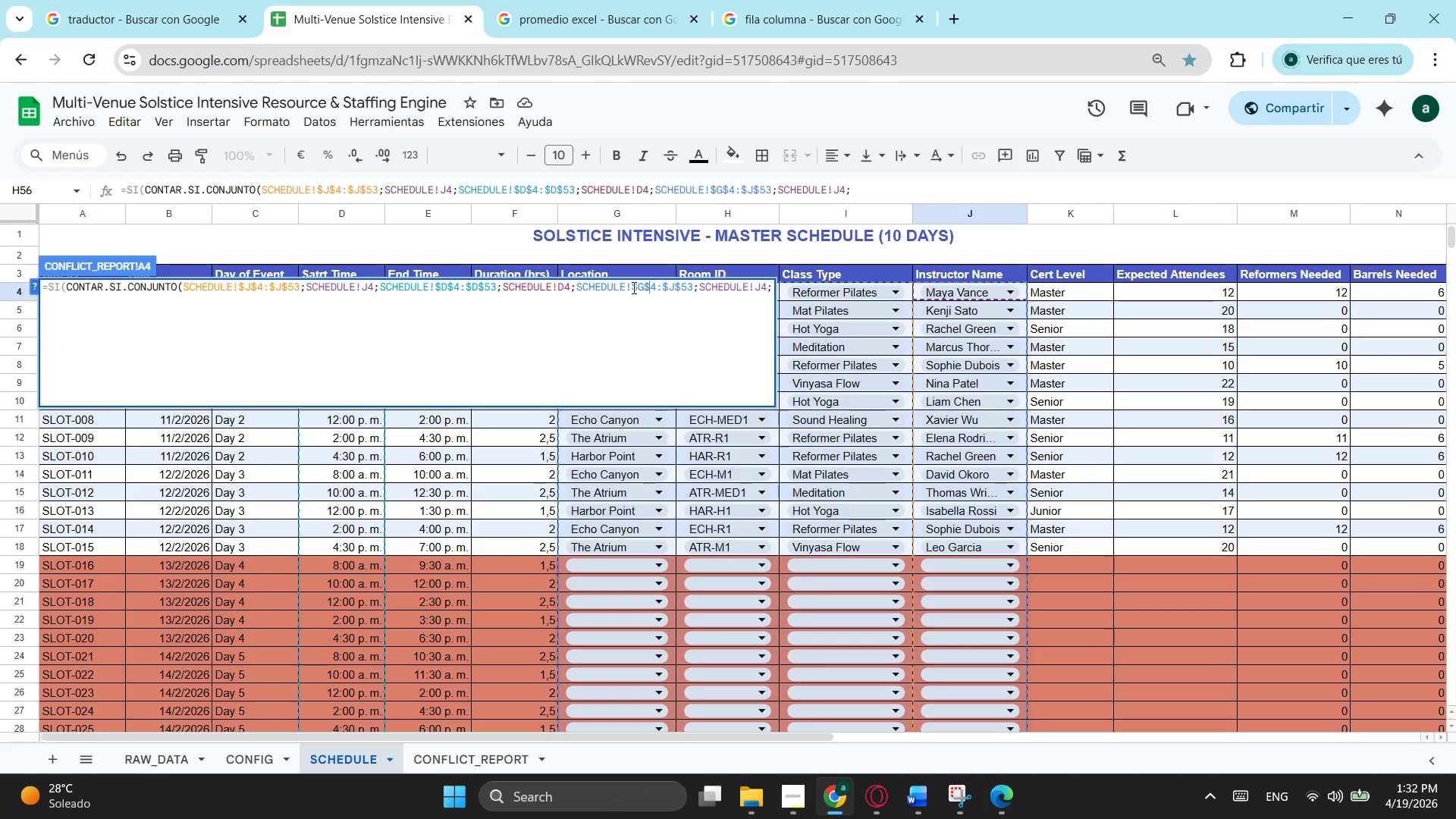 
key(ArrowRight)
 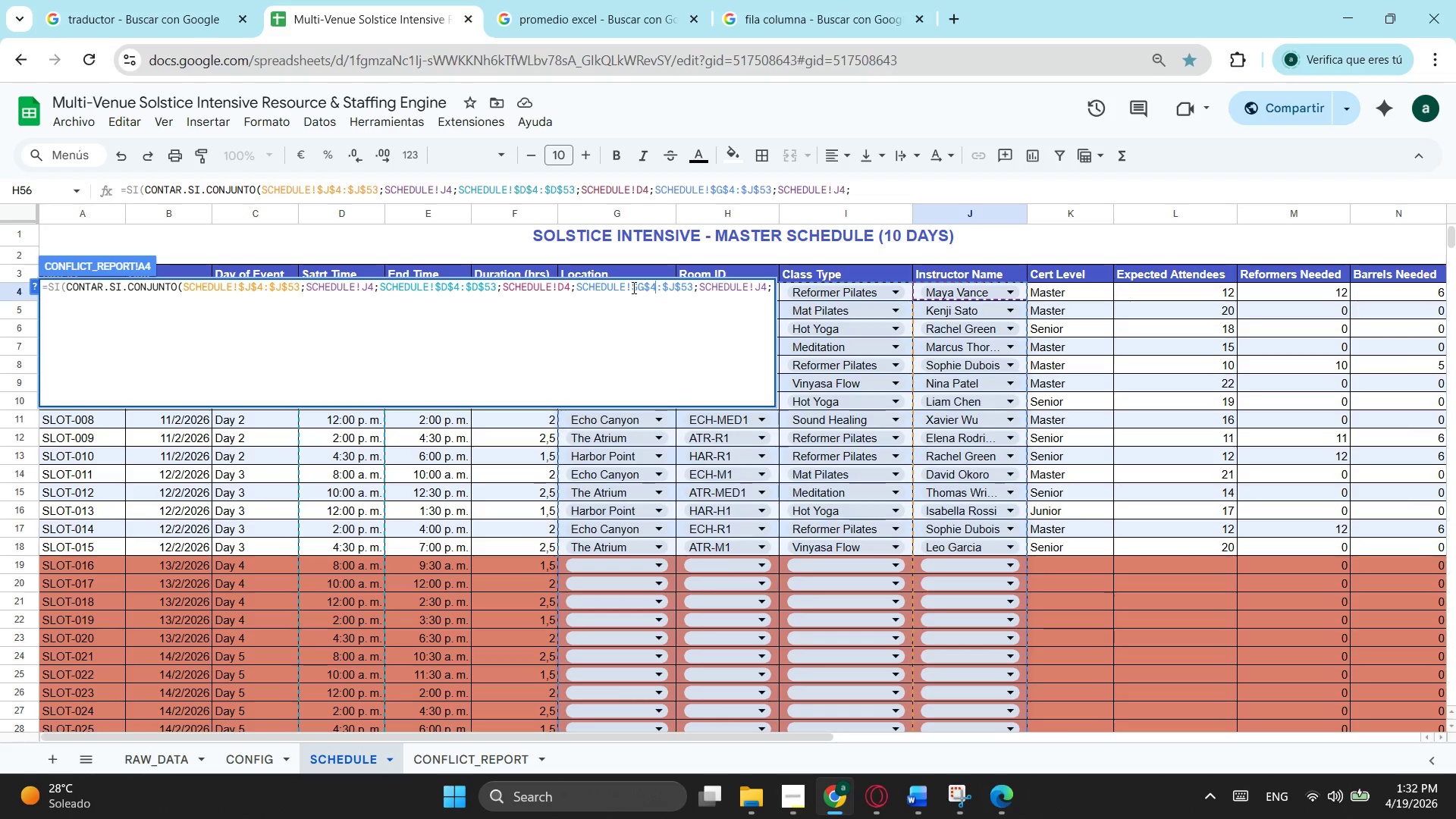 
key(ArrowRight)
 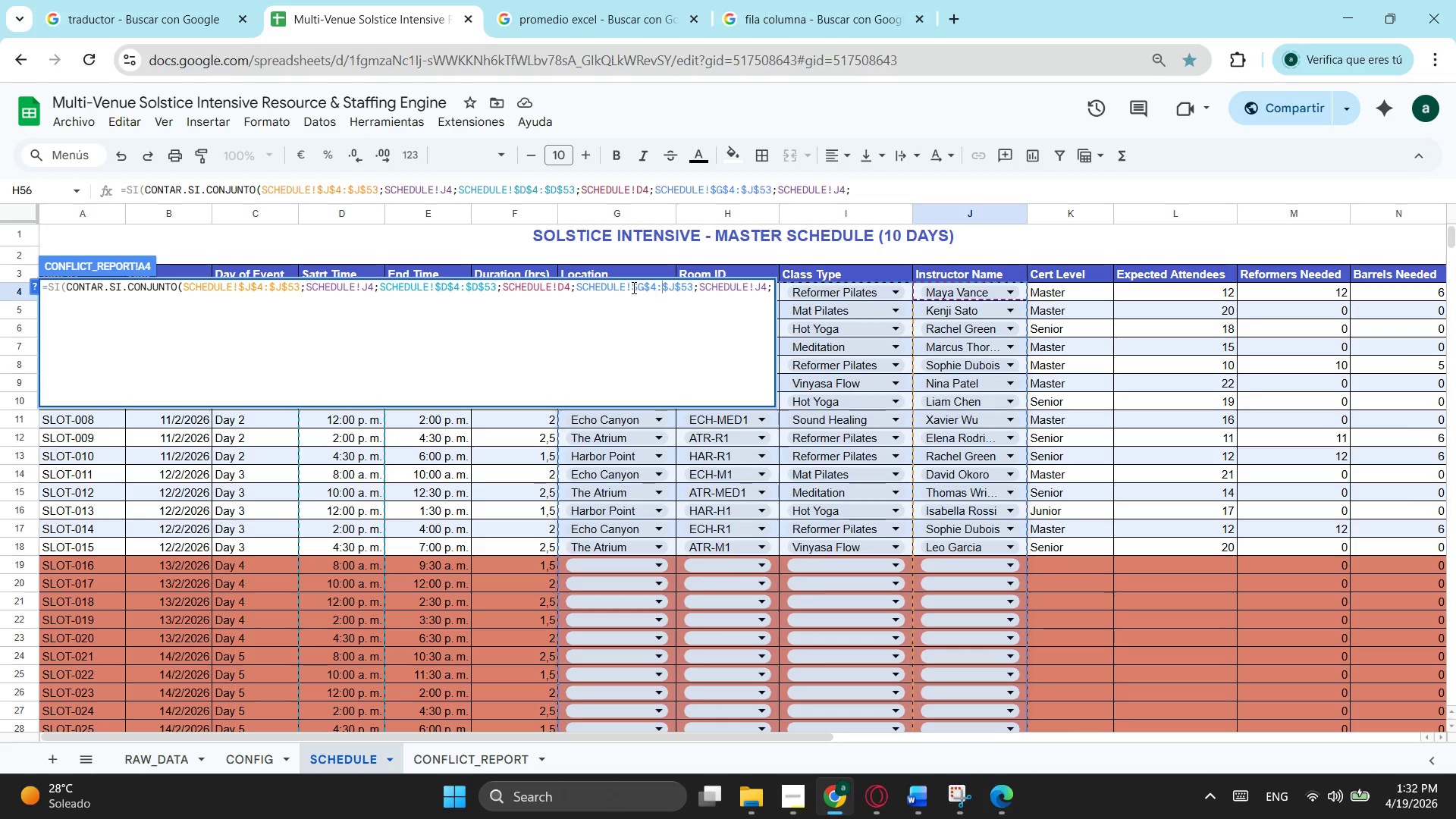 
key(ArrowRight)
 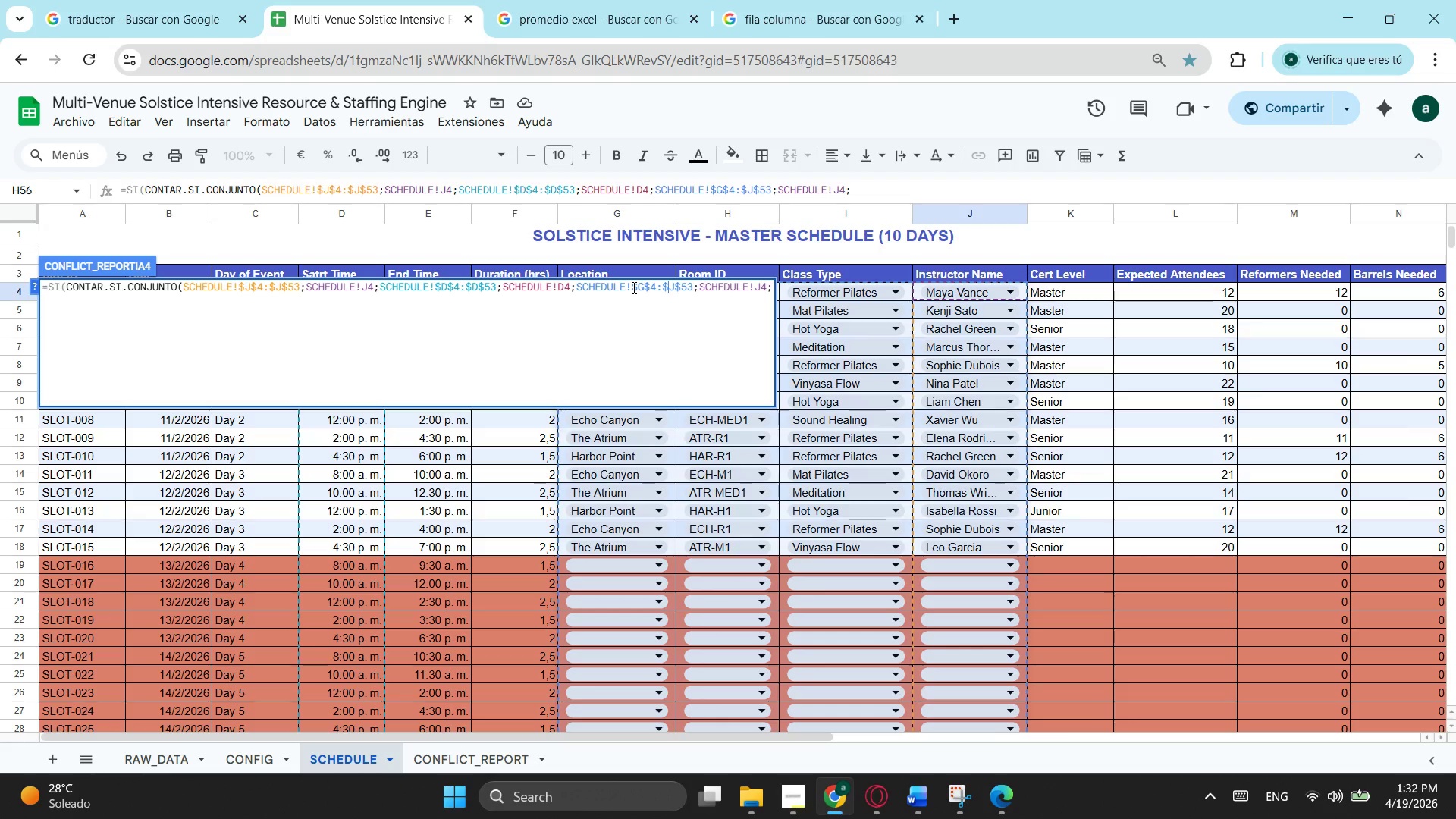 
key(ArrowRight)
 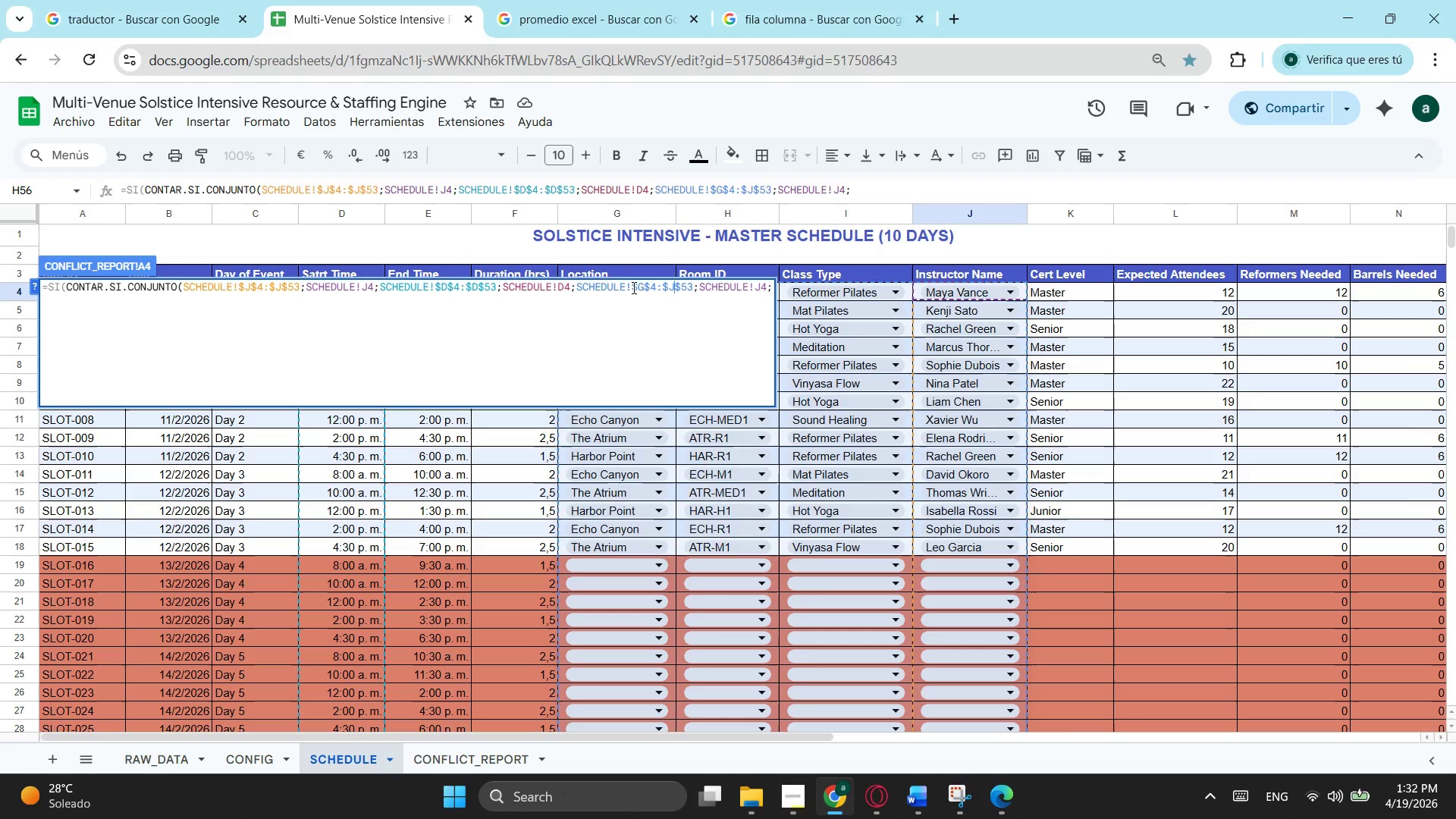 
key(ArrowRight)
 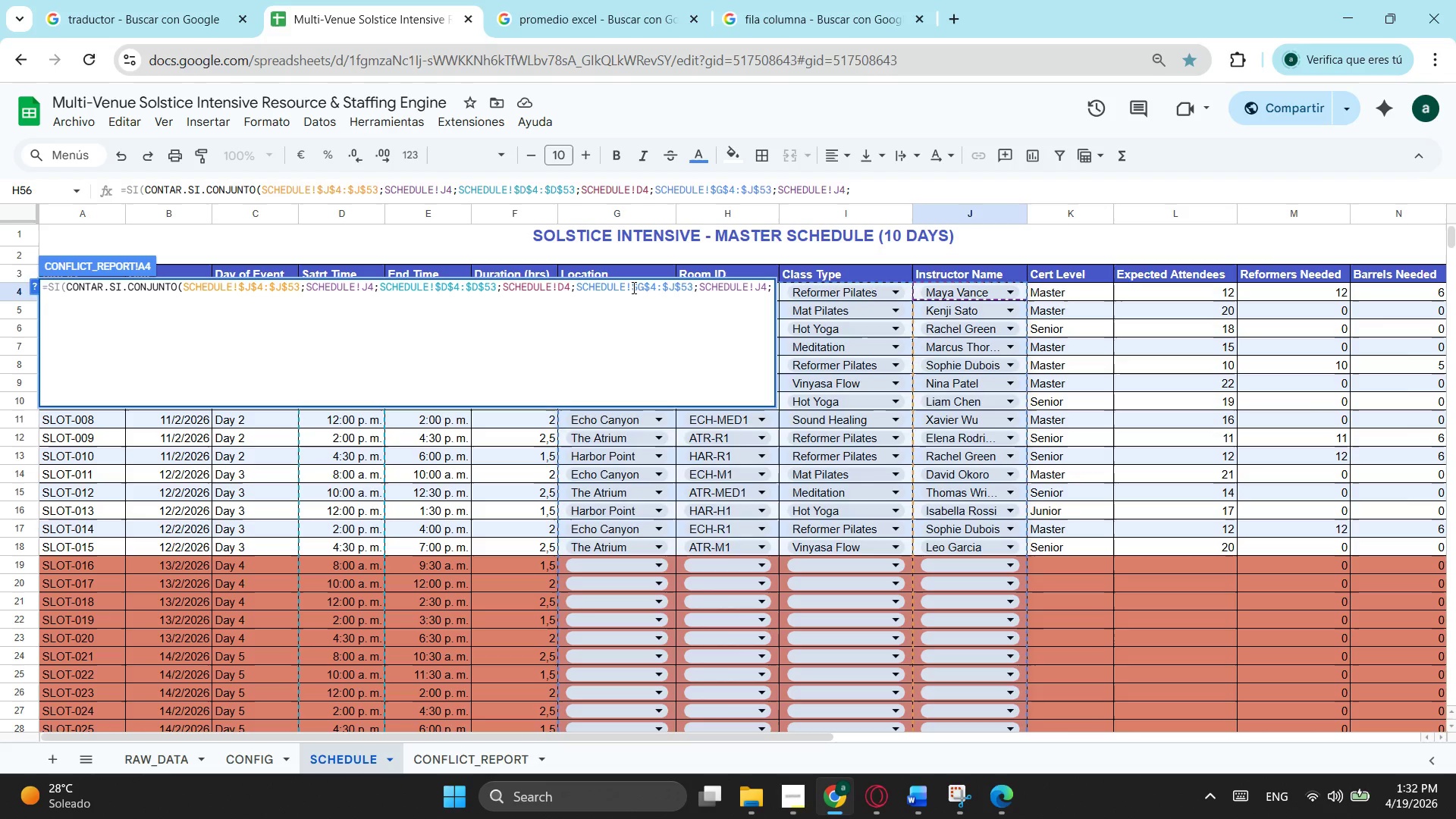 
key(Backspace)
 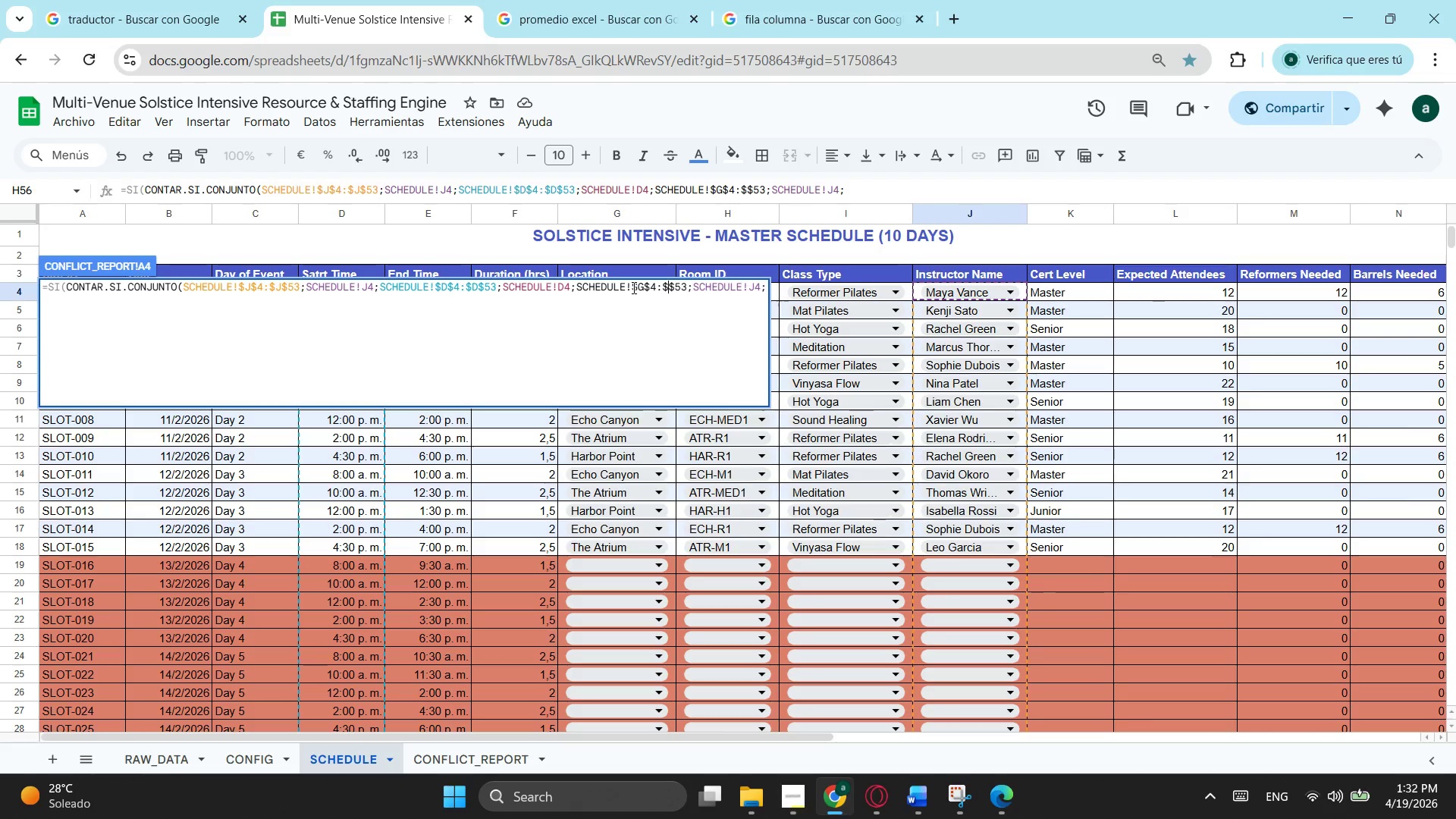 
key(Shift+G)
 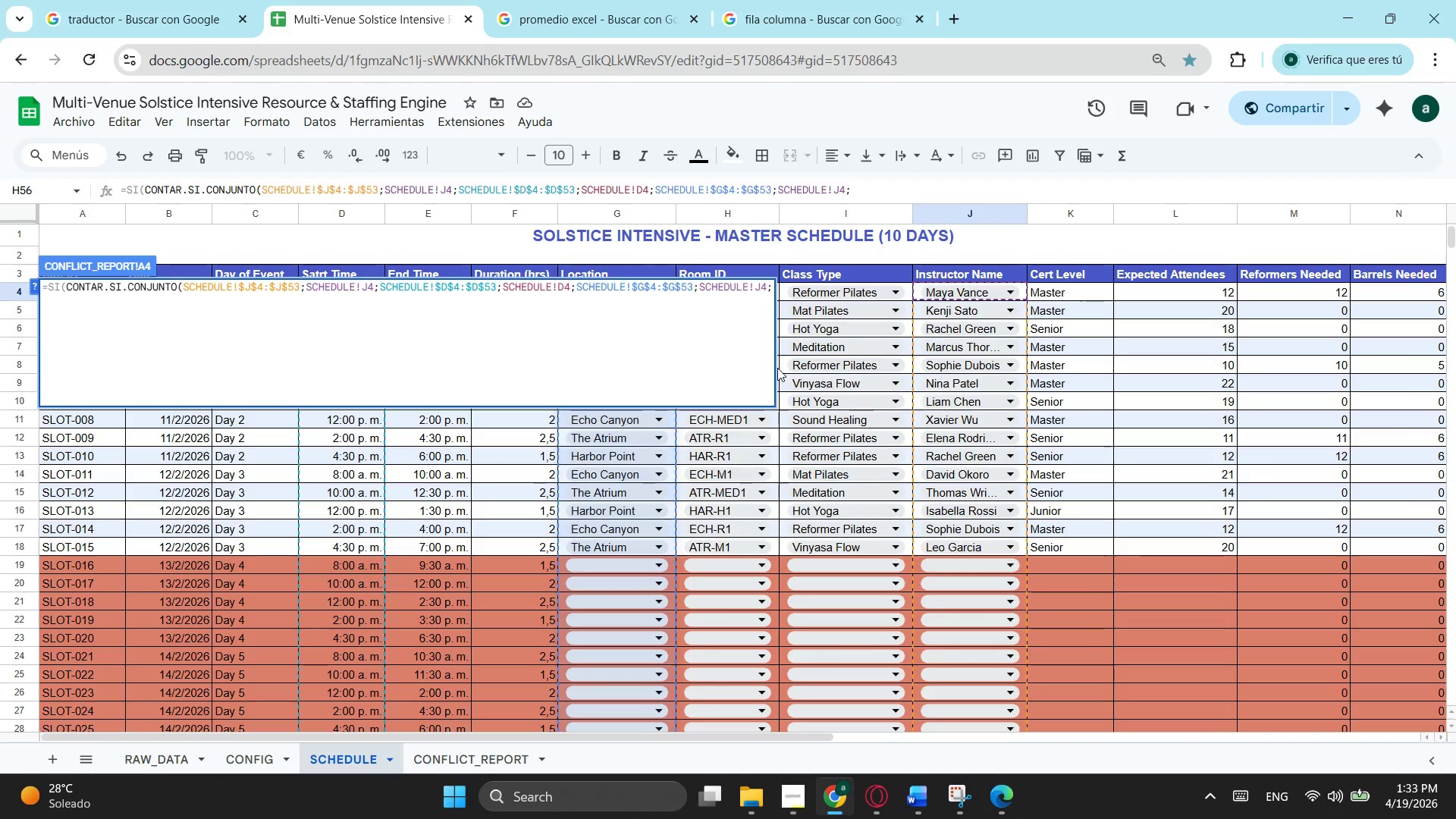 
wait(23.61)
 